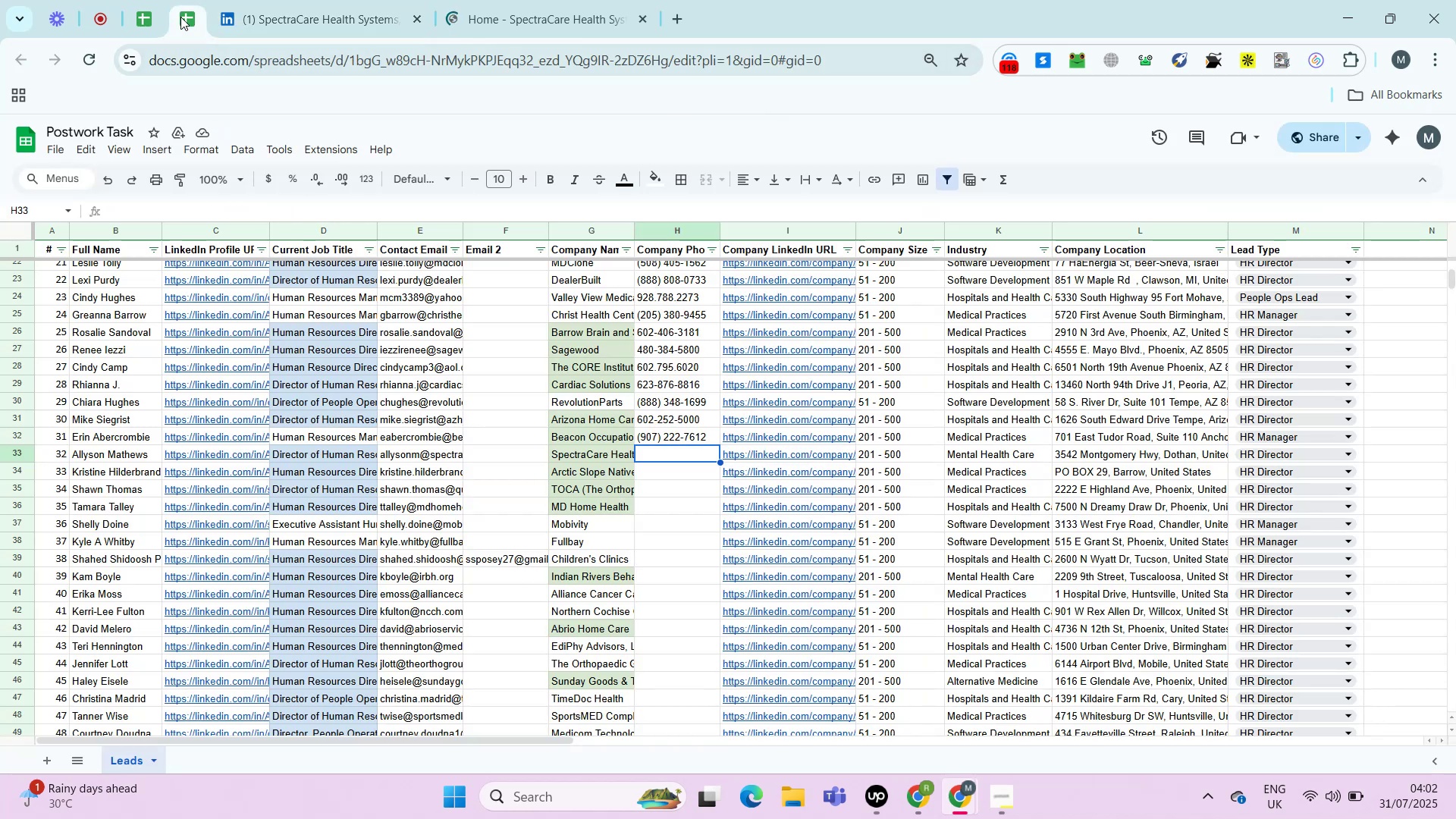 
key(Control+Shift+V)
 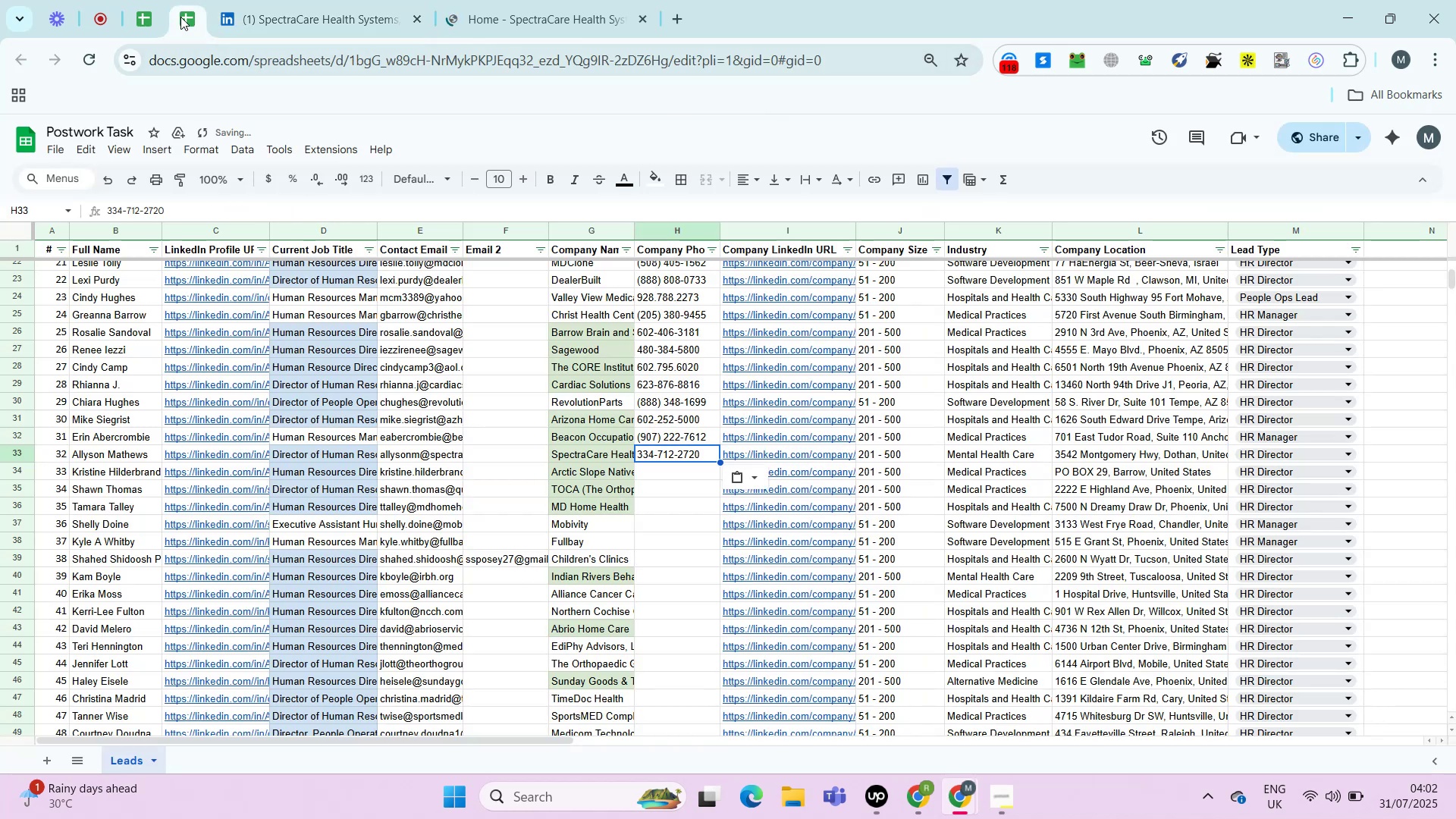 
key(ArrowRight)
 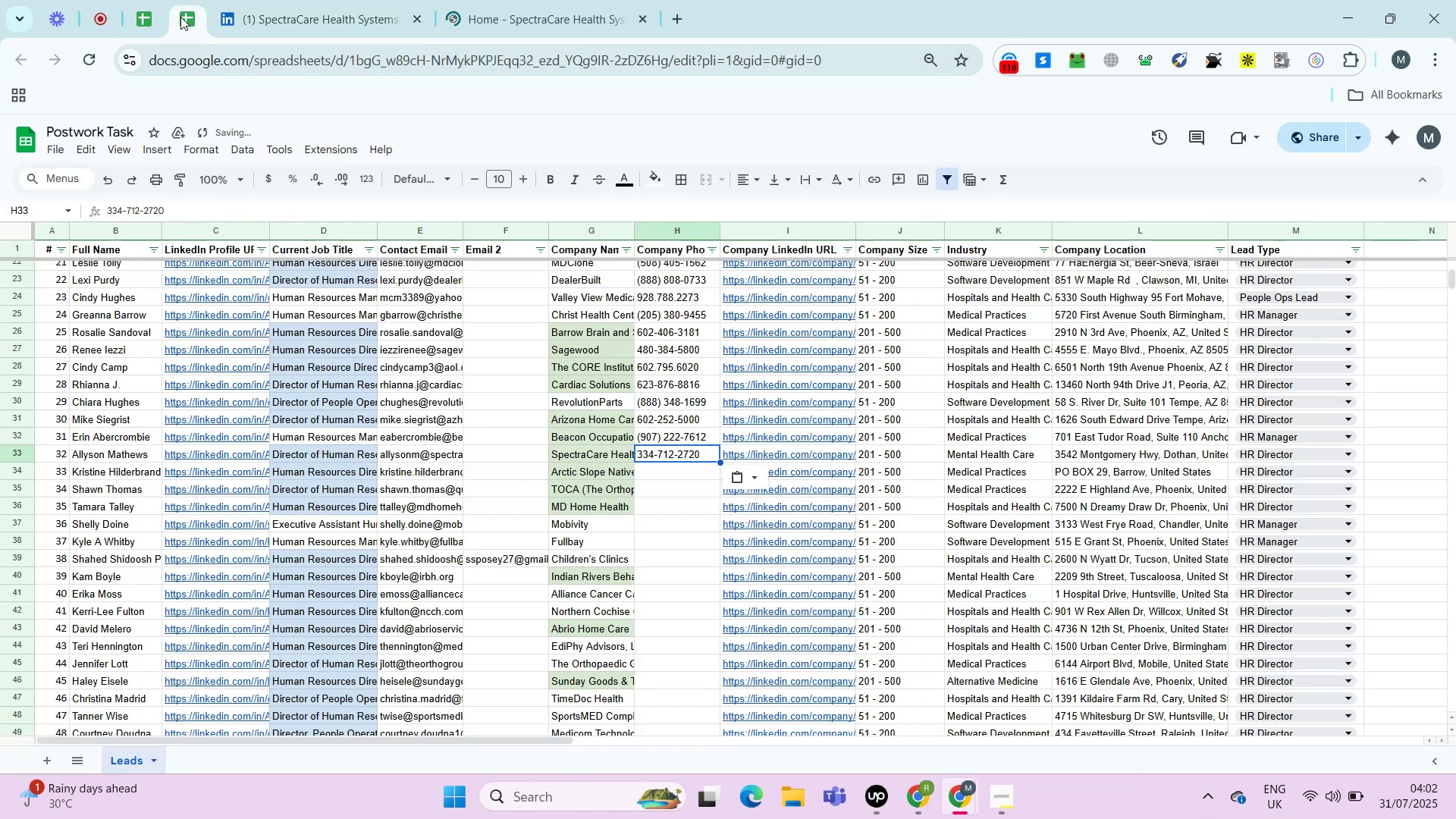 
key(ArrowRight)
 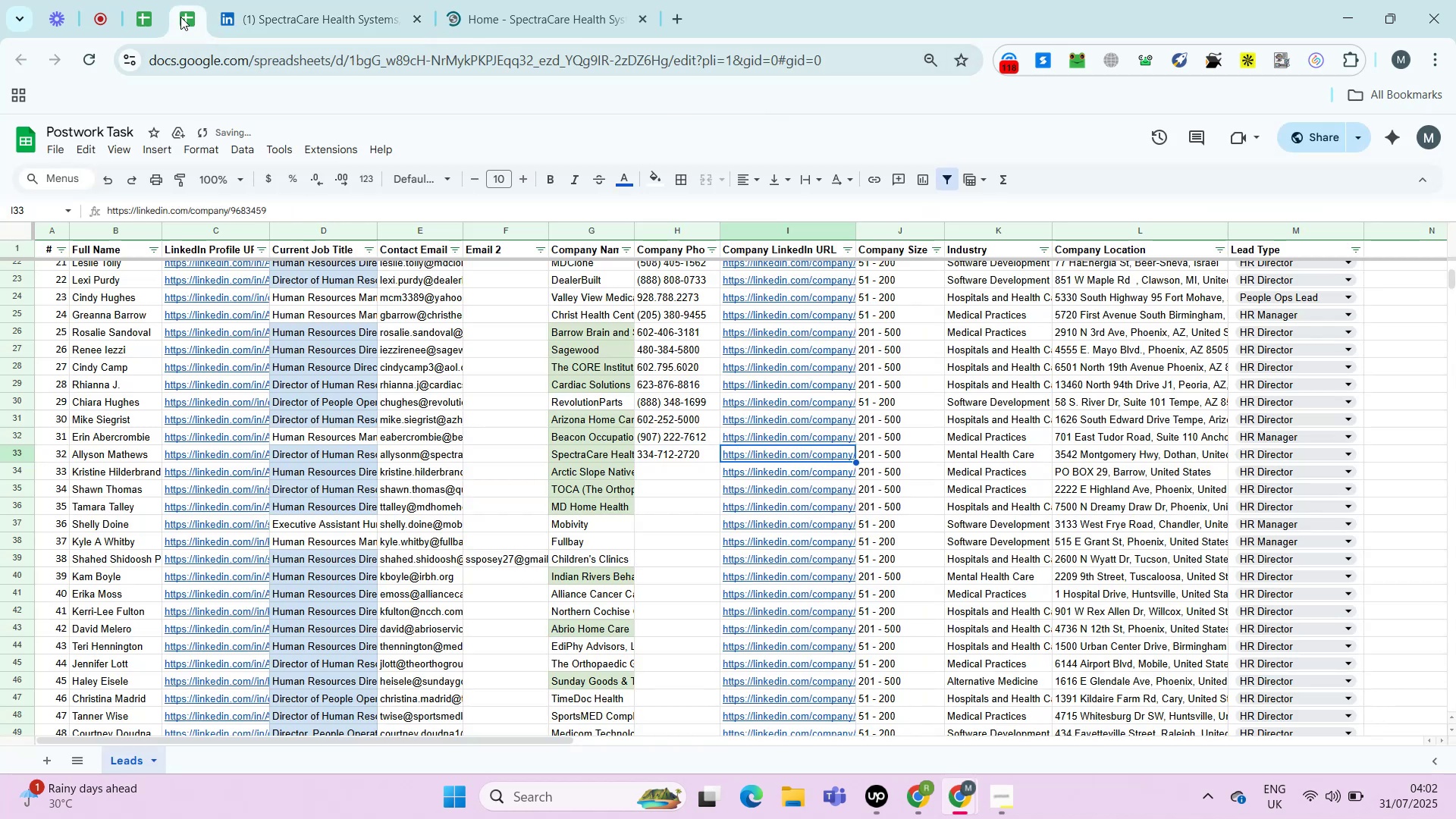 
key(ArrowRight)
 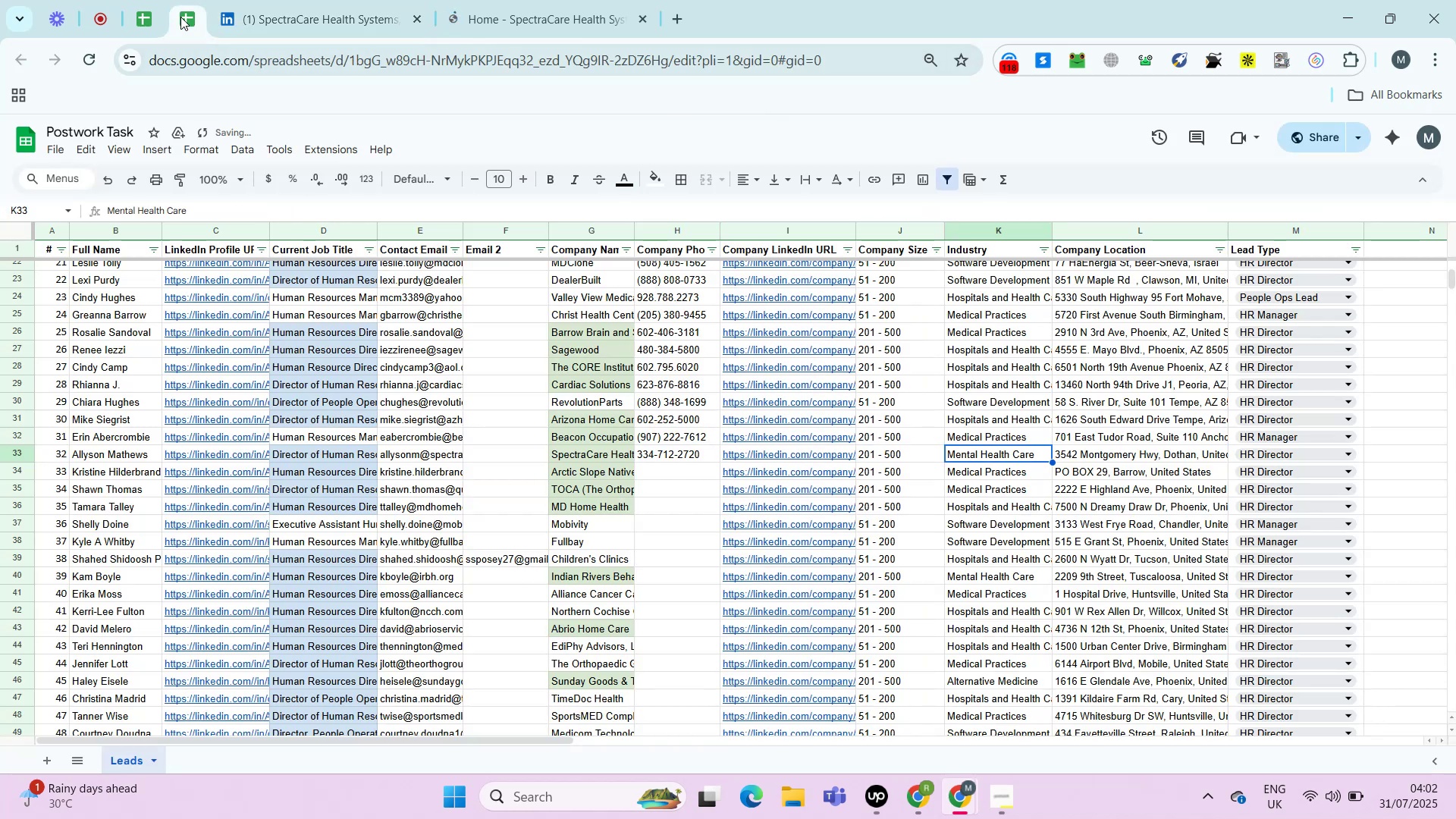 
key(ArrowRight)
 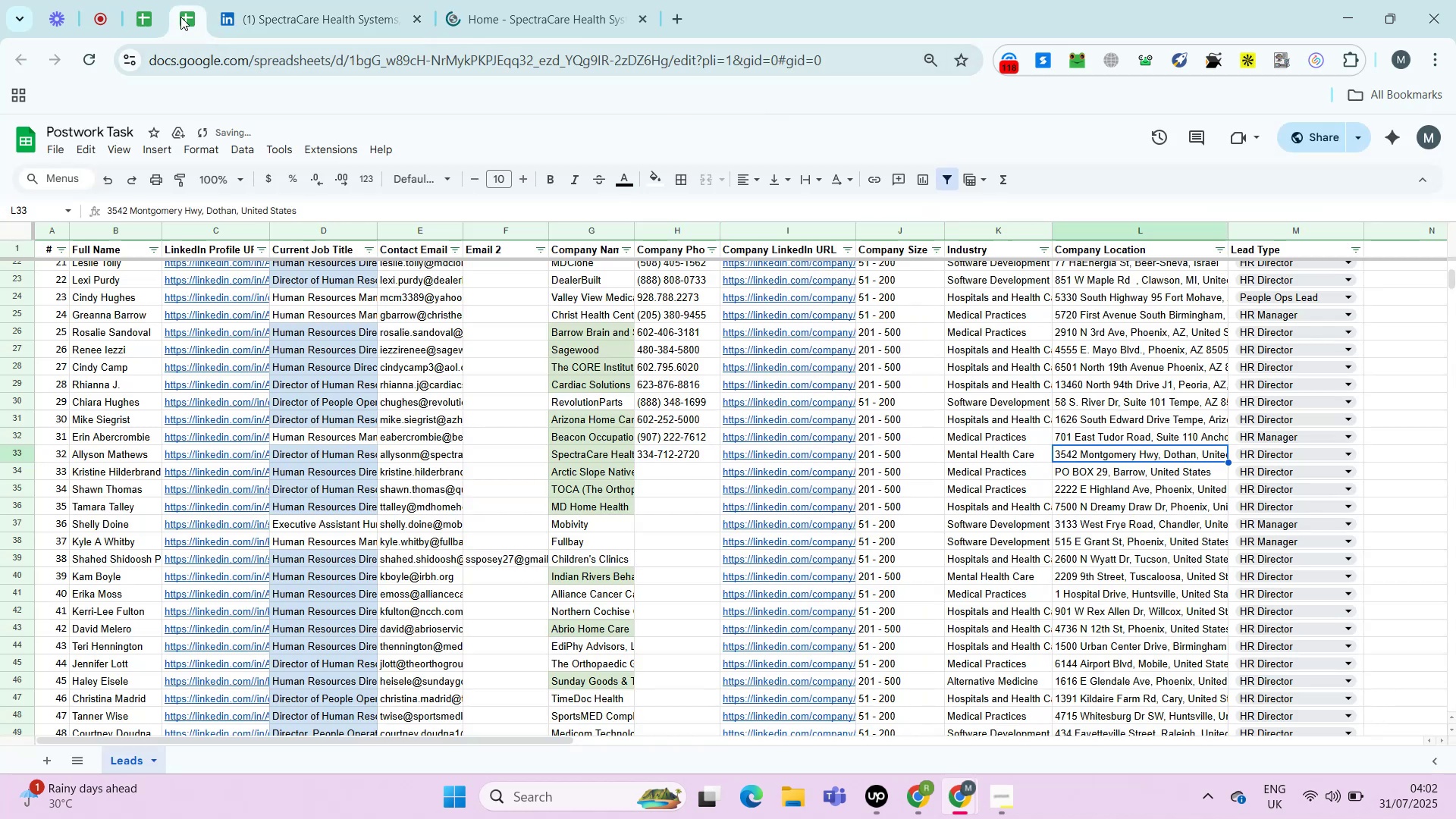 
key(Control+C)
 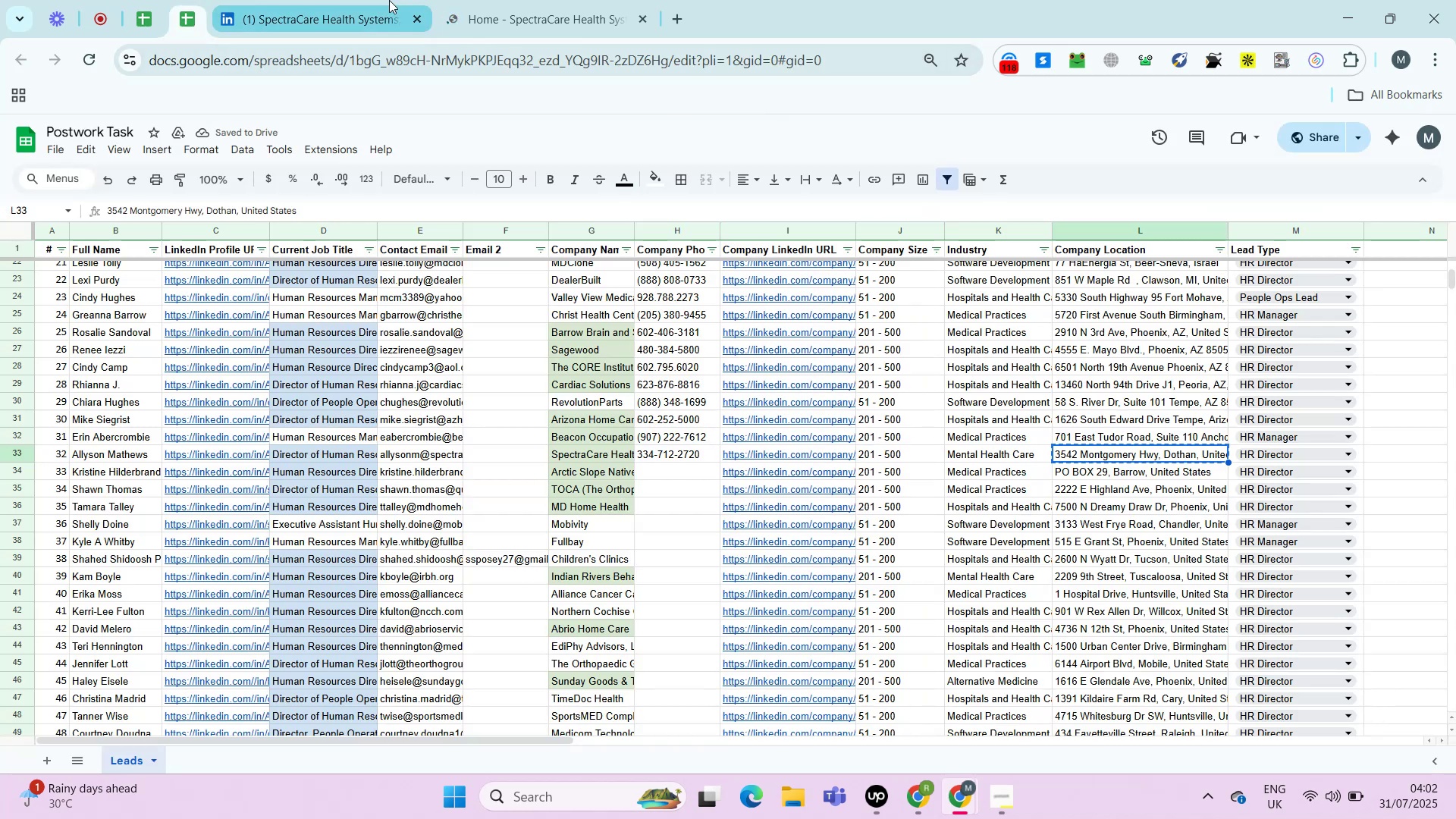 
left_click([389, 0])
 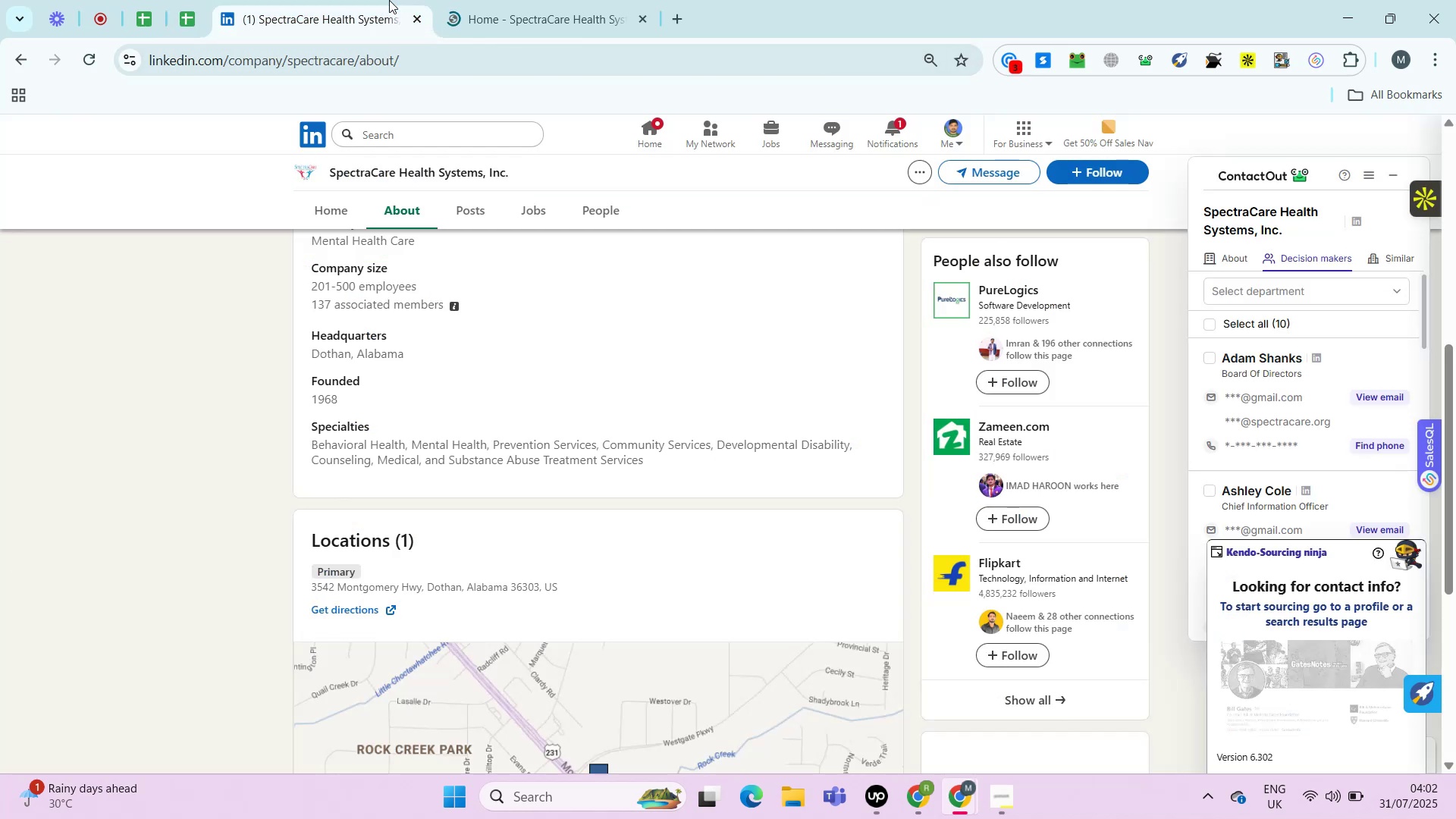 
key(Control+F)
 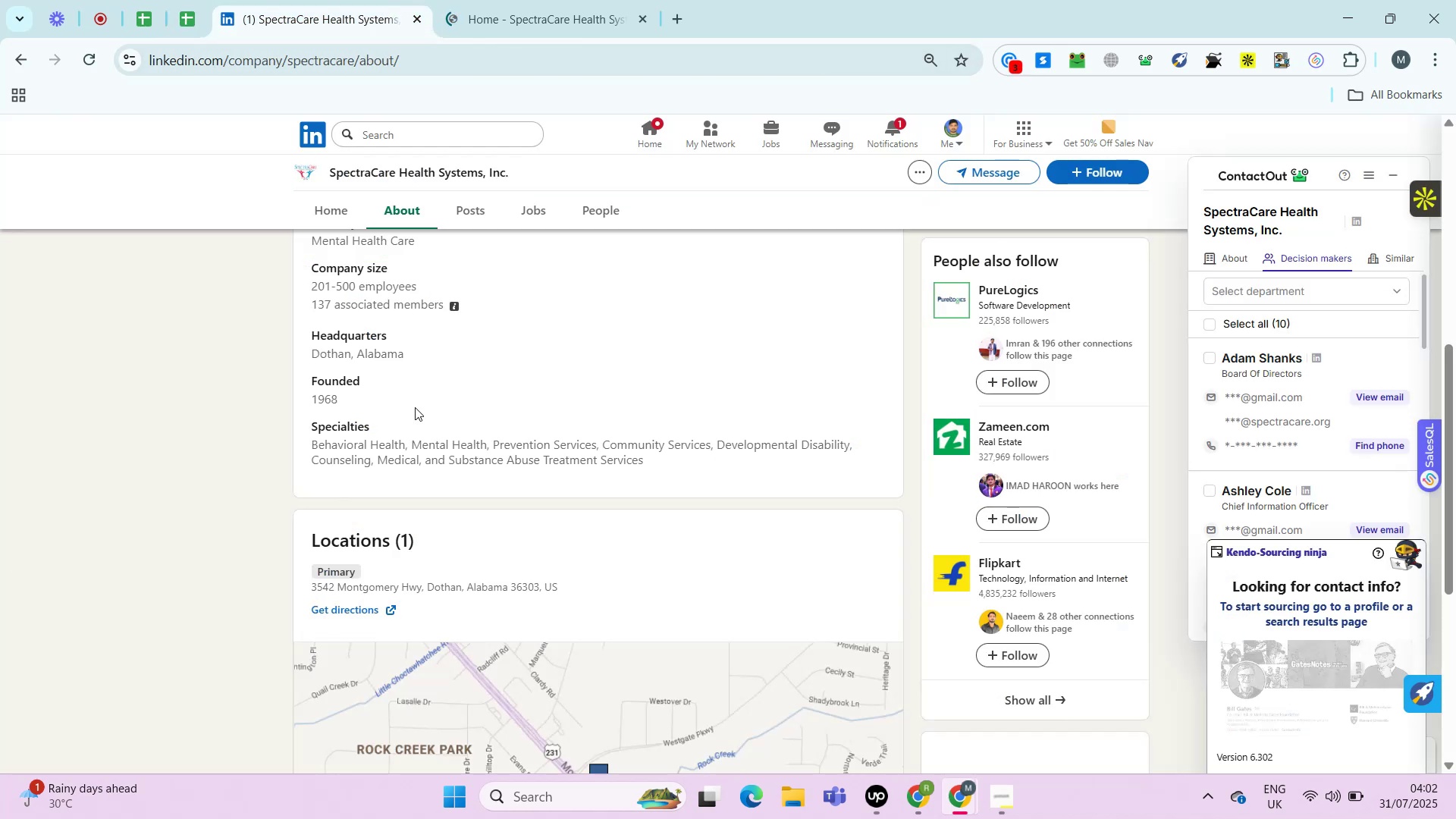 
key(Control+V)
 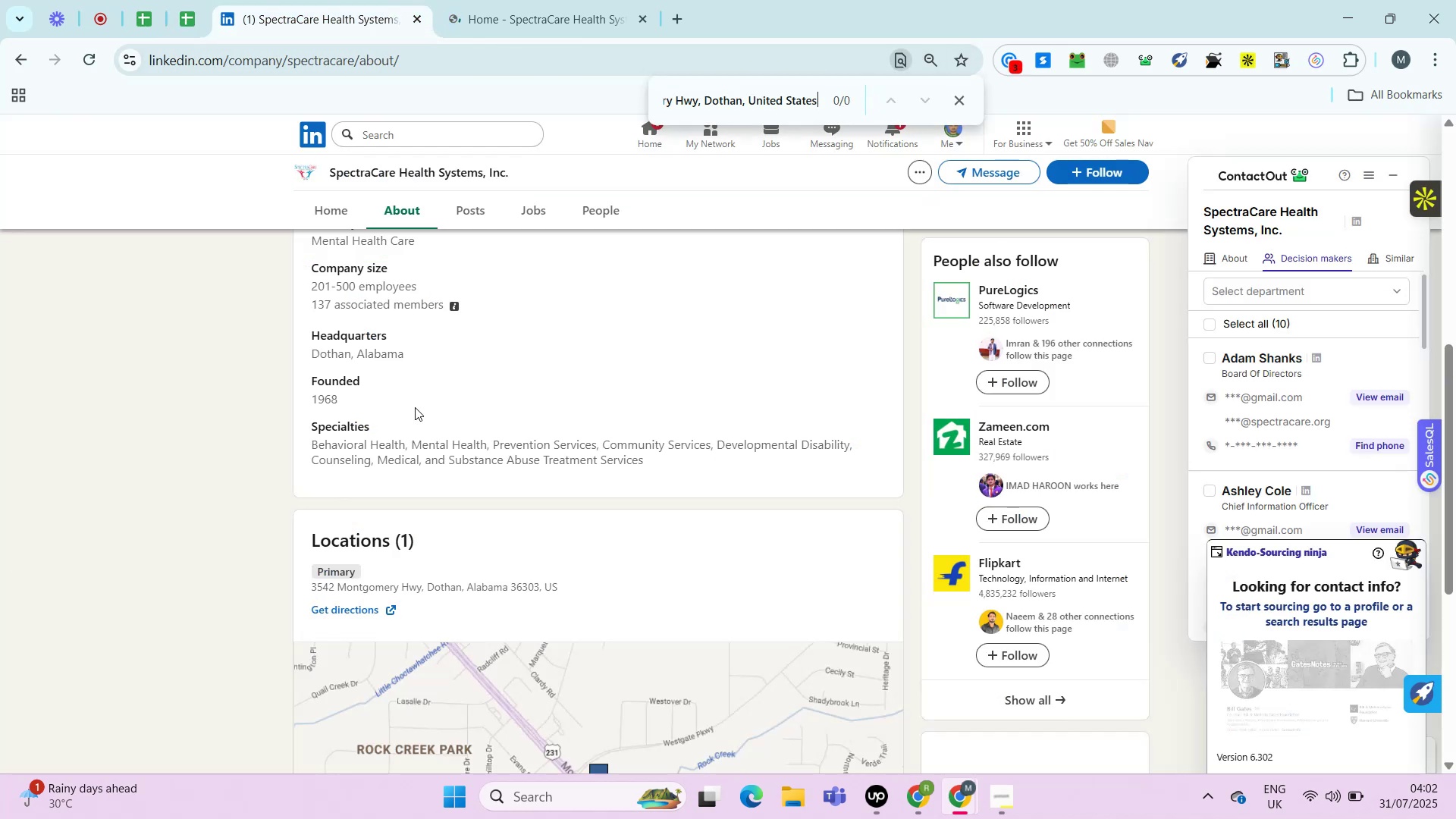 
hold_key(key=ControlLeft, duration=1.43)
 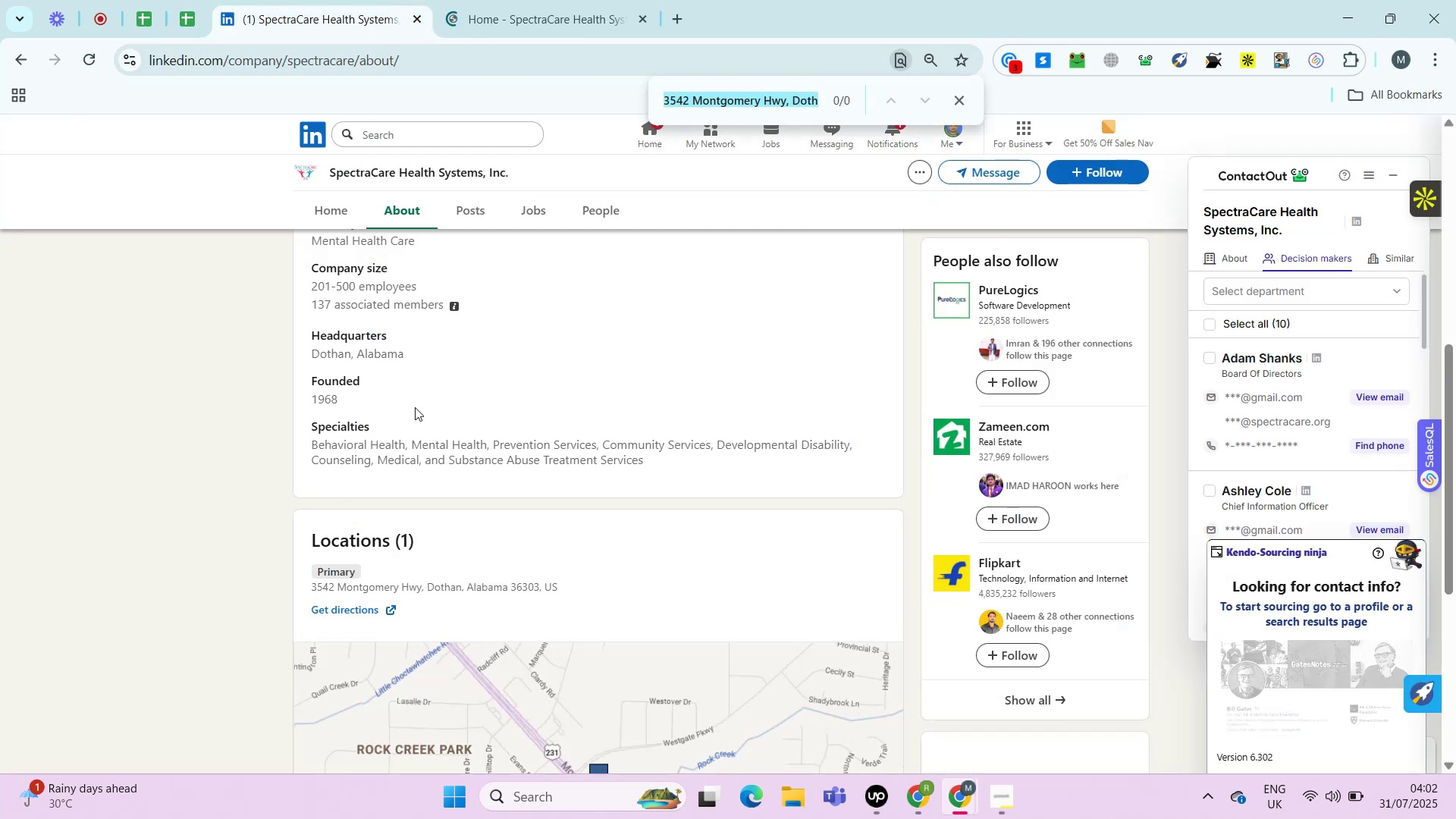 
hold_key(key=ShiftLeft, duration=1.28)
 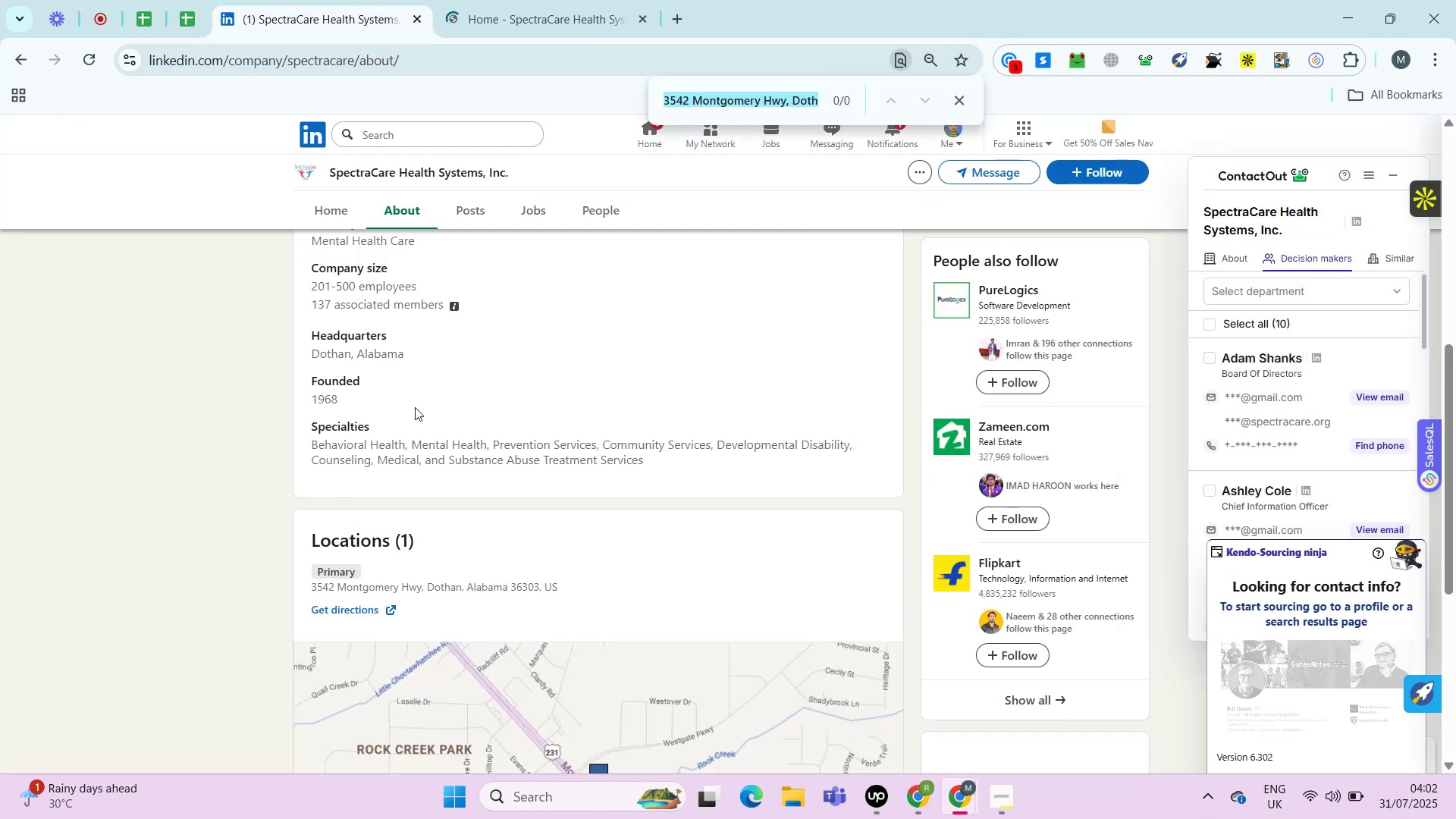 
hold_key(key=ArrowLeft, duration=1.14)
 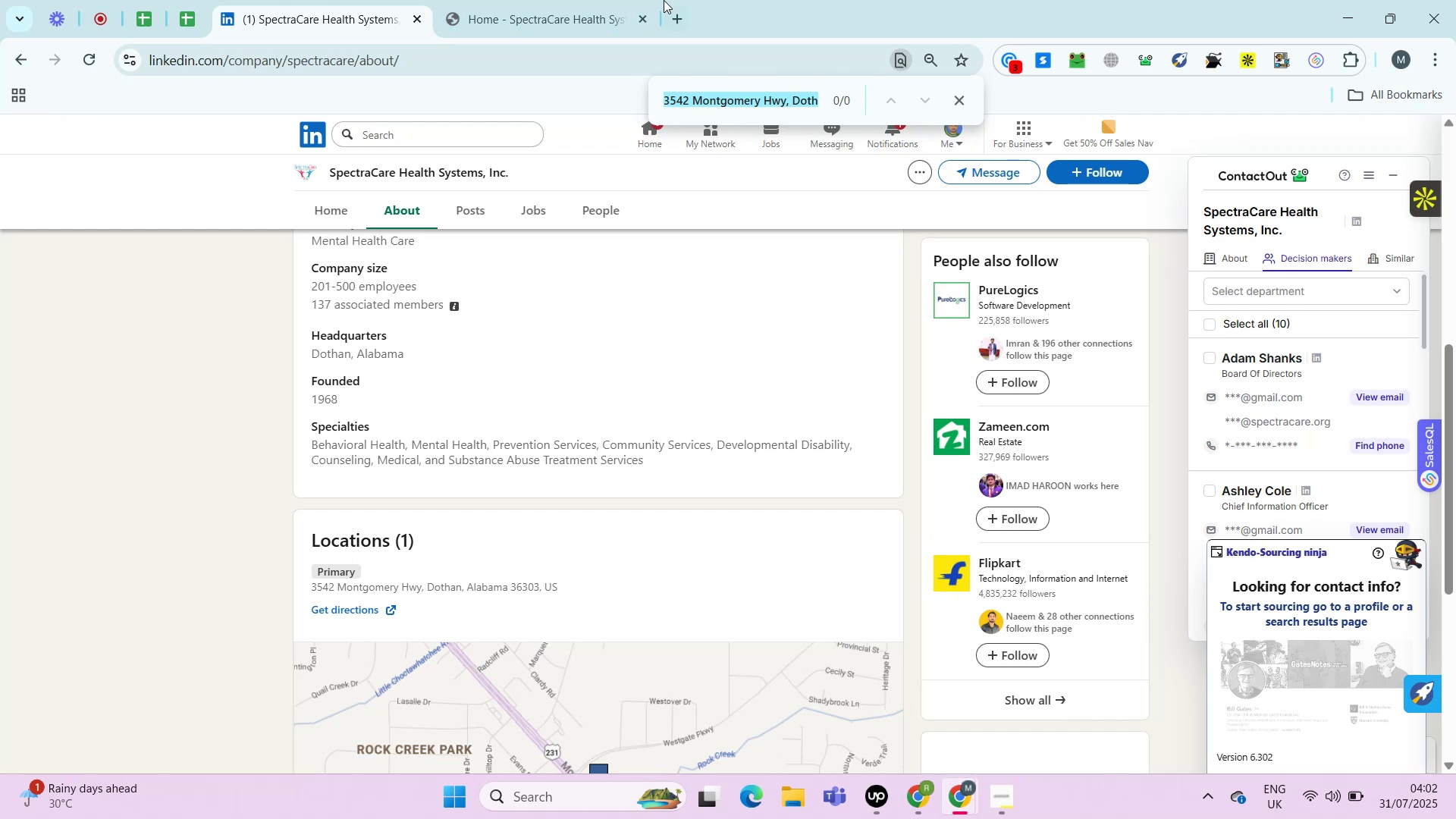 
left_click([575, 0])
 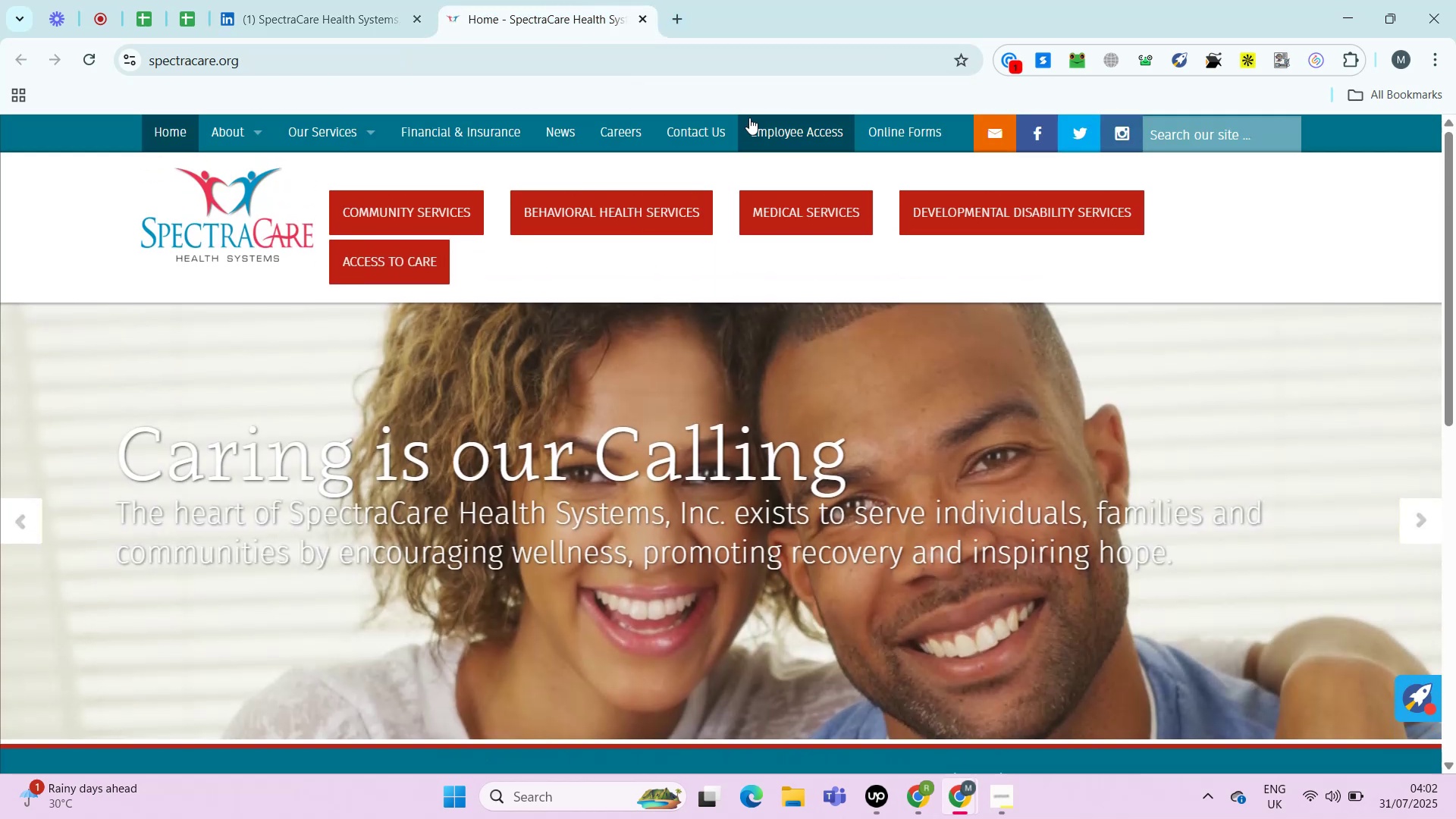 
right_click([702, 134])
 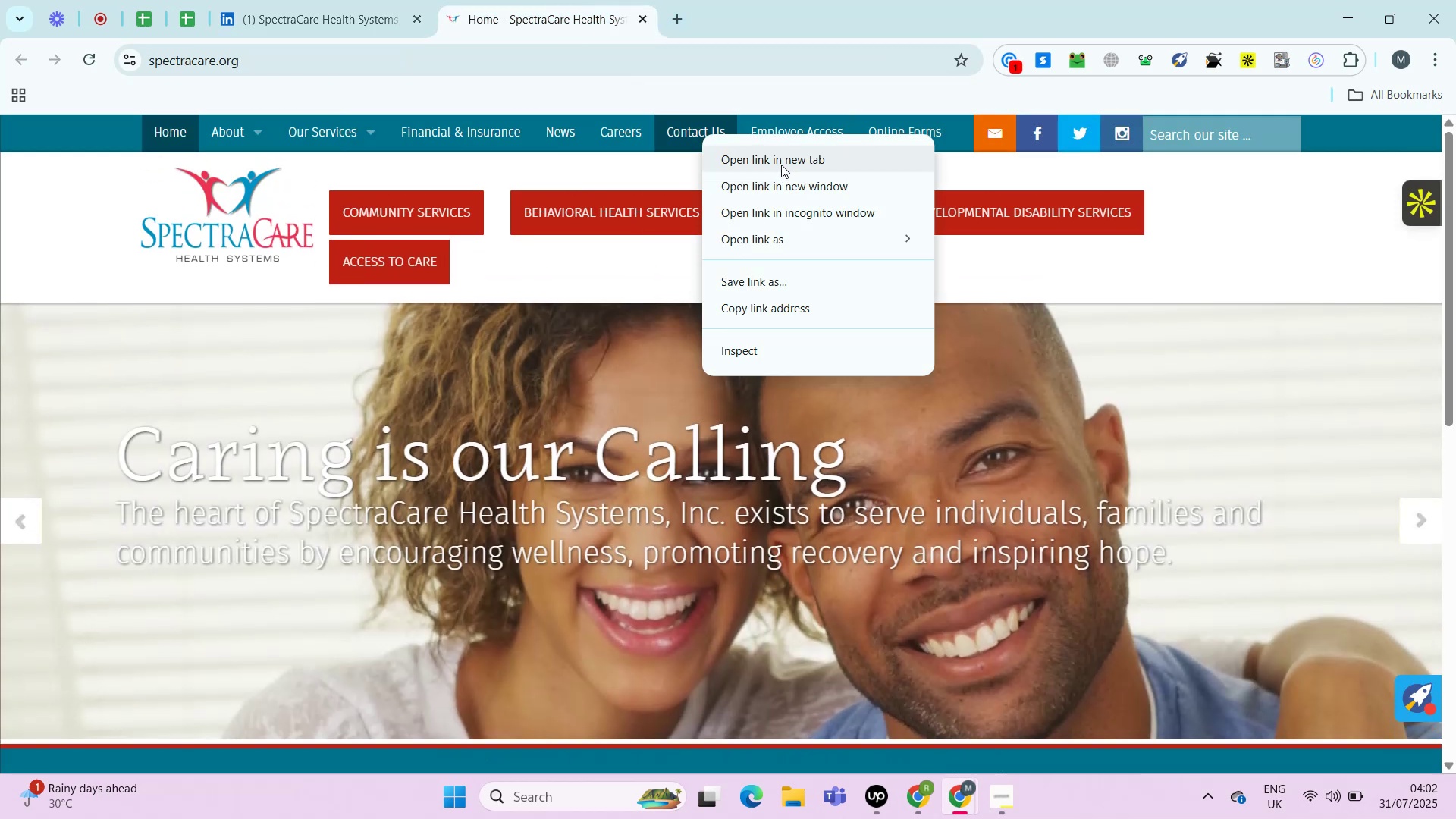 
left_click([781, 165])
 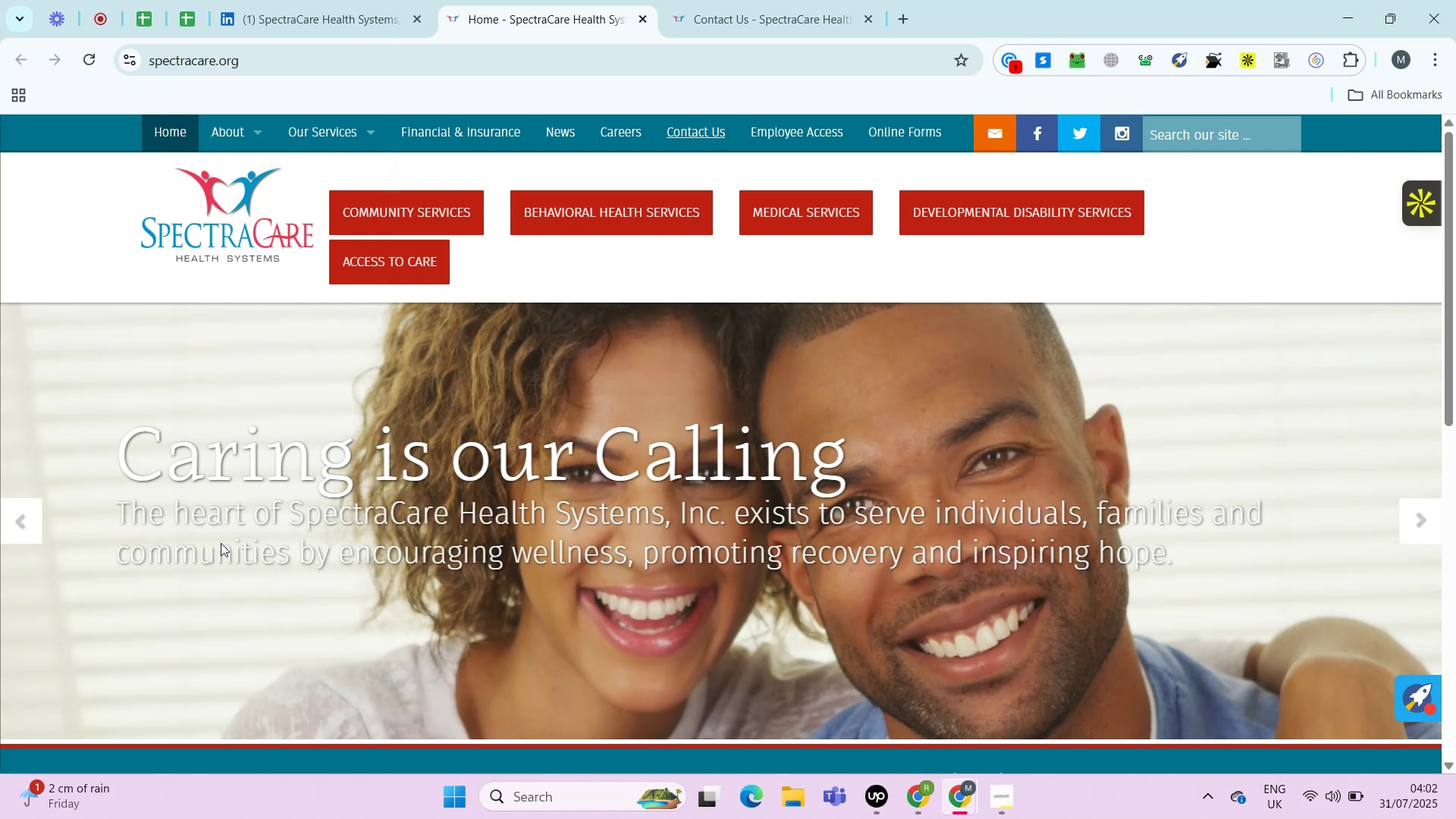 
wait(30.39)
 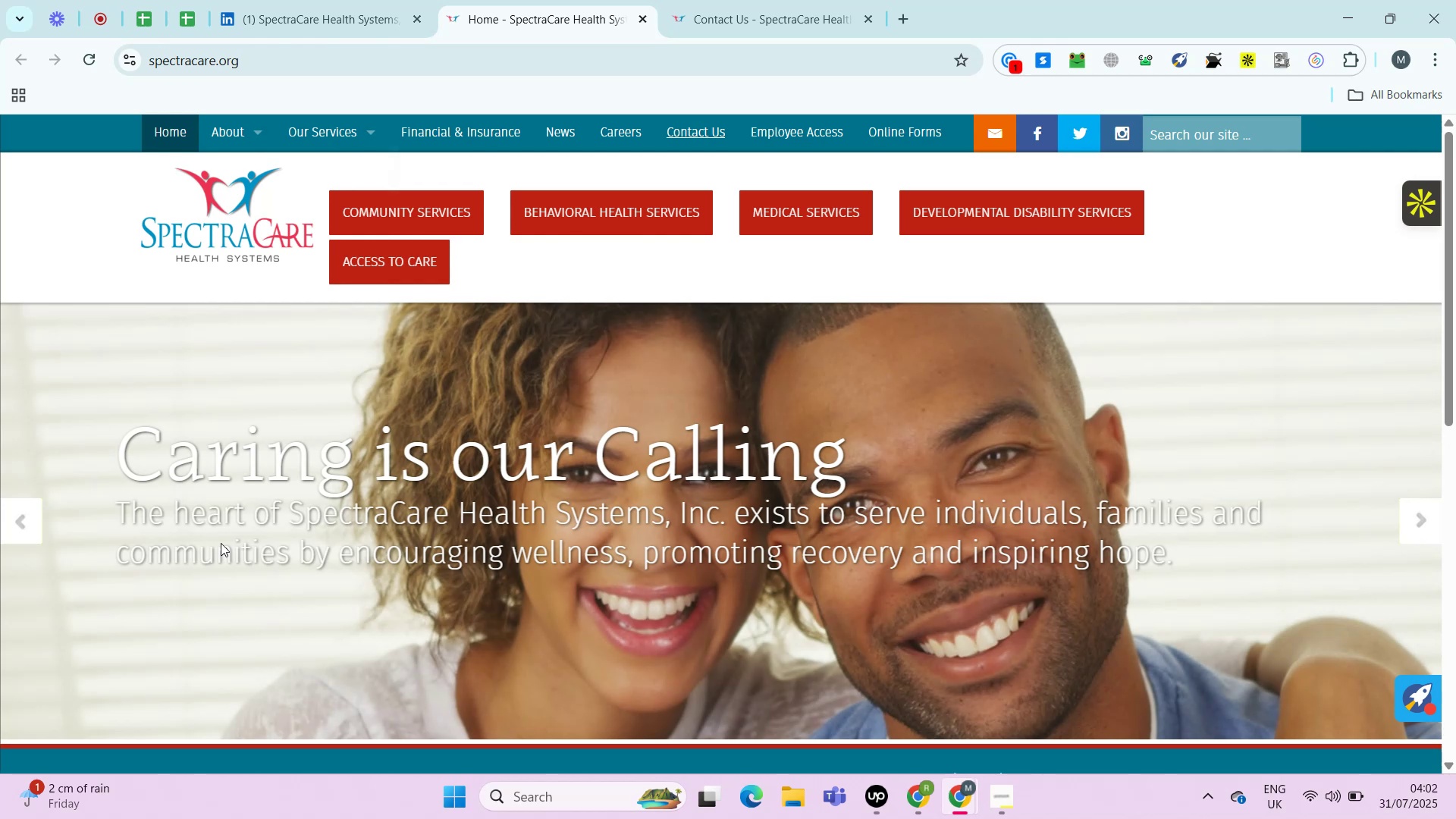 
key(Control+F)
 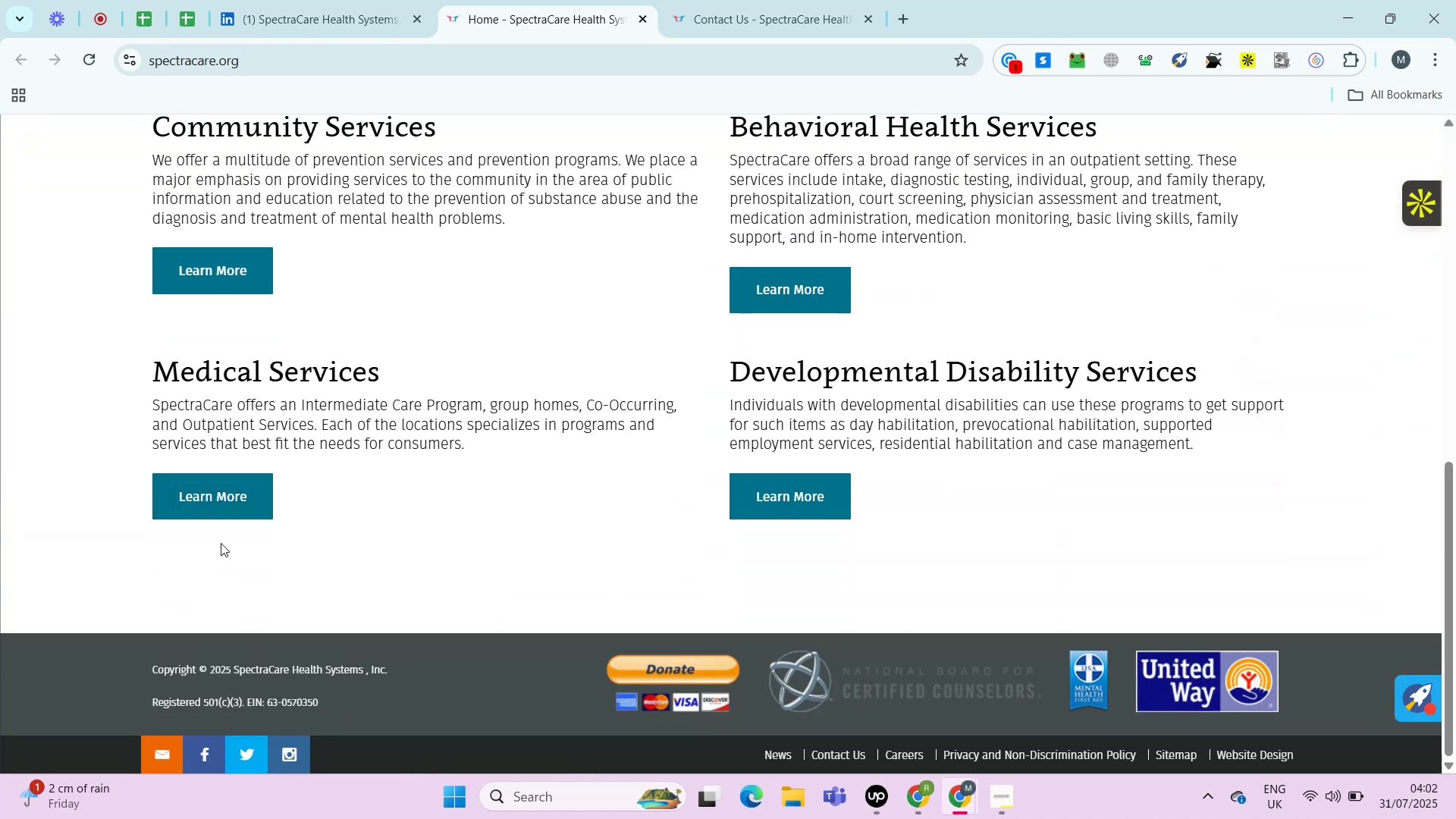 
key(Control+V)
 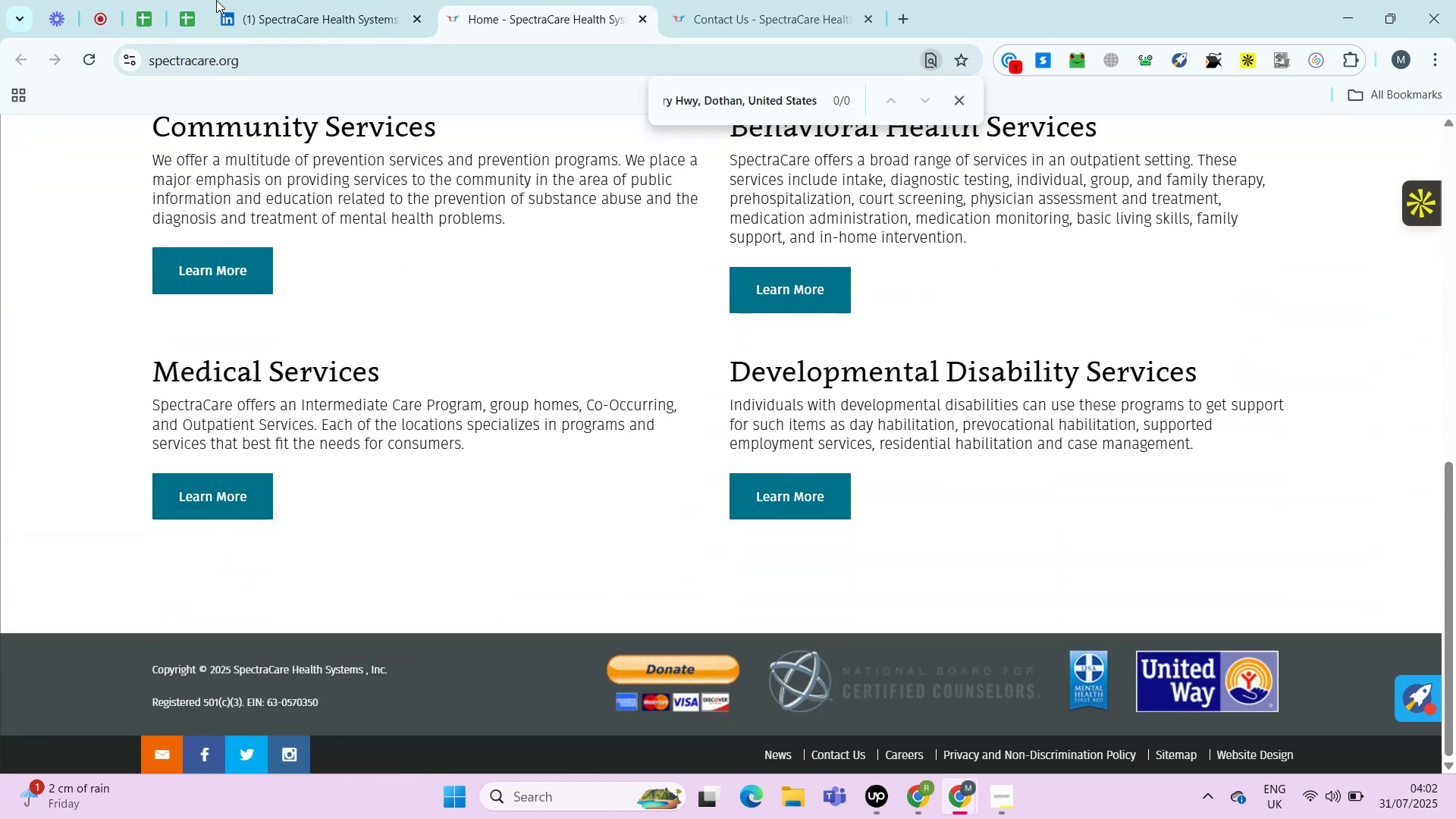 
left_click([189, 6])
 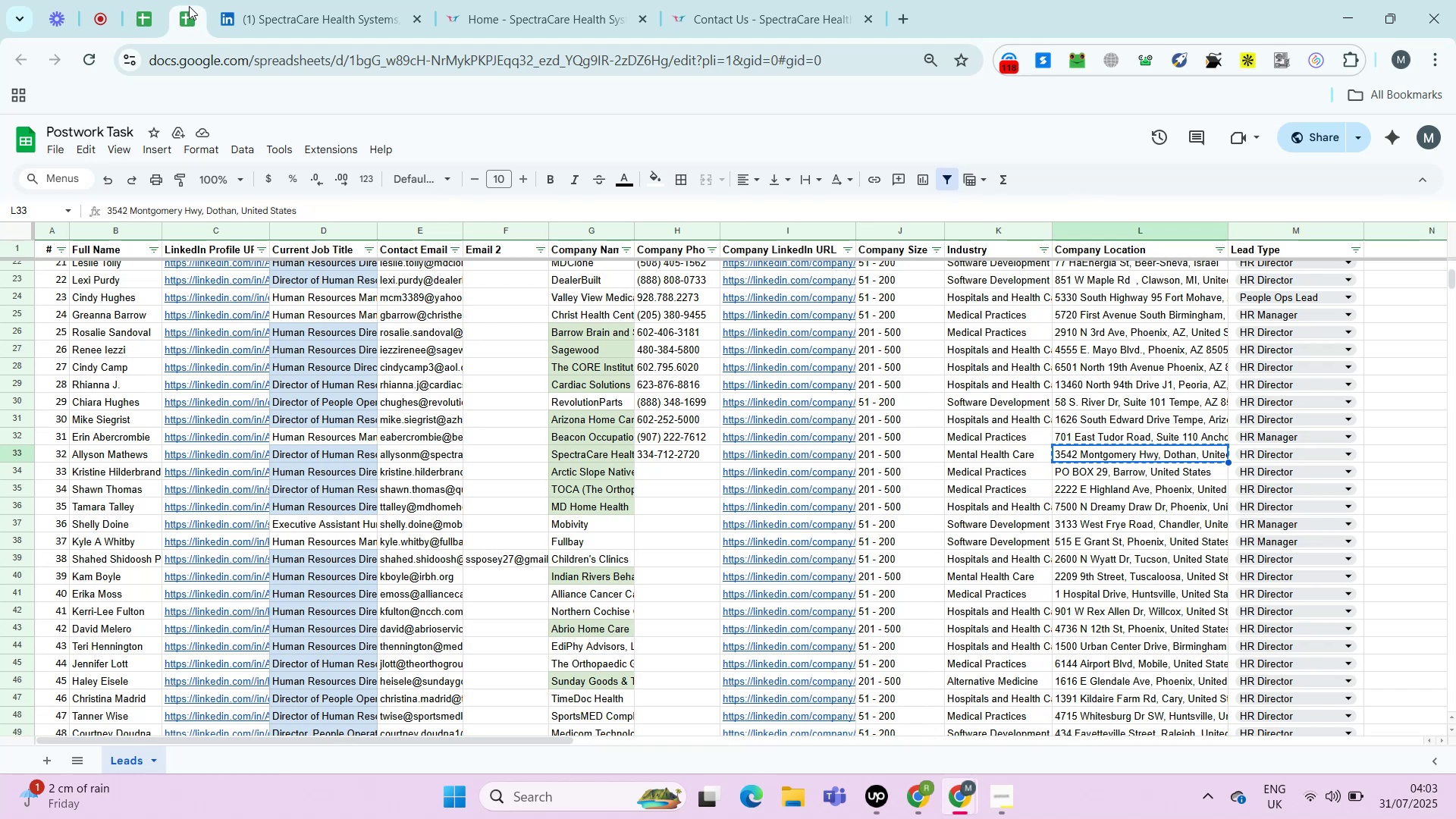 
wait(10.68)
 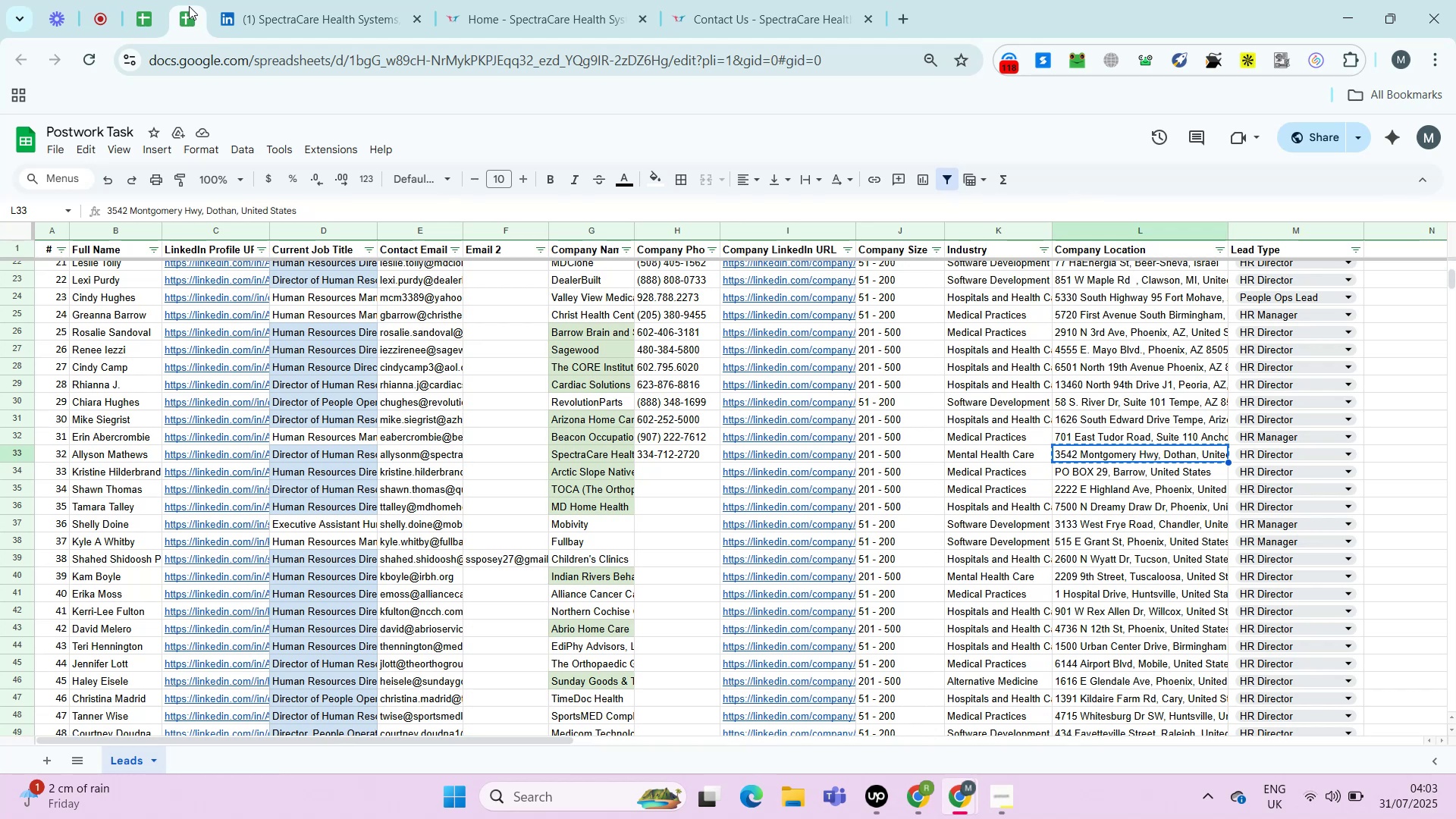 
left_click([529, 0])
 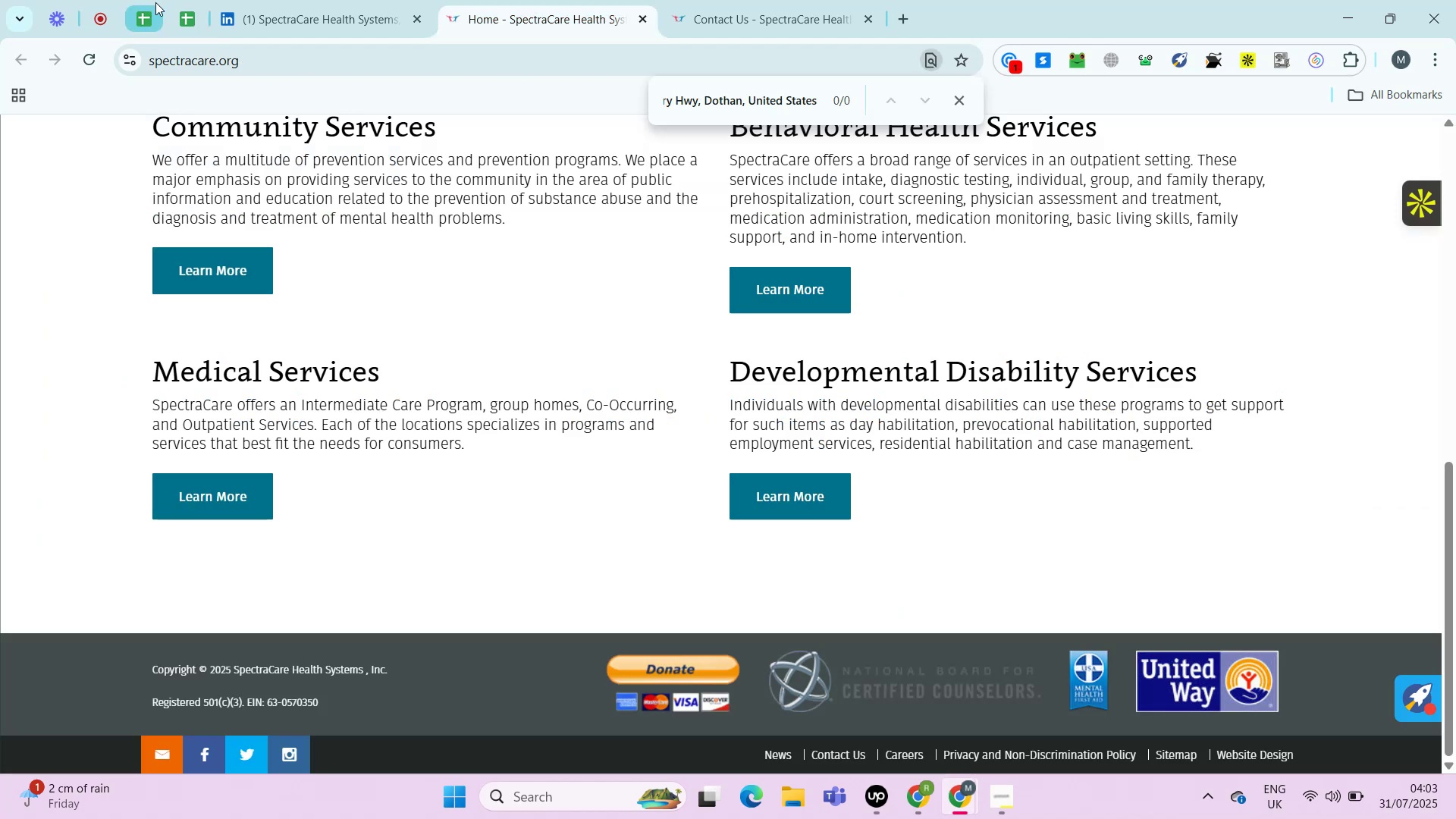 
left_click([186, 14])
 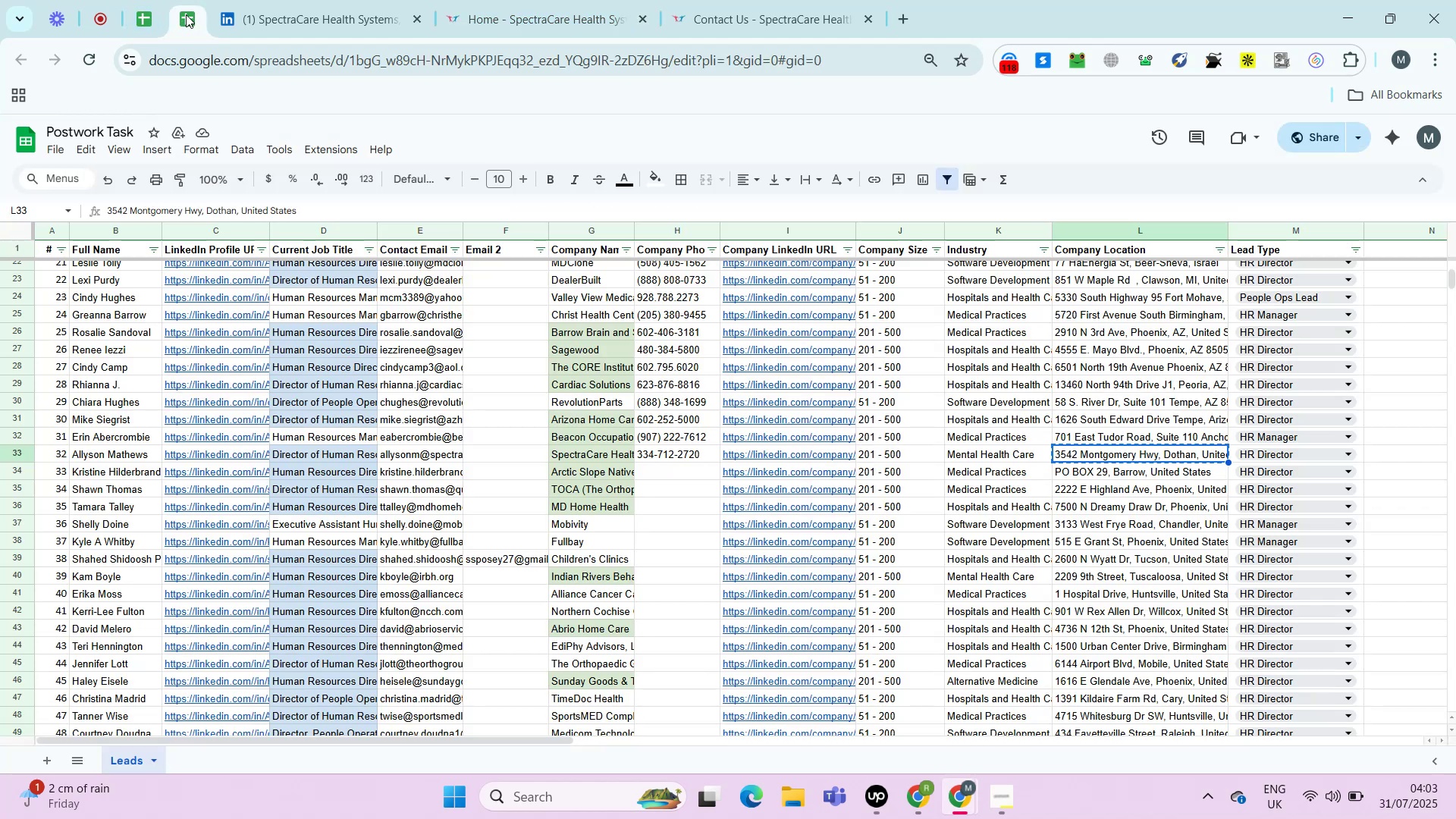 
key(ArrowLeft)
 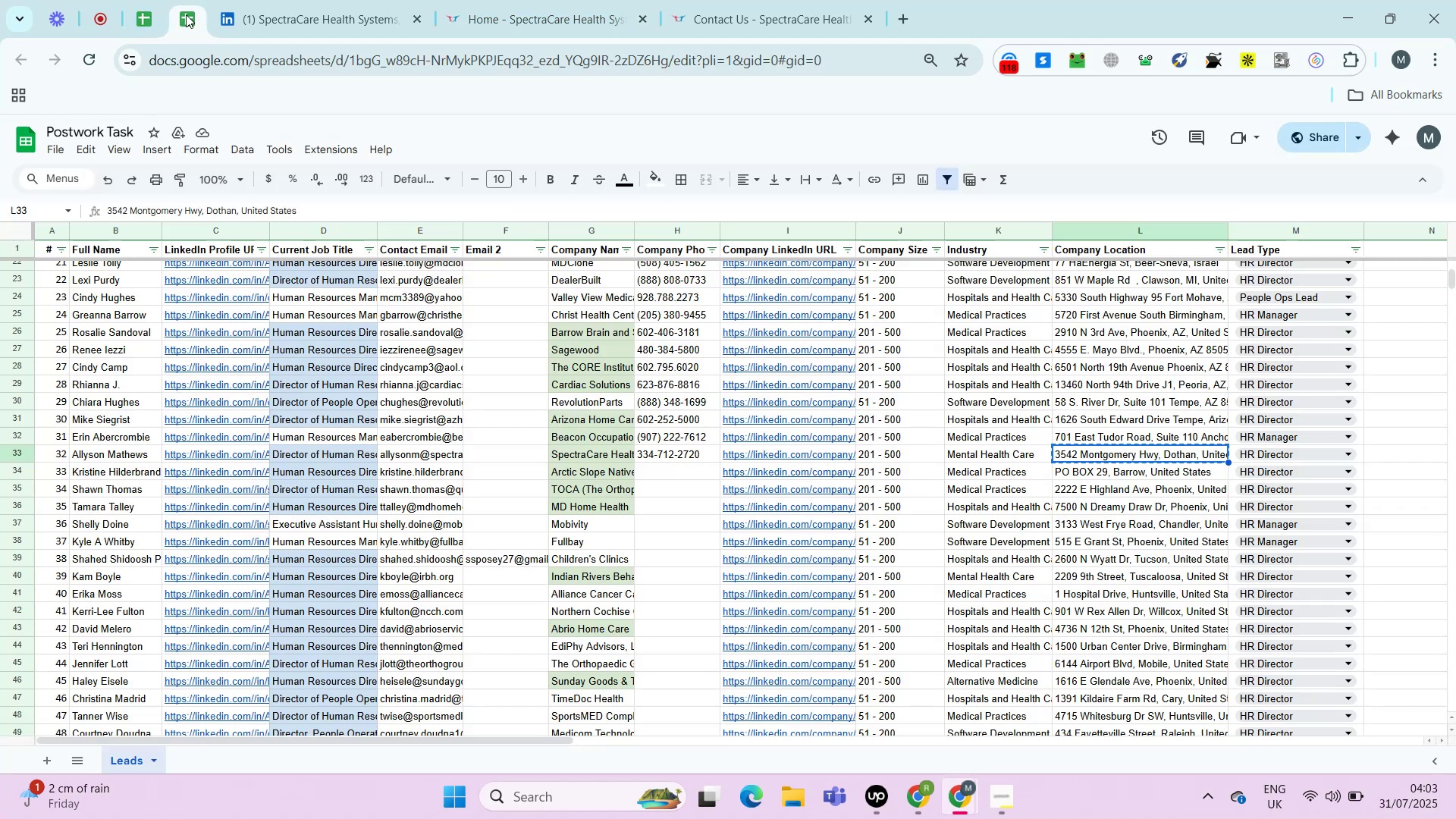 
key(ArrowLeft)
 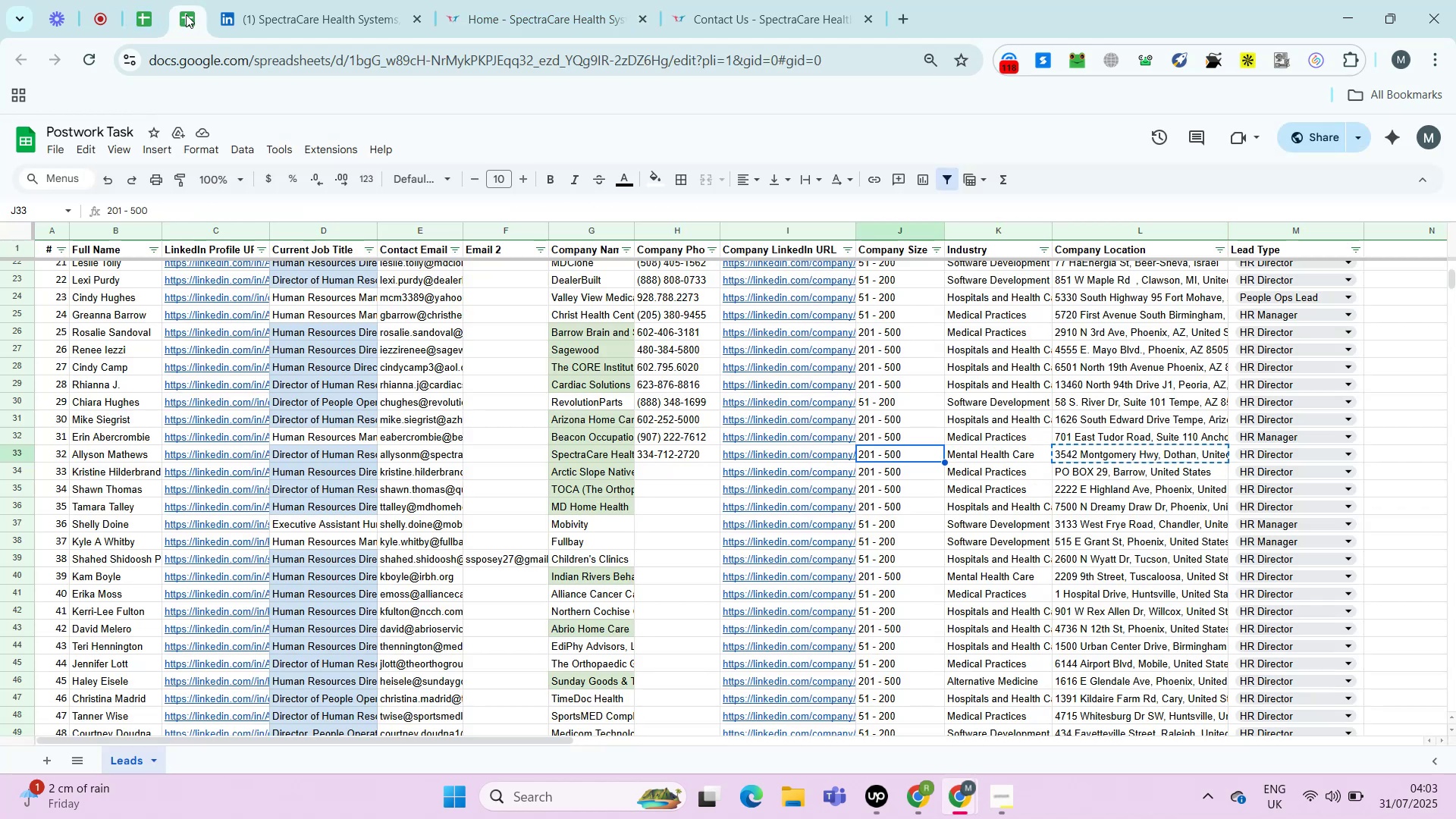 
key(ArrowLeft)
 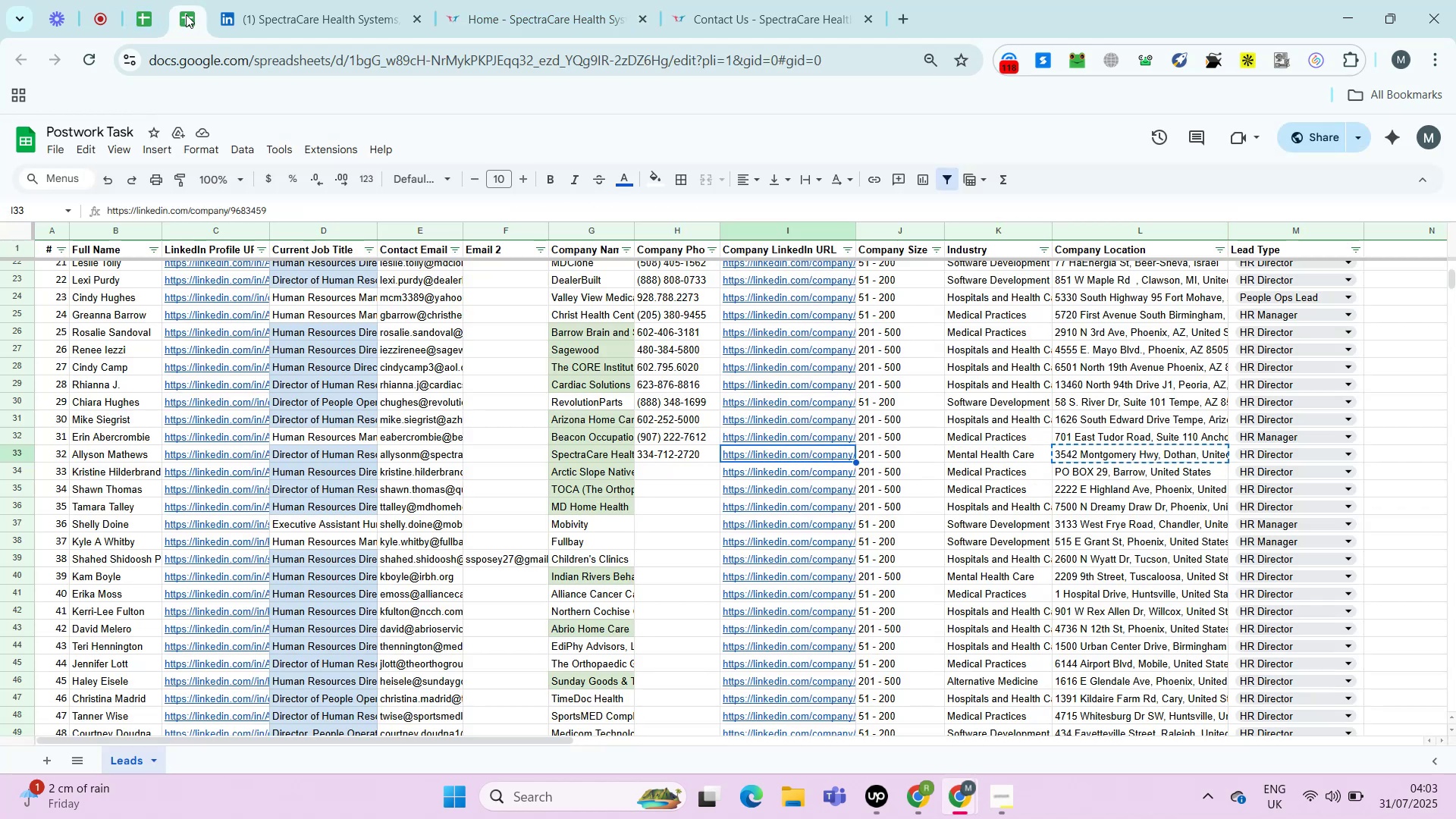 
key(ArrowLeft)
 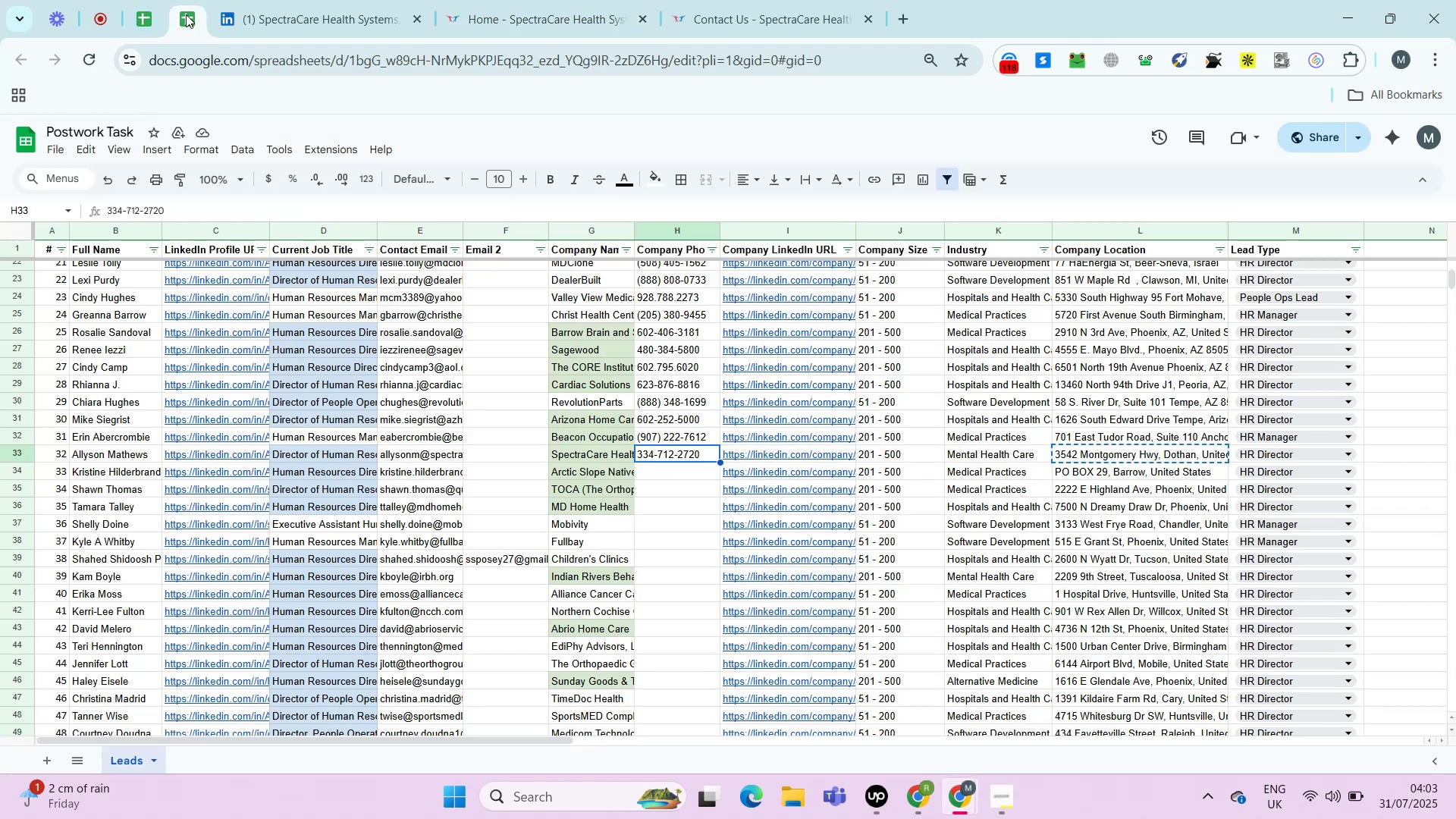 
key(Control+C)
 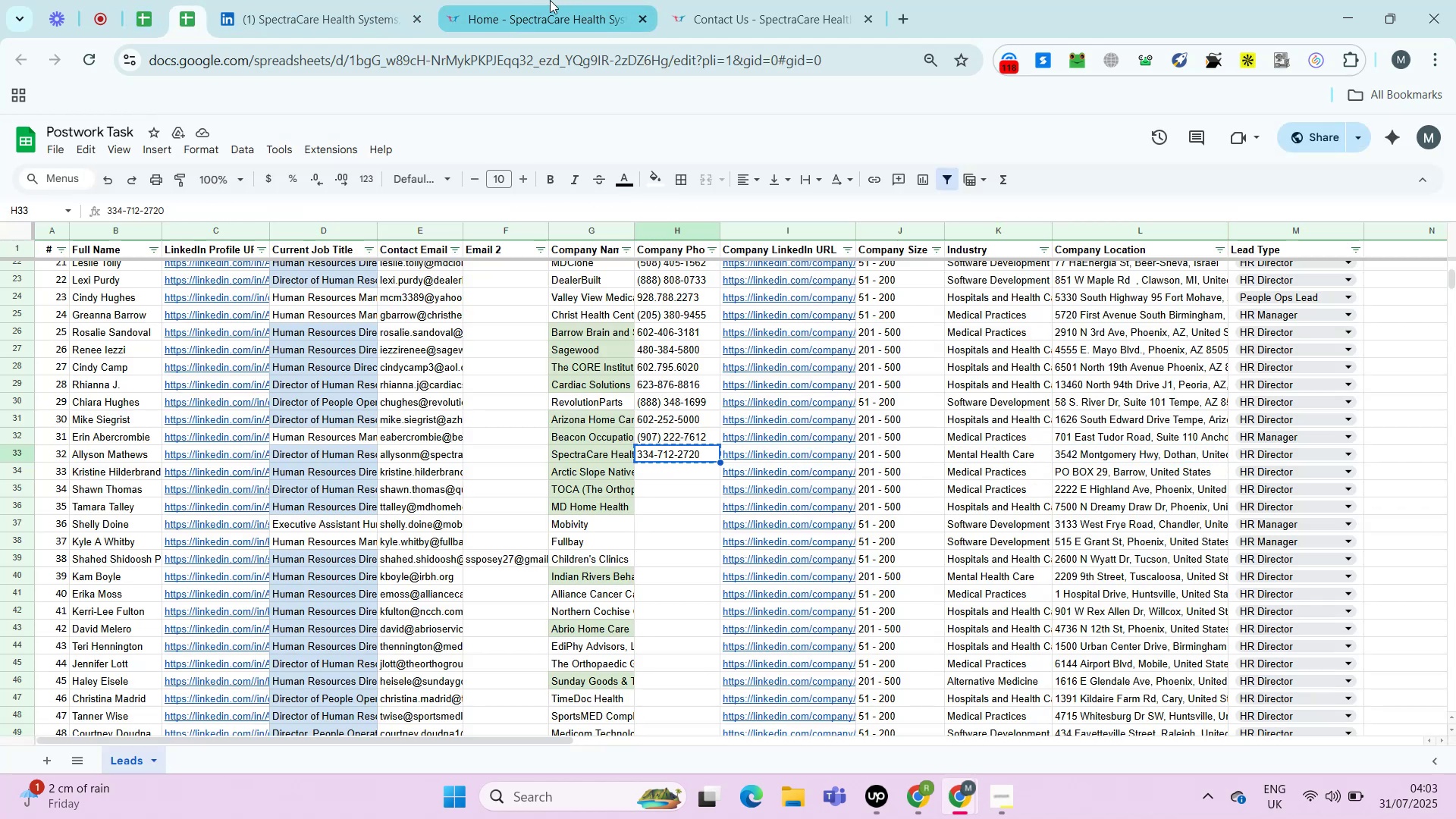 
left_click([540, 0])
 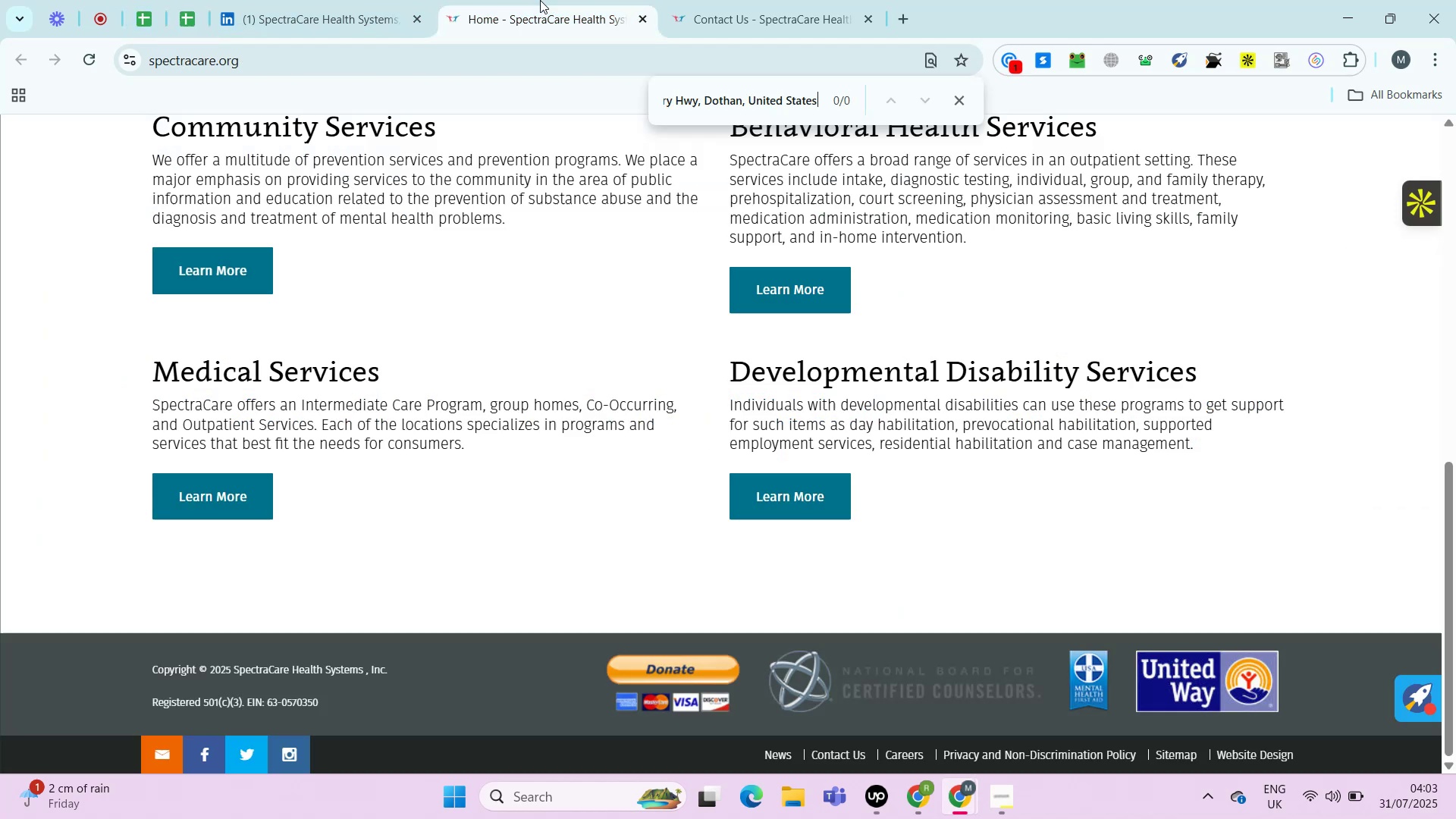 
key(Control+F)
 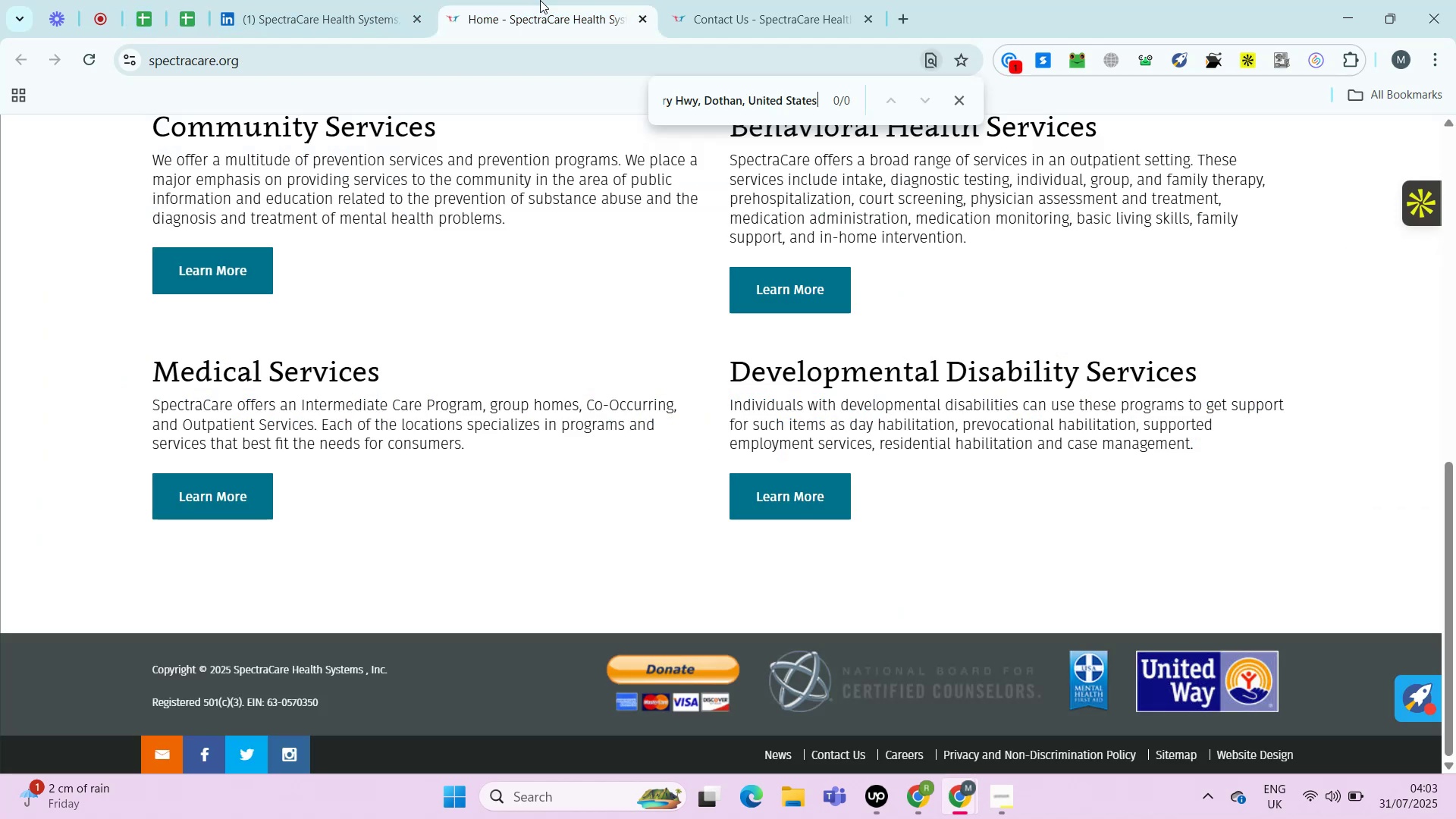 
key(Control+V)
 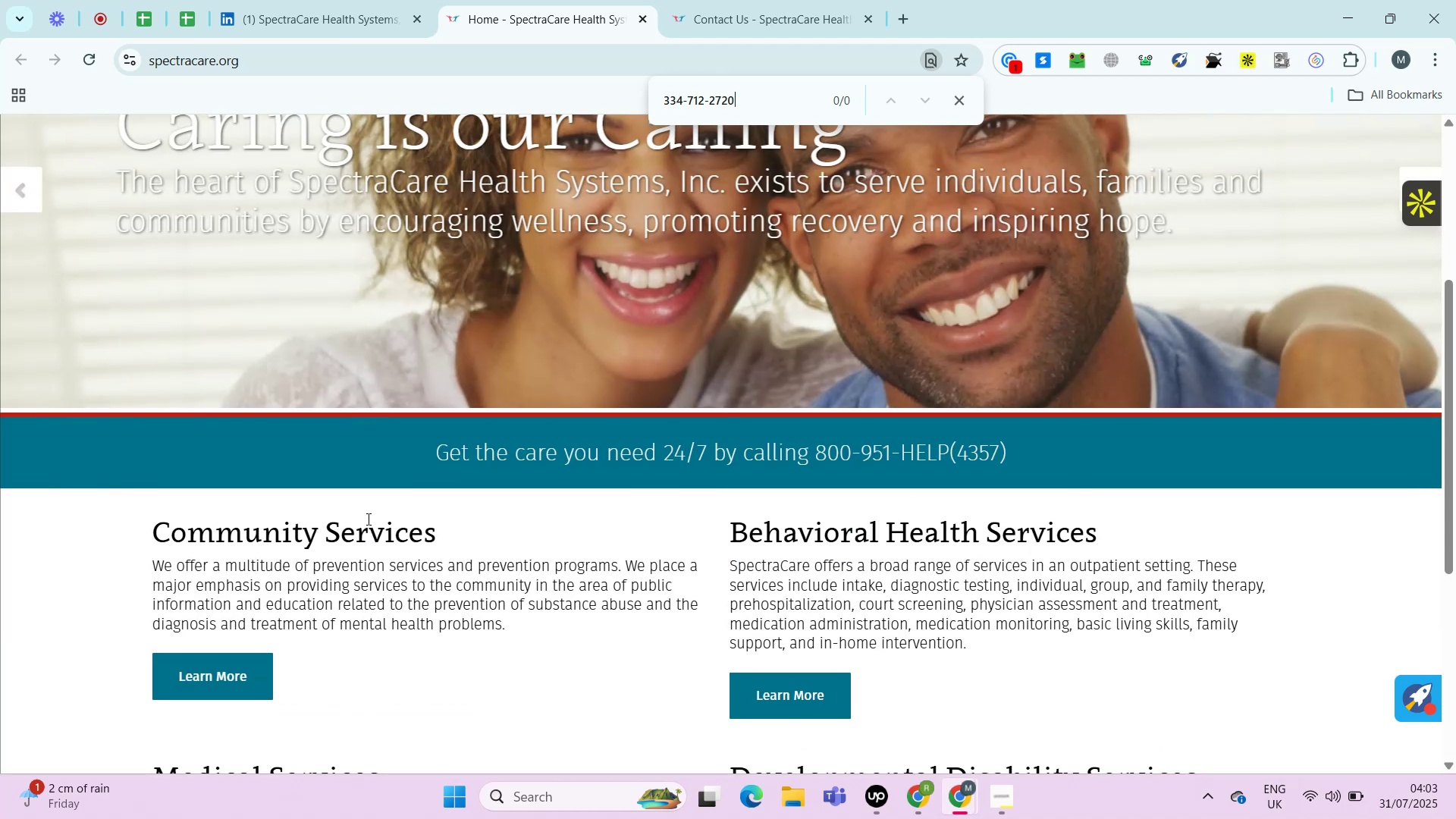 
wait(6.14)
 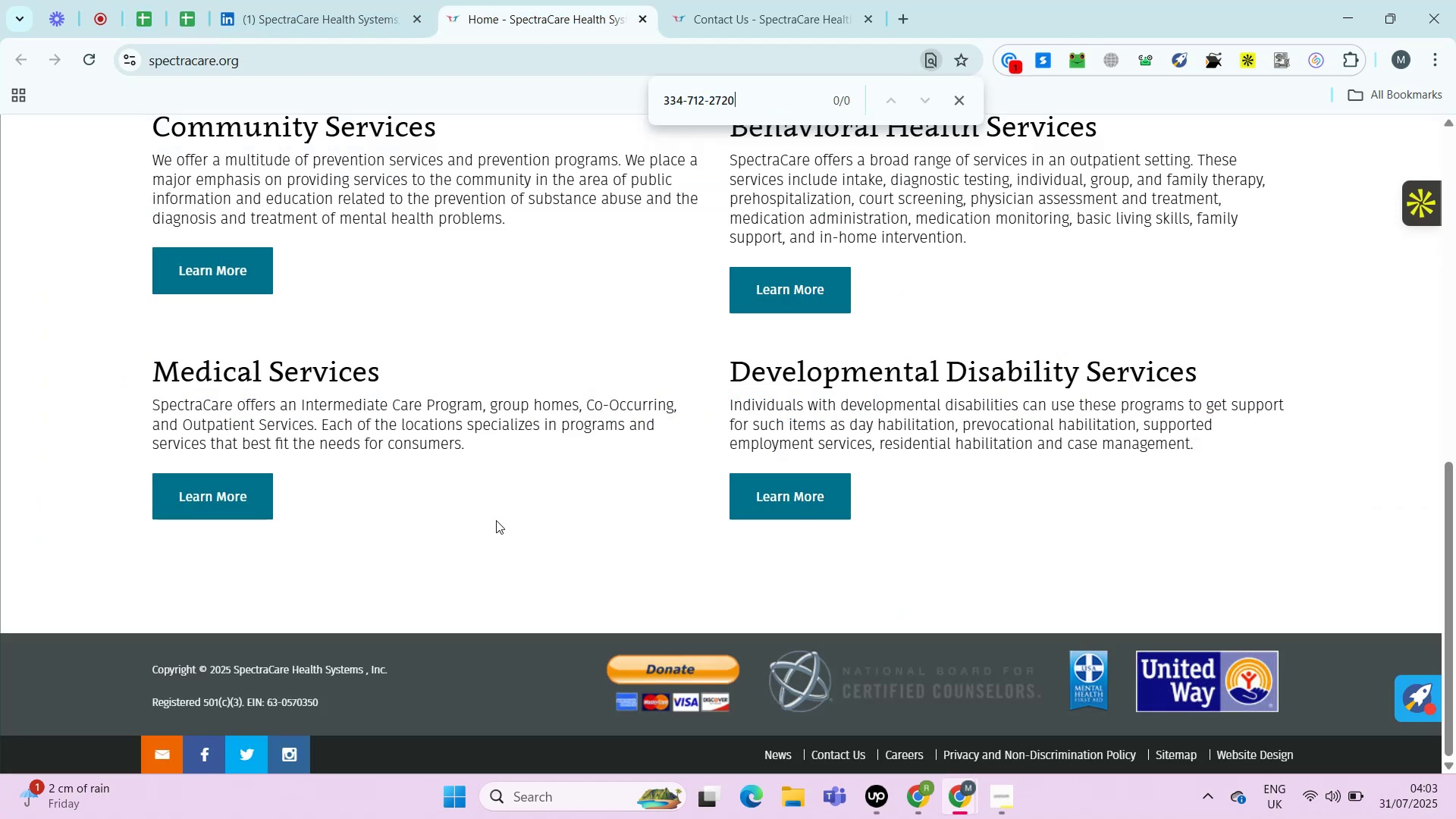 
left_click([177, 15])
 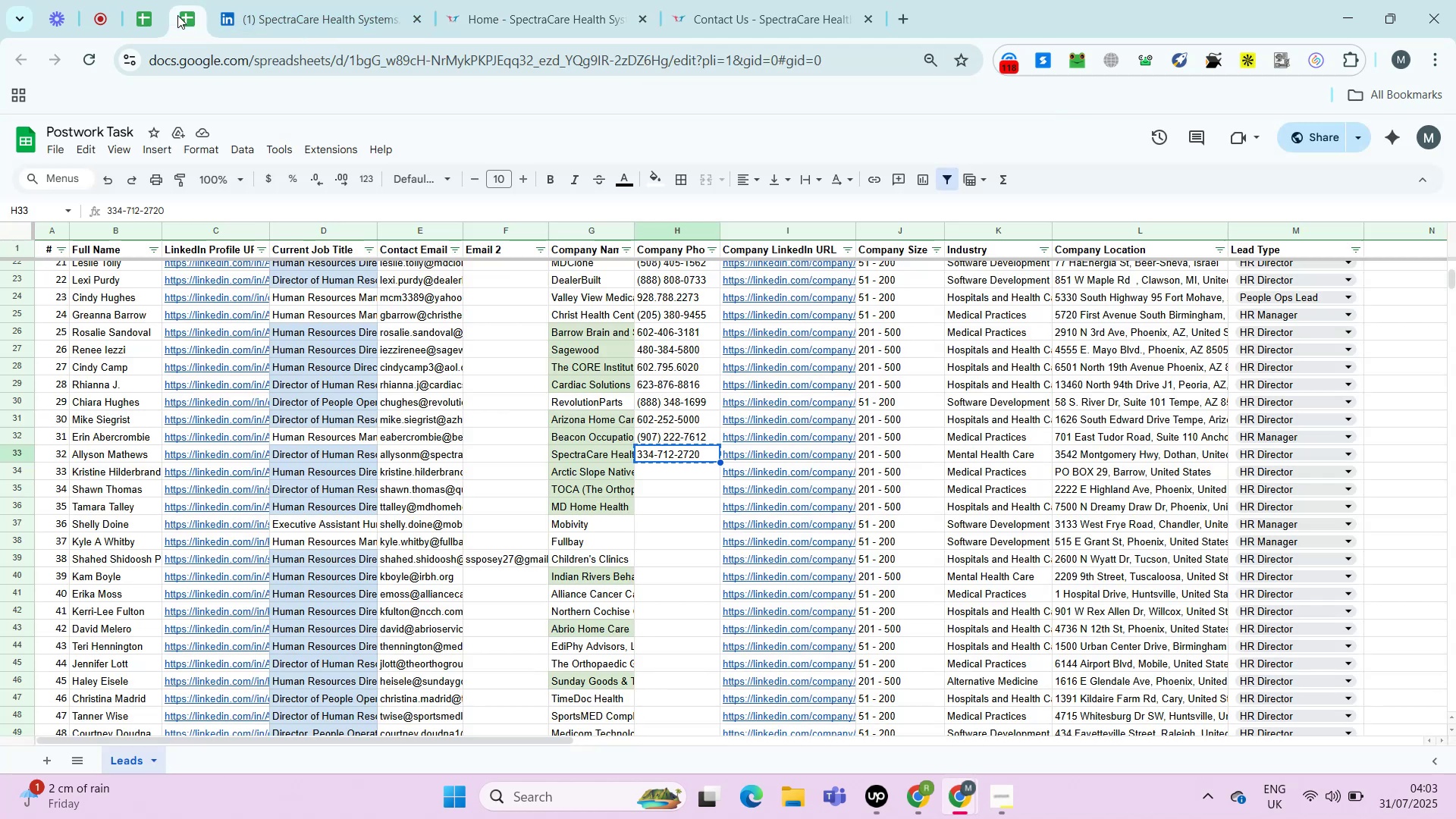 
key(ArrowRight)
 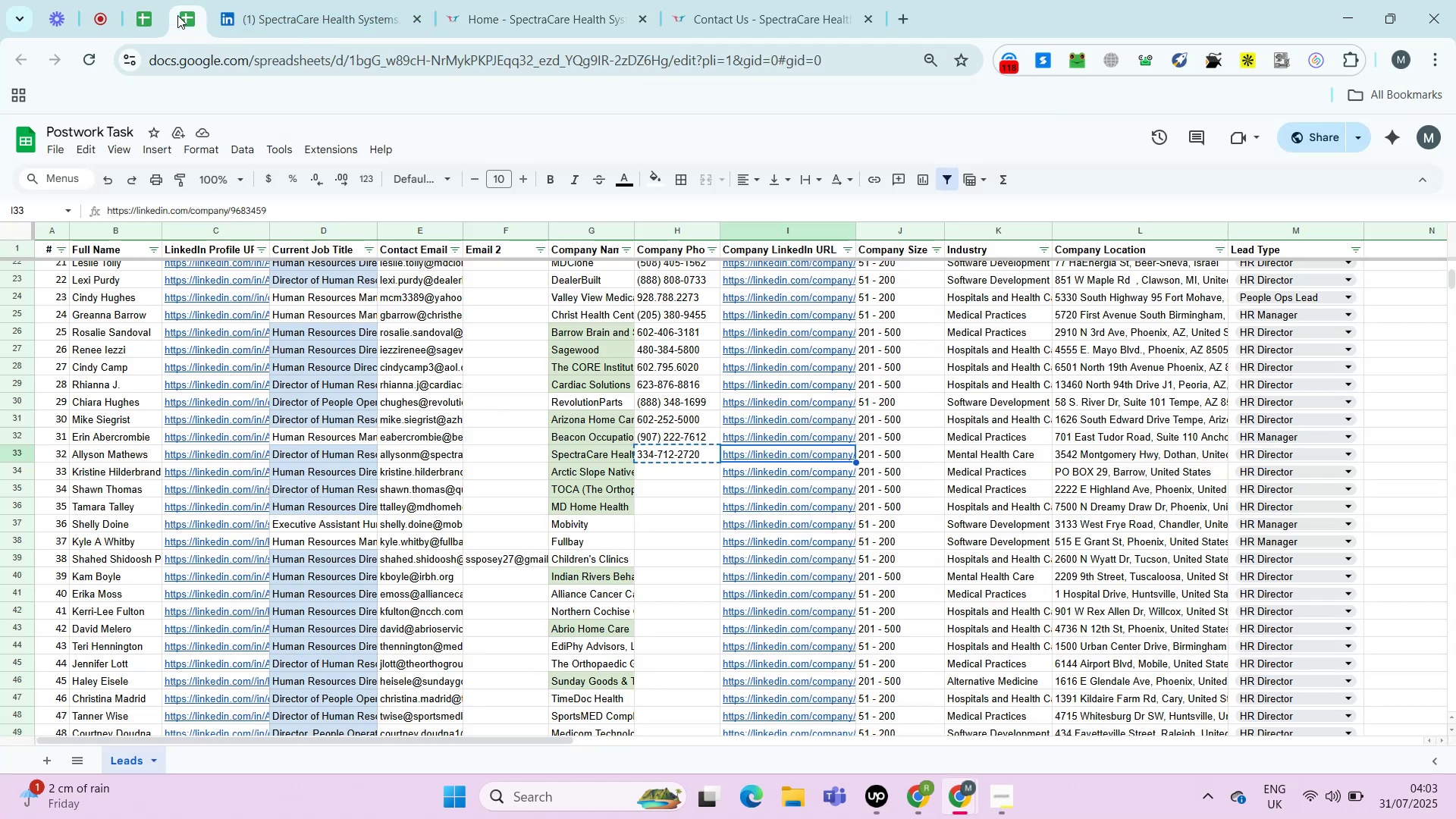 
key(ArrowRight)
 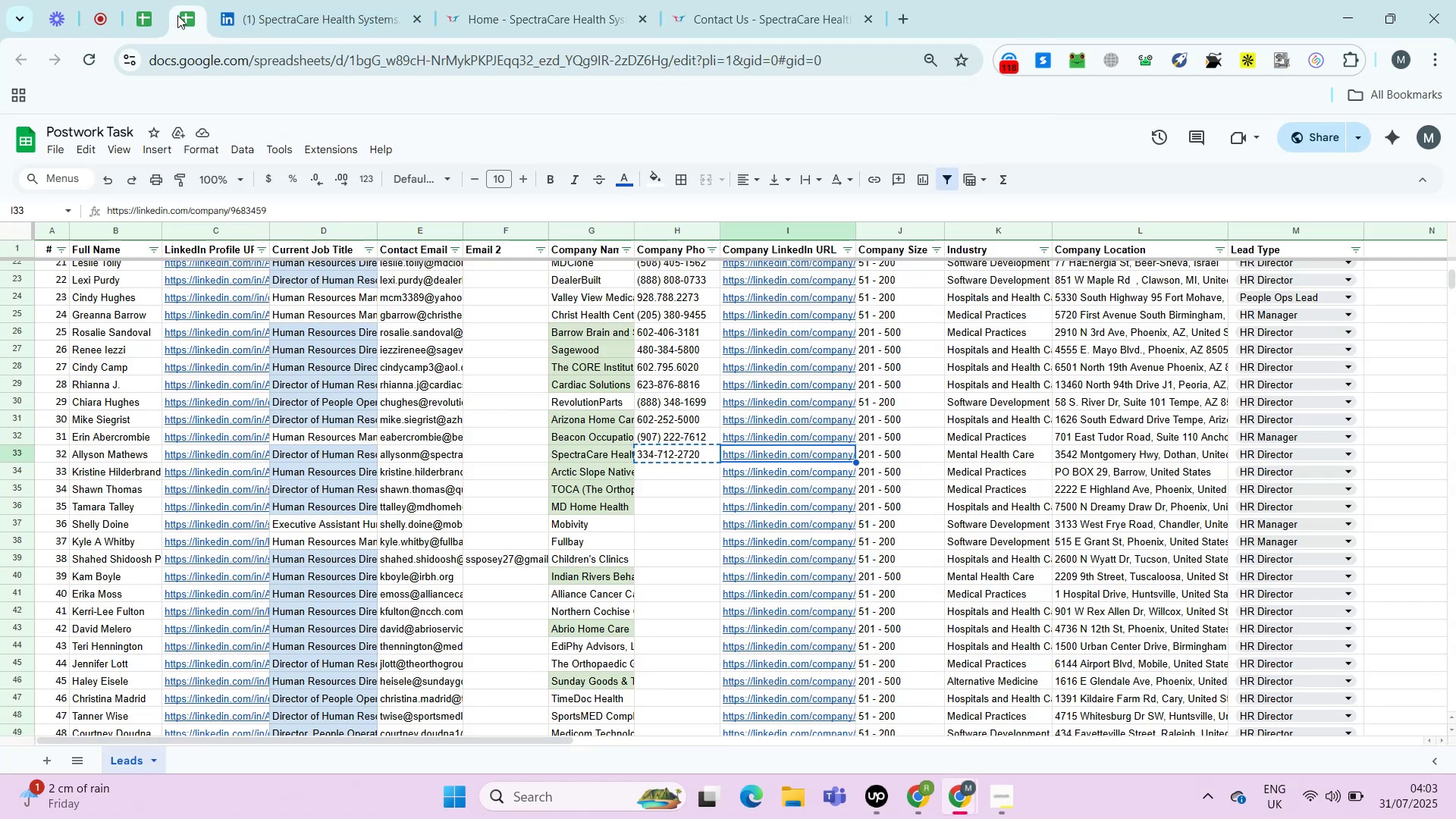 
key(ArrowRight)
 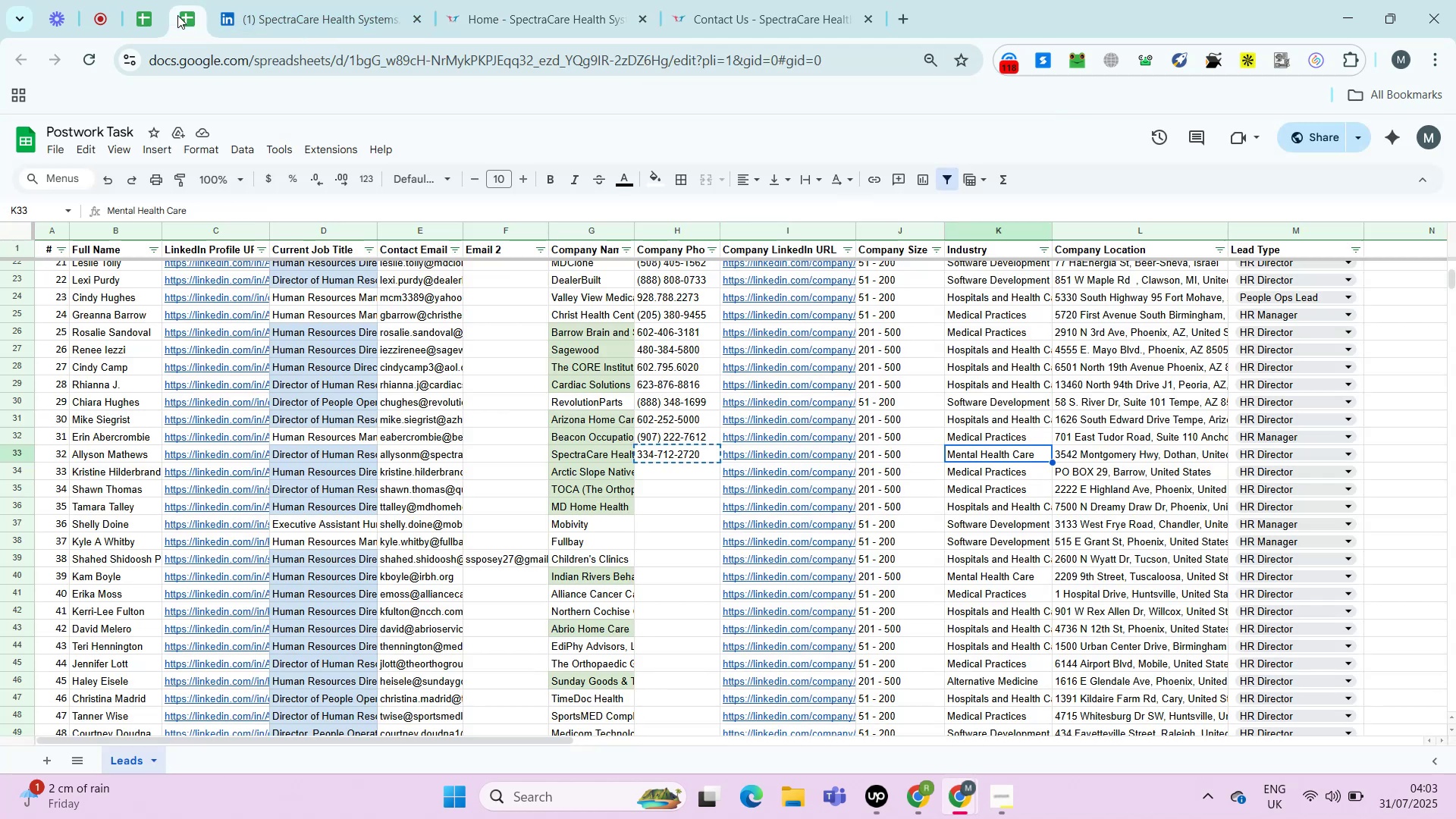 
key(ArrowRight)
 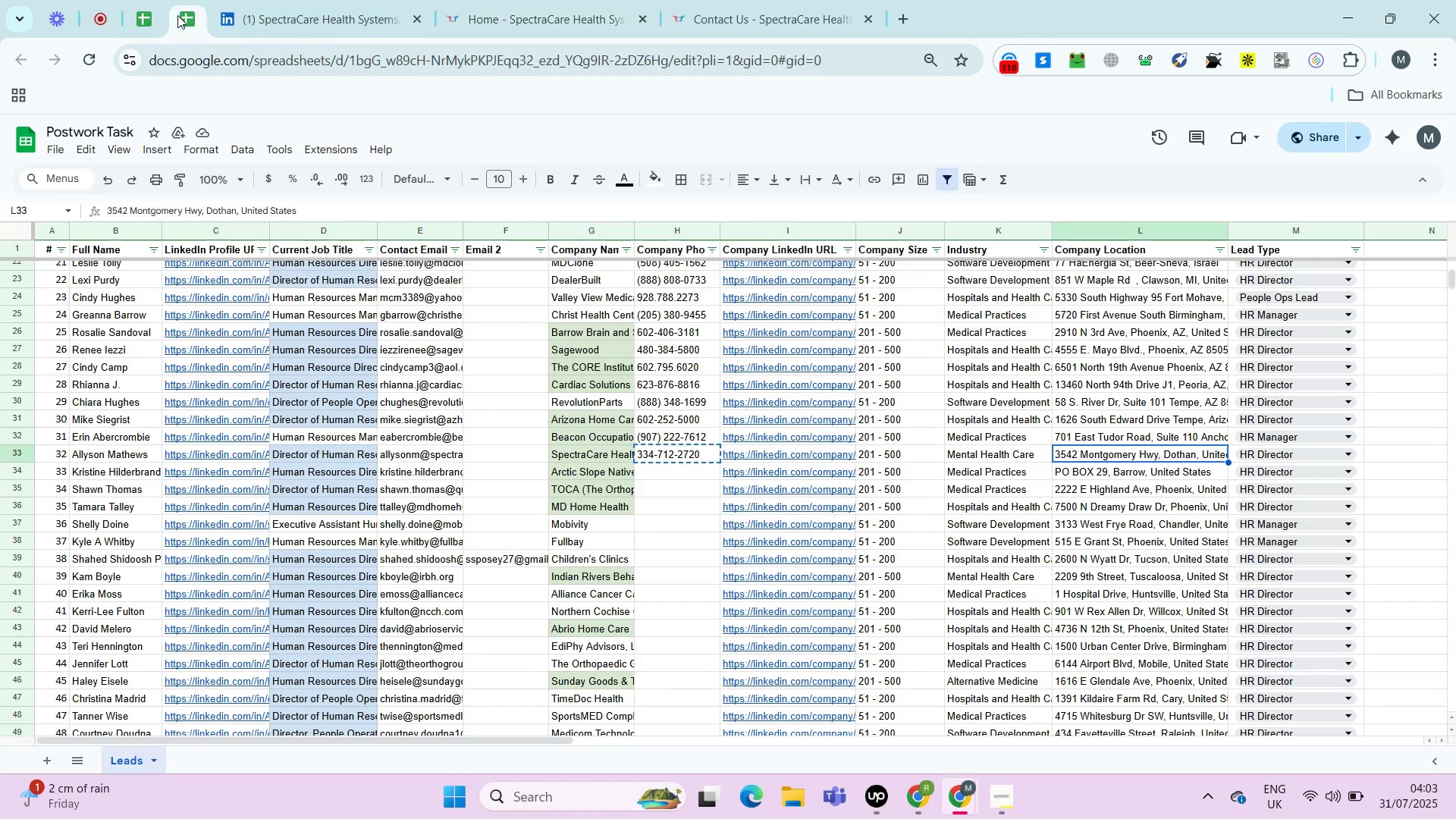 
key(ArrowLeft)
 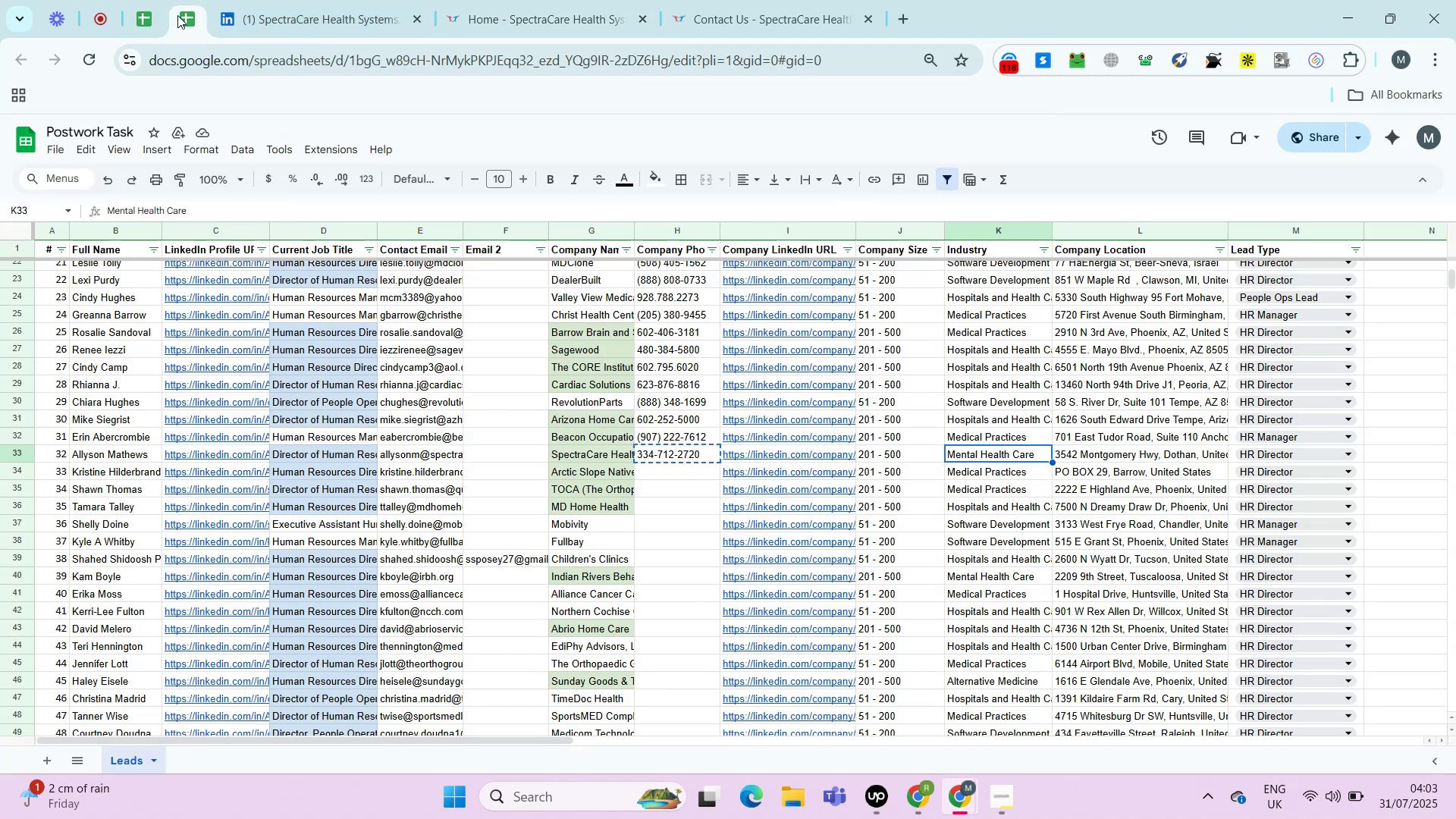 
key(ArrowLeft)
 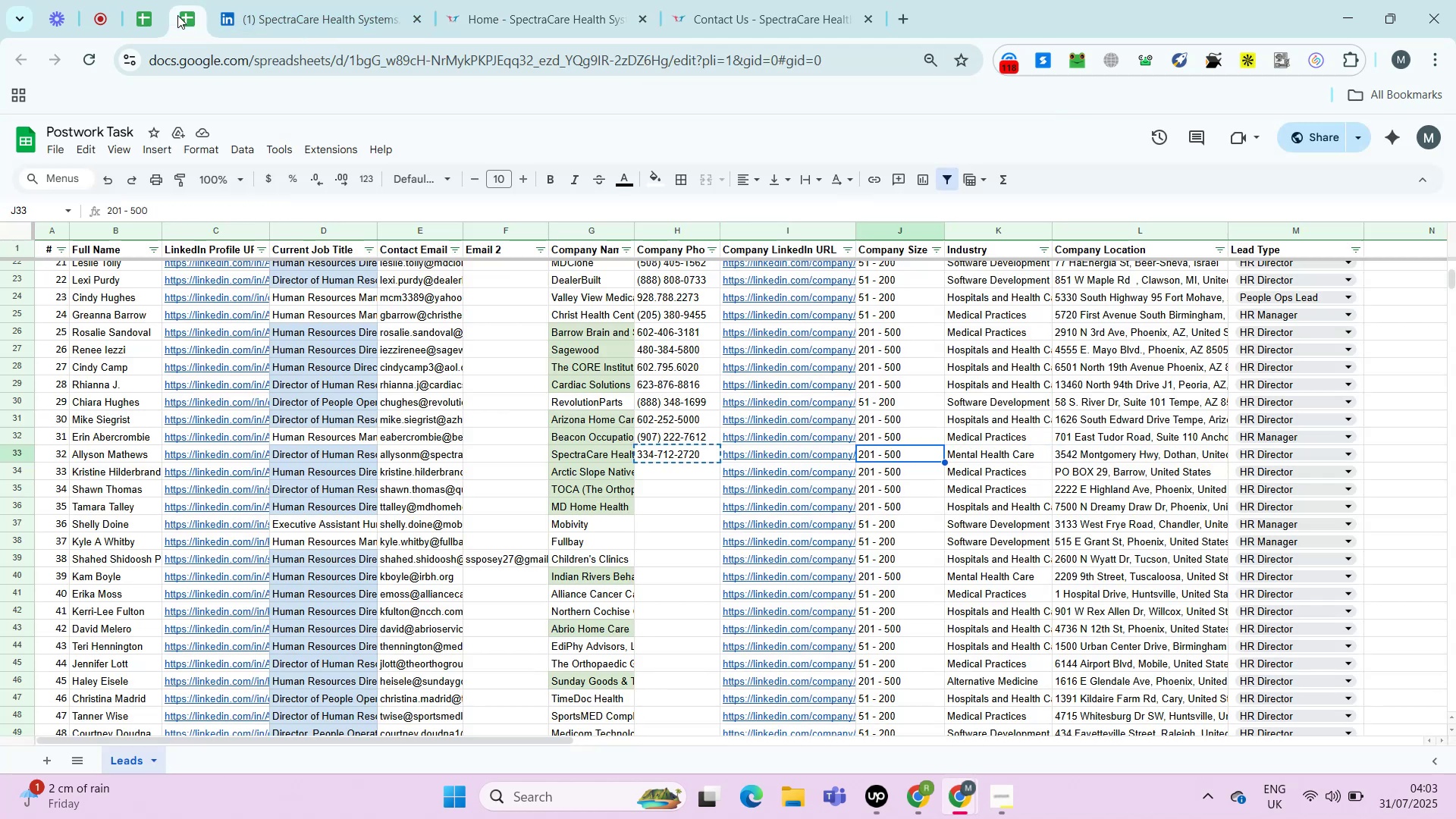 
key(ArrowLeft)
 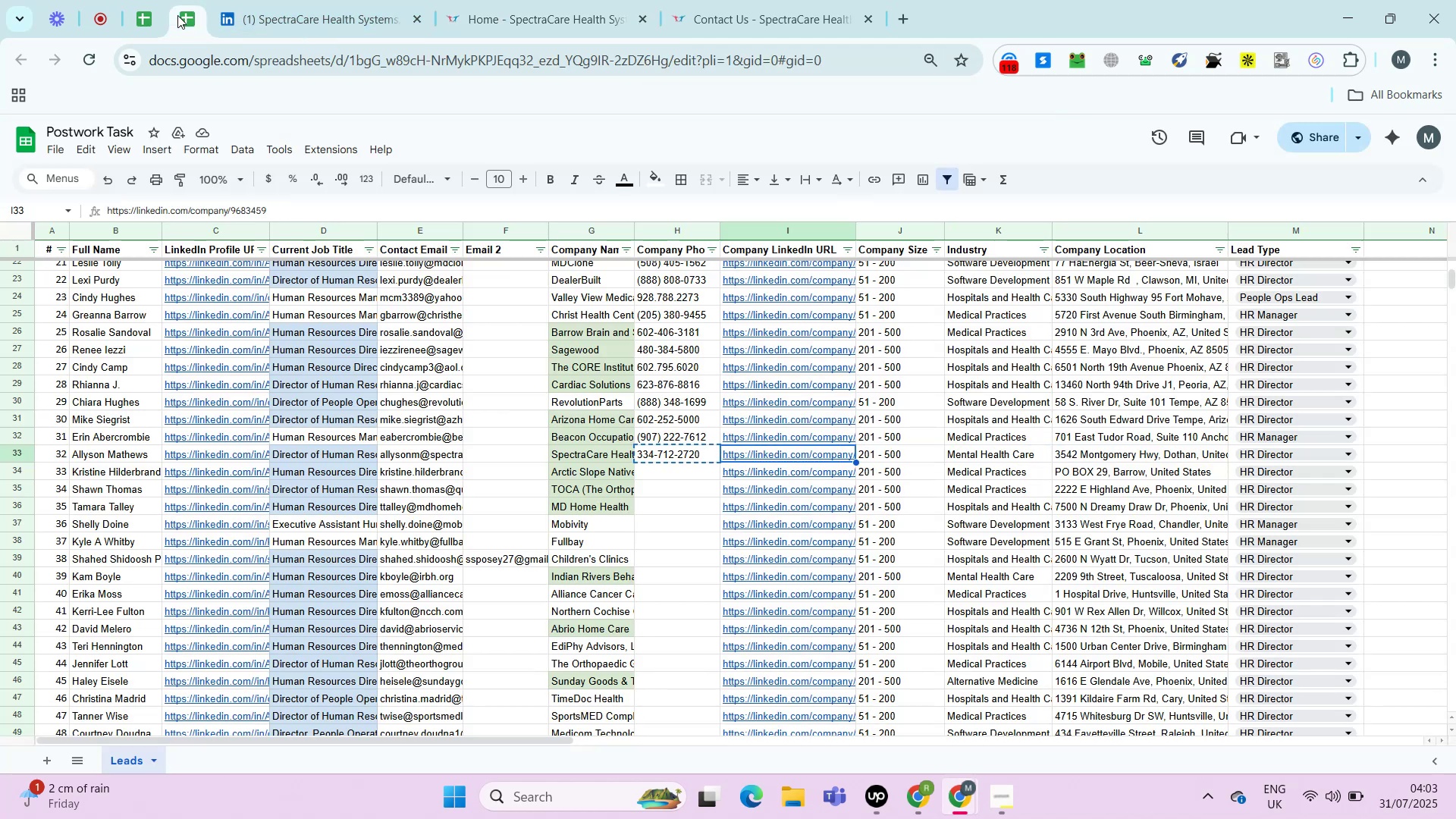 
key(ArrowLeft)
 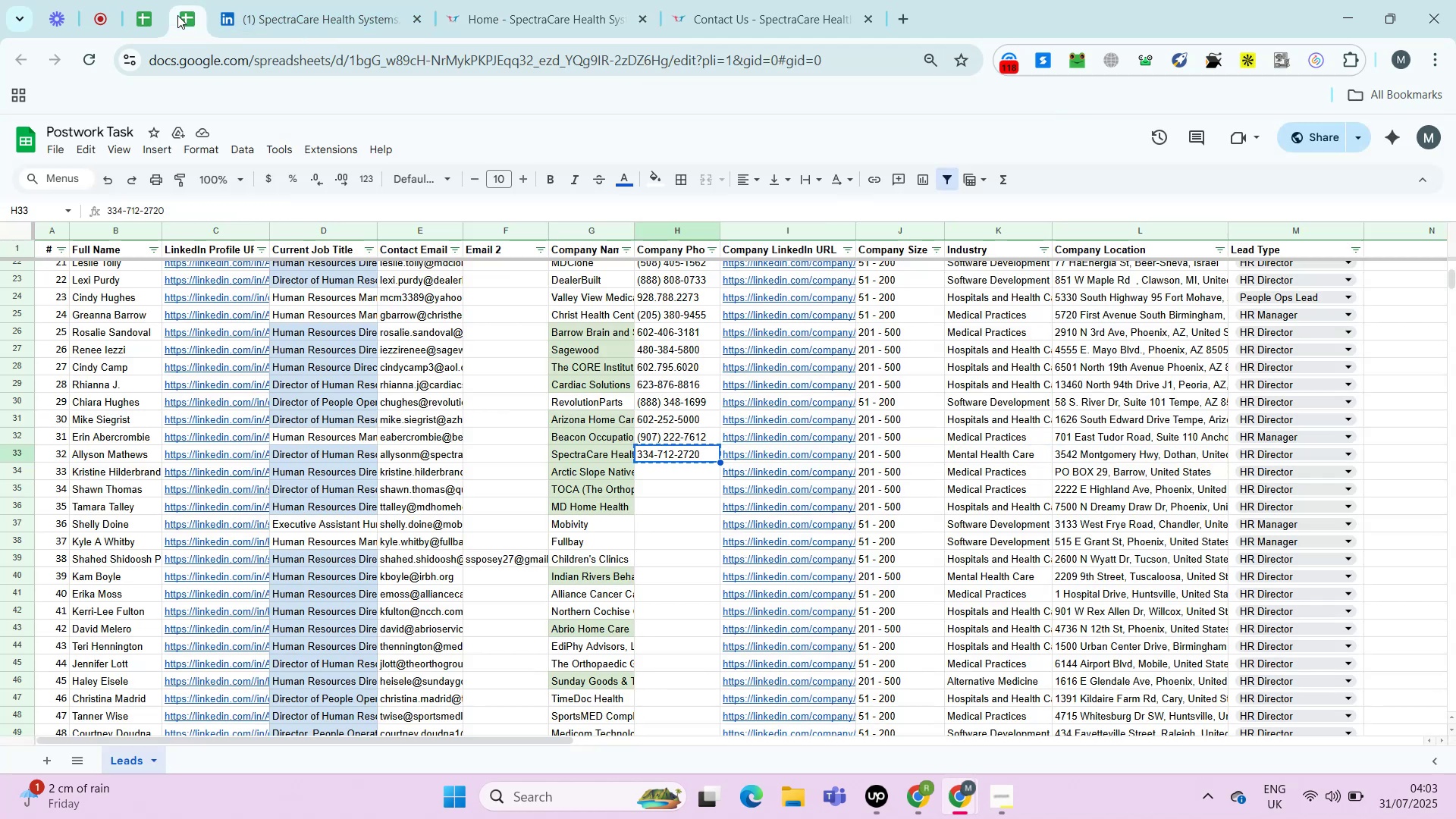 
key(Control+C)
 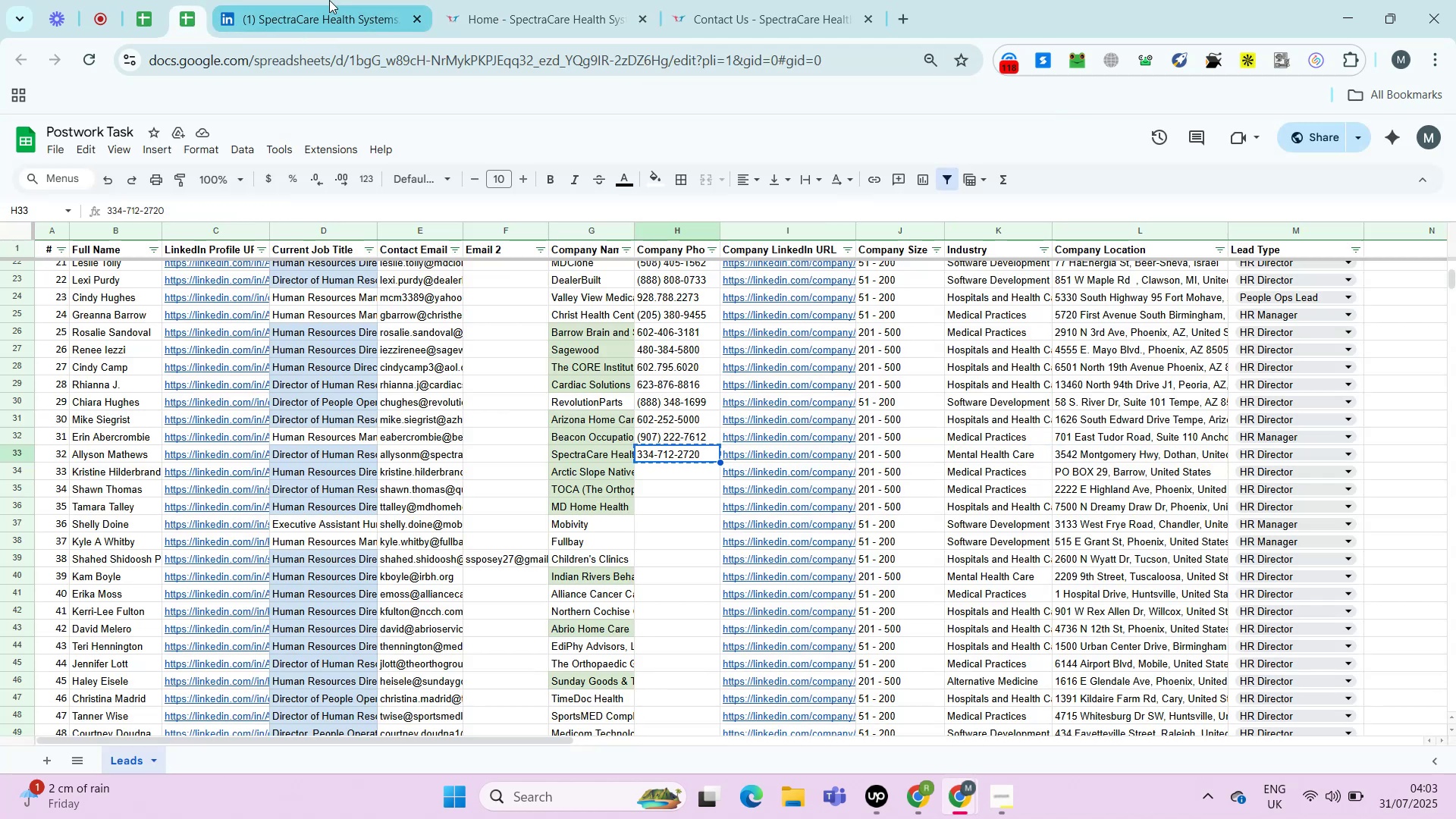 
left_click([329, 0])
 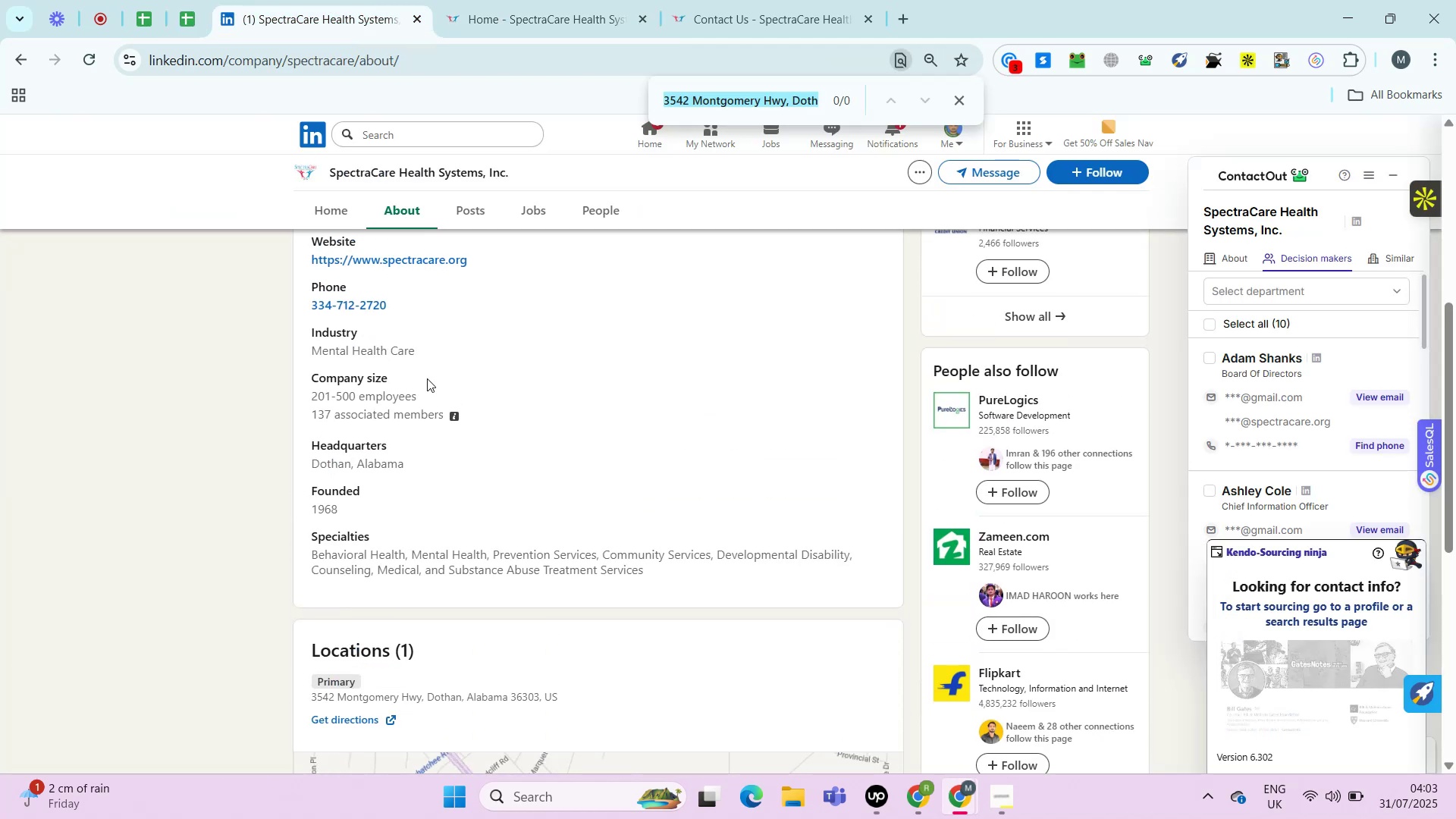 
key(Control+F)
 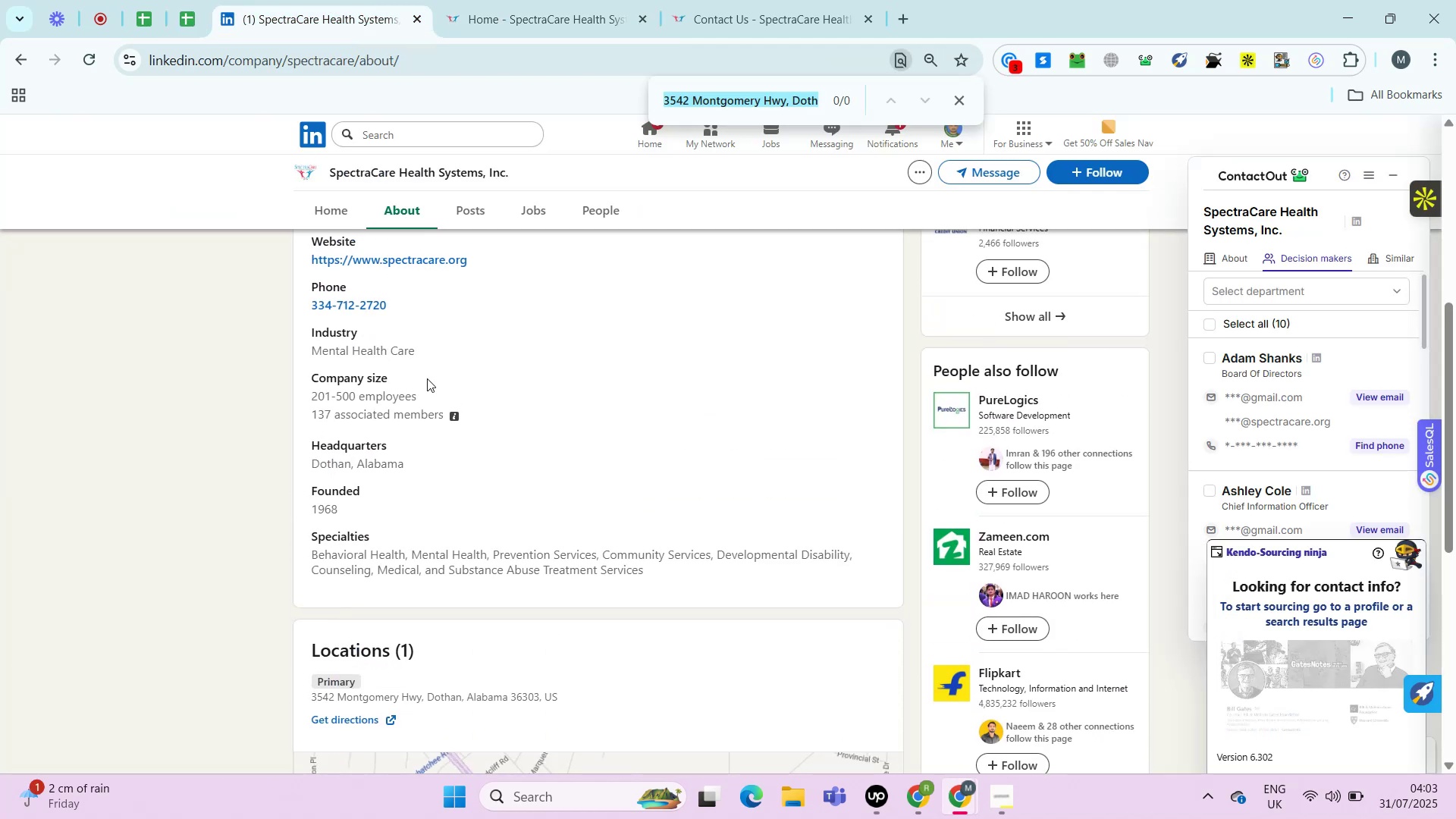 
key(Control+V)
 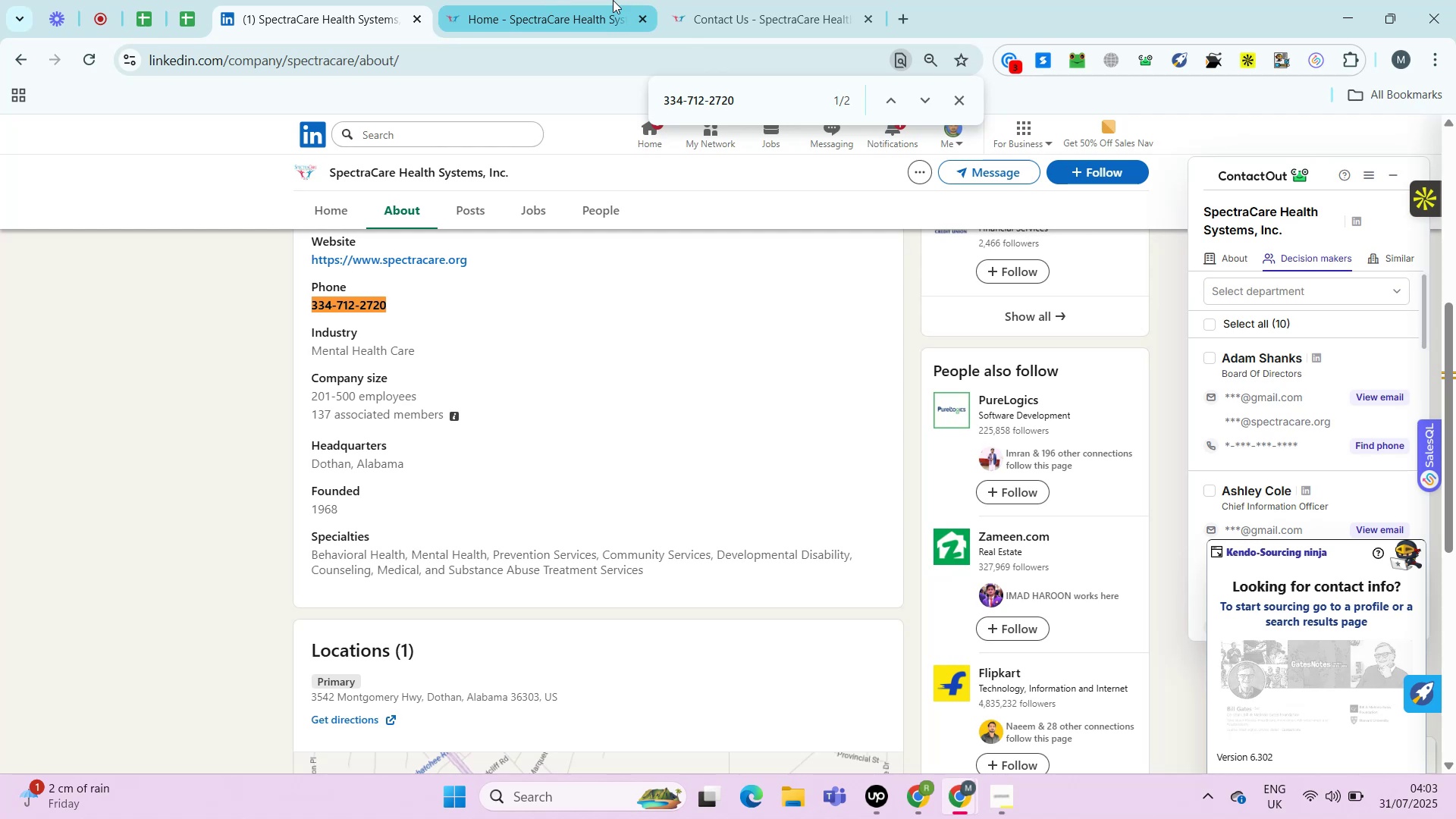 
left_click([730, 0])
 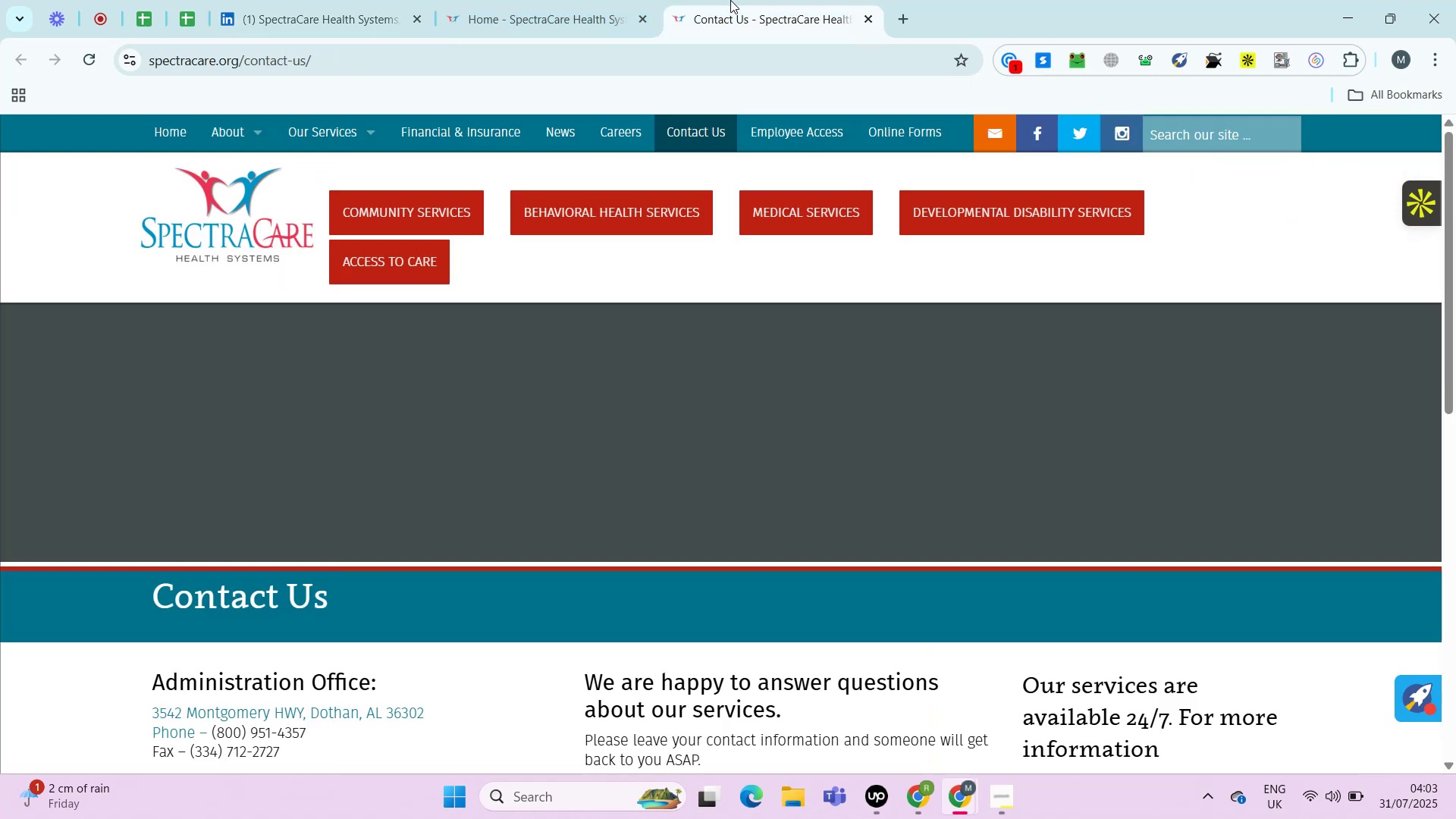 
key(Control+F)
 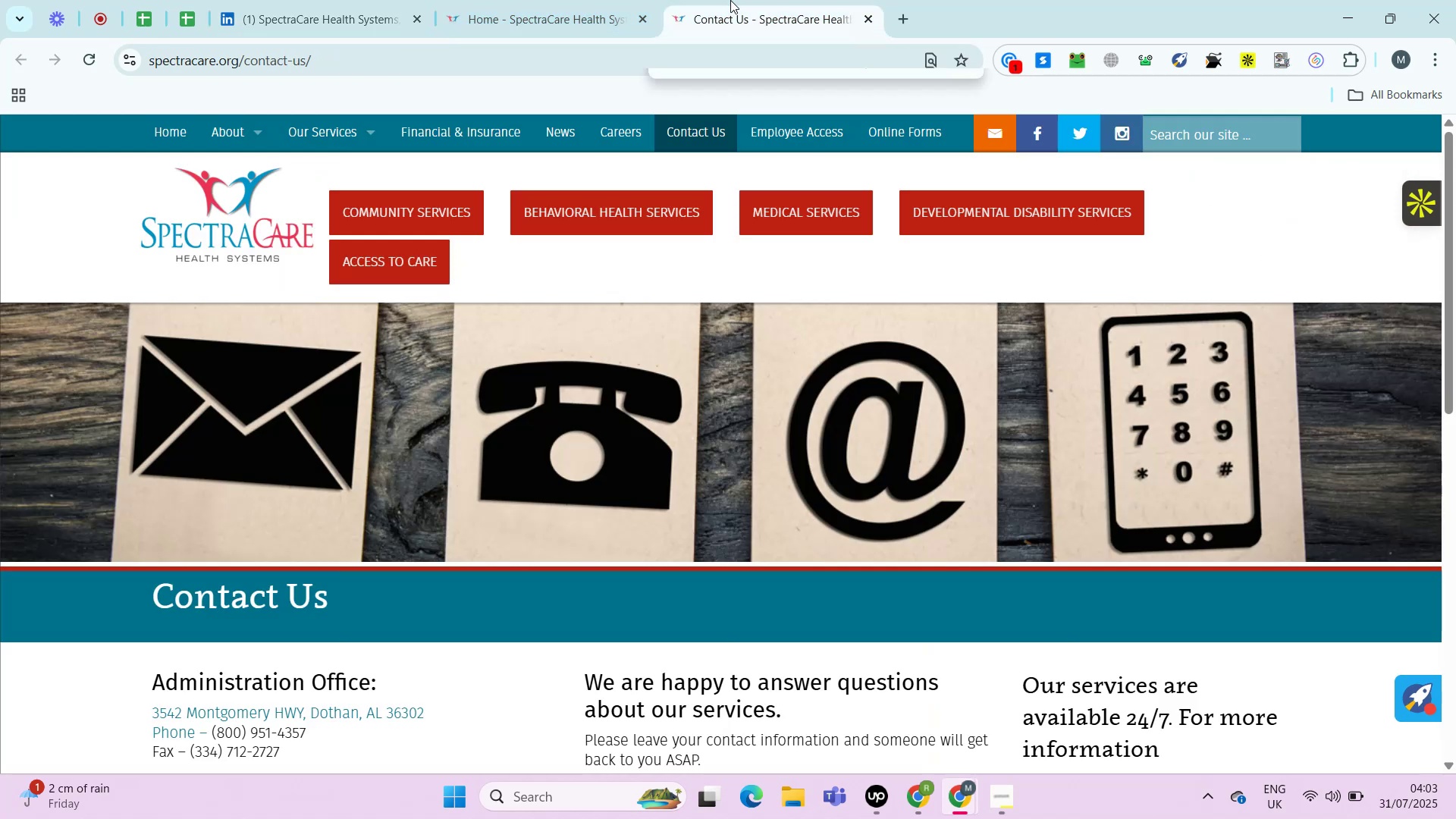 
key(Control+V)
 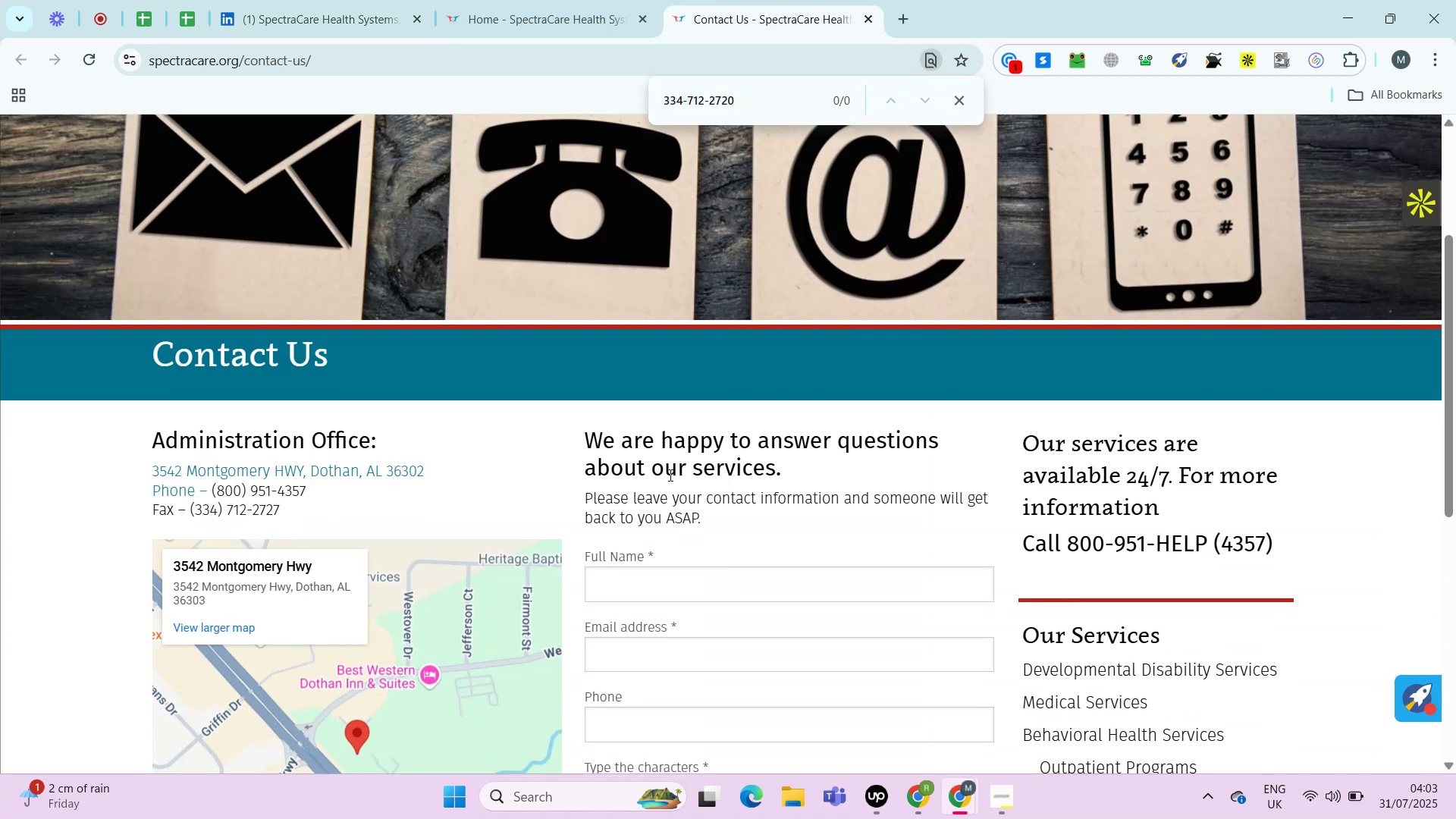 
wait(6.93)
 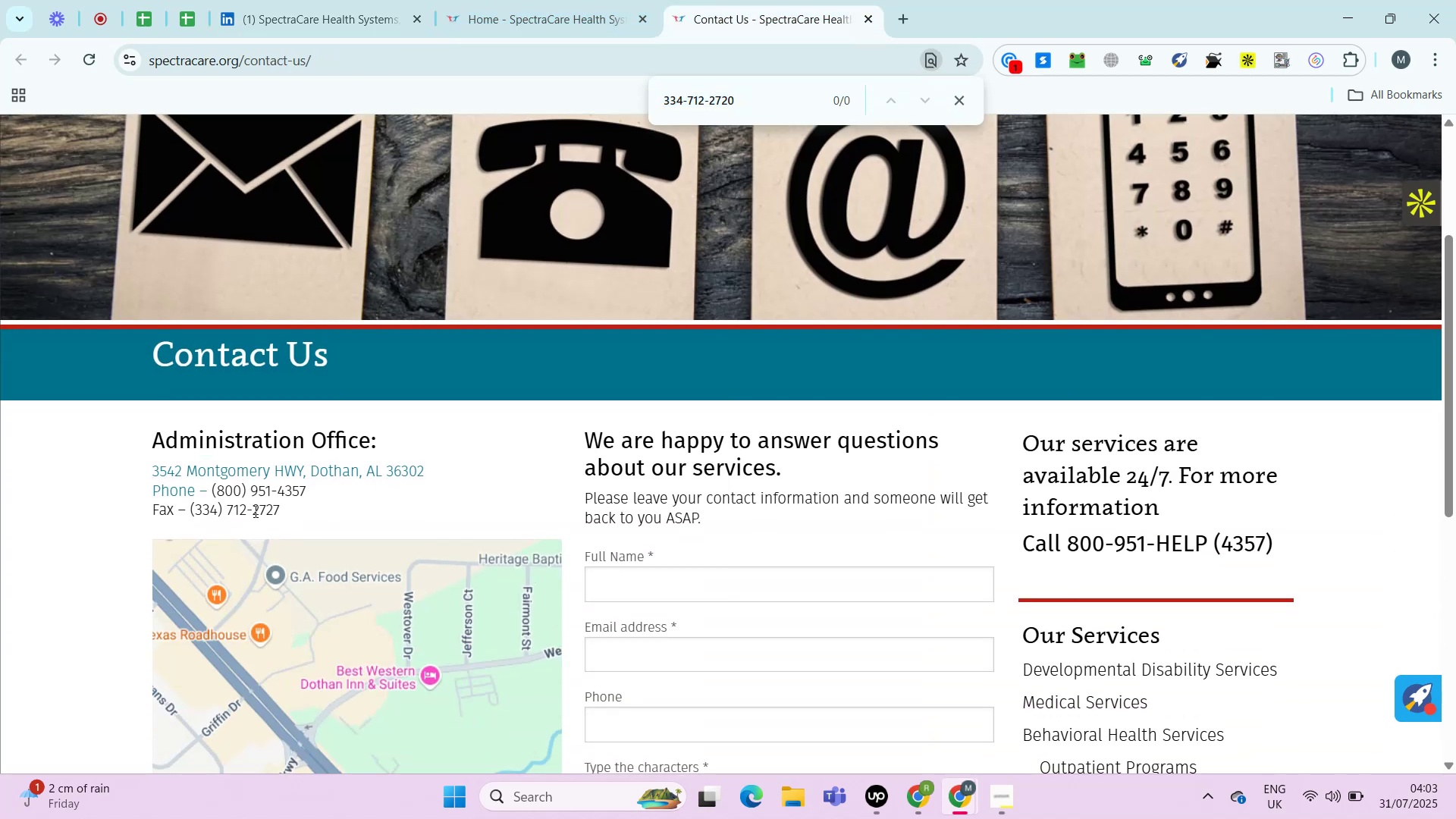 
left_click([193, 3])
 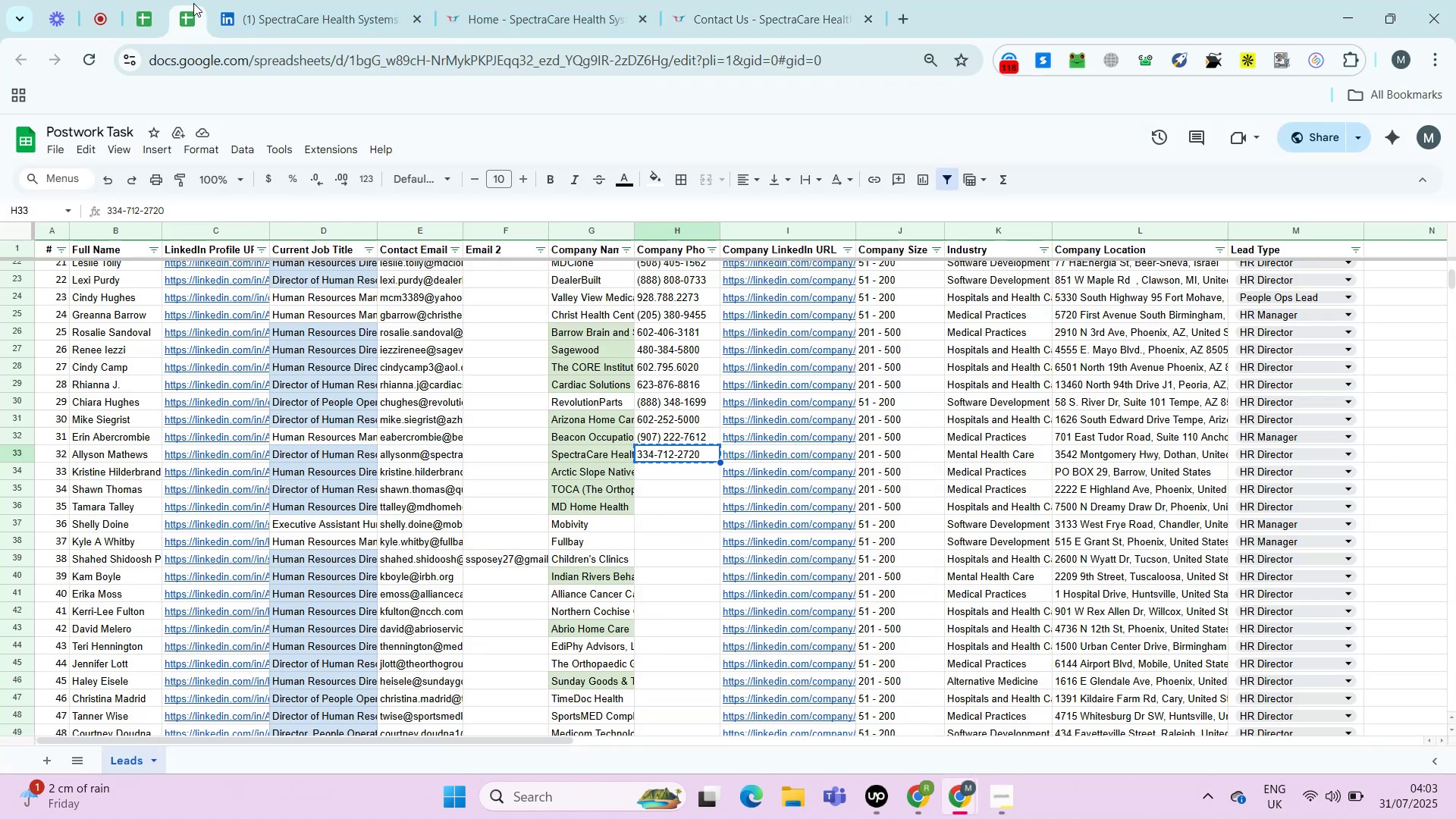 
key(ArrowRight)
 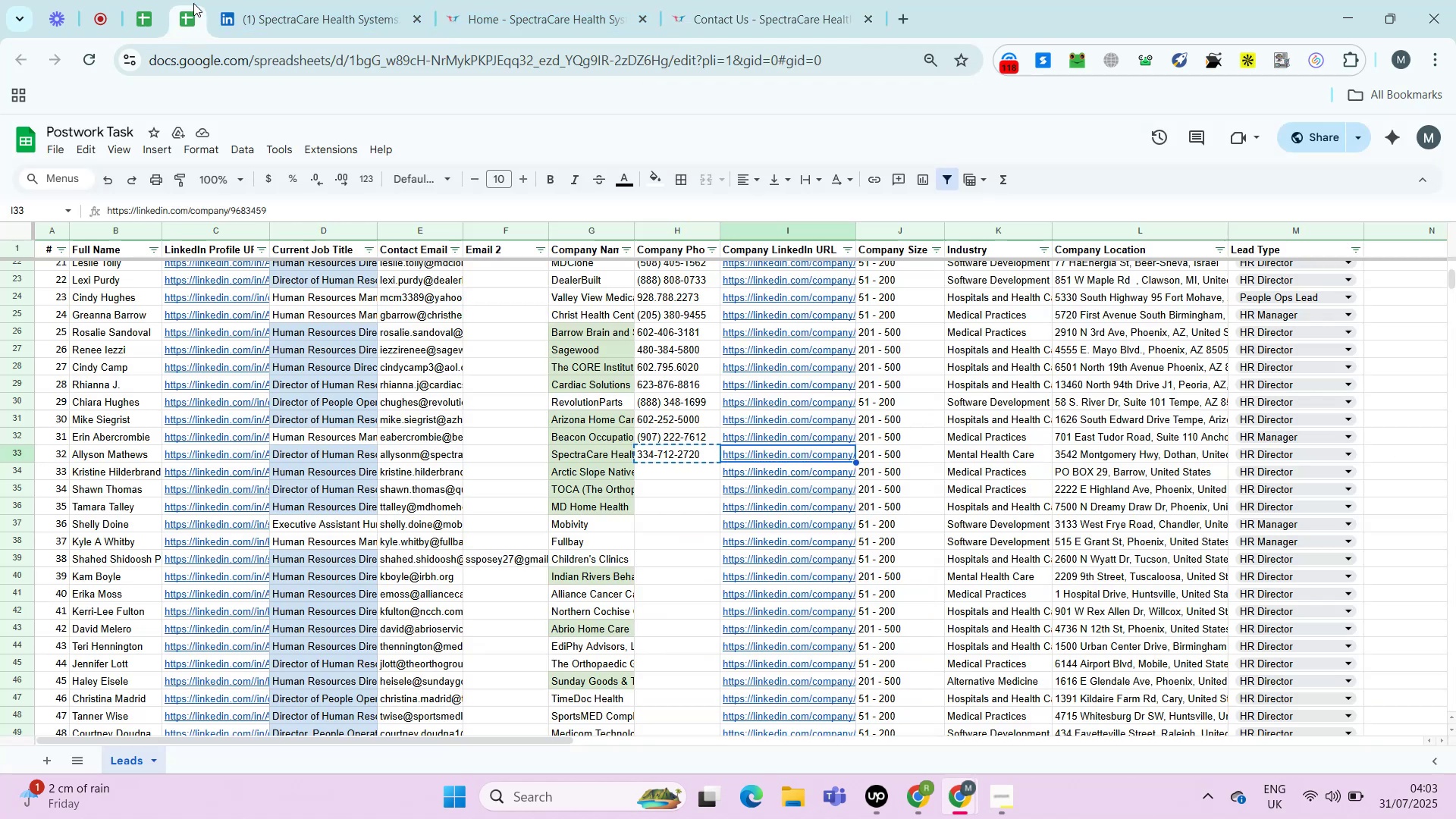 
key(ArrowRight)
 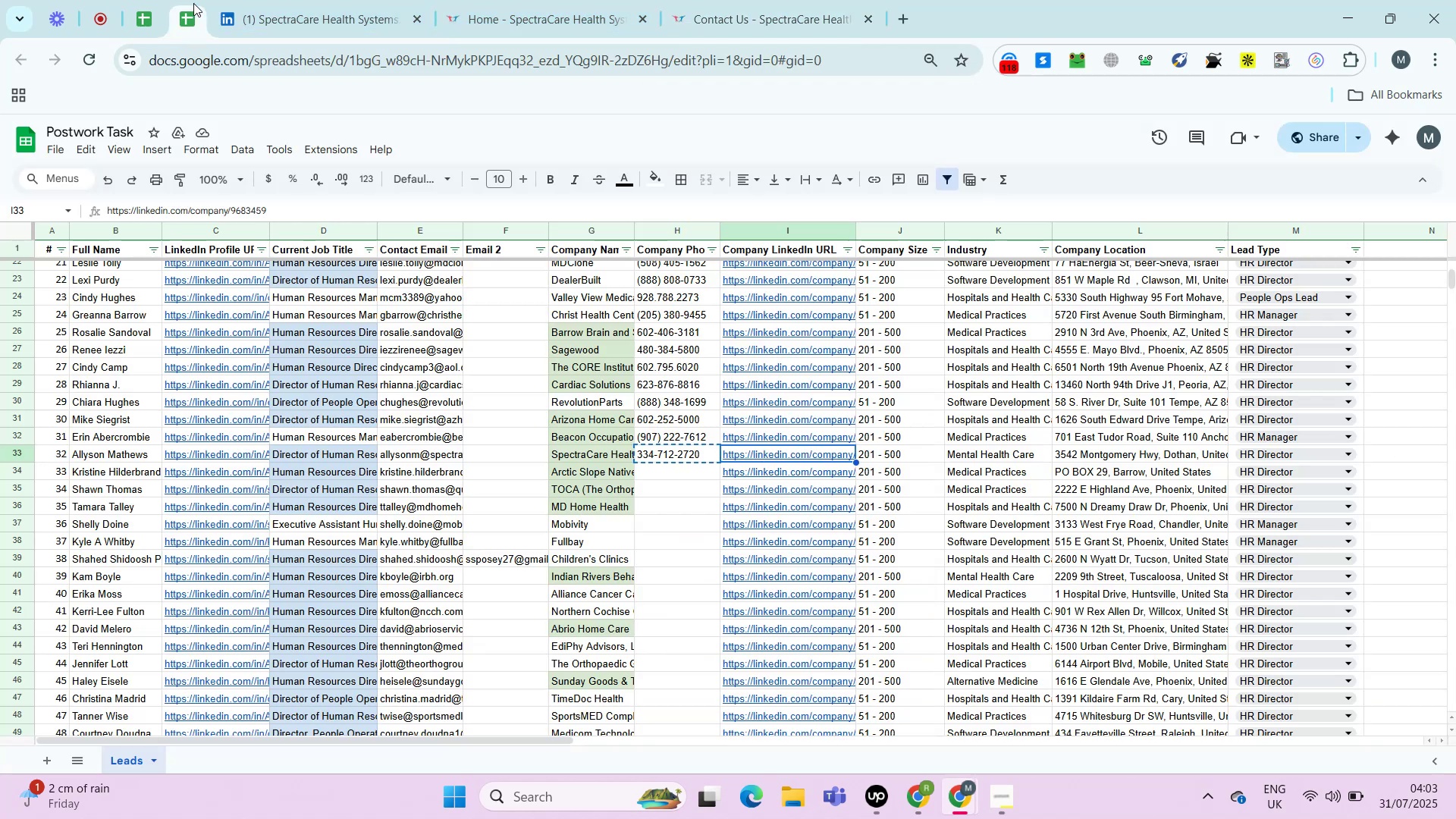 
key(ArrowRight)
 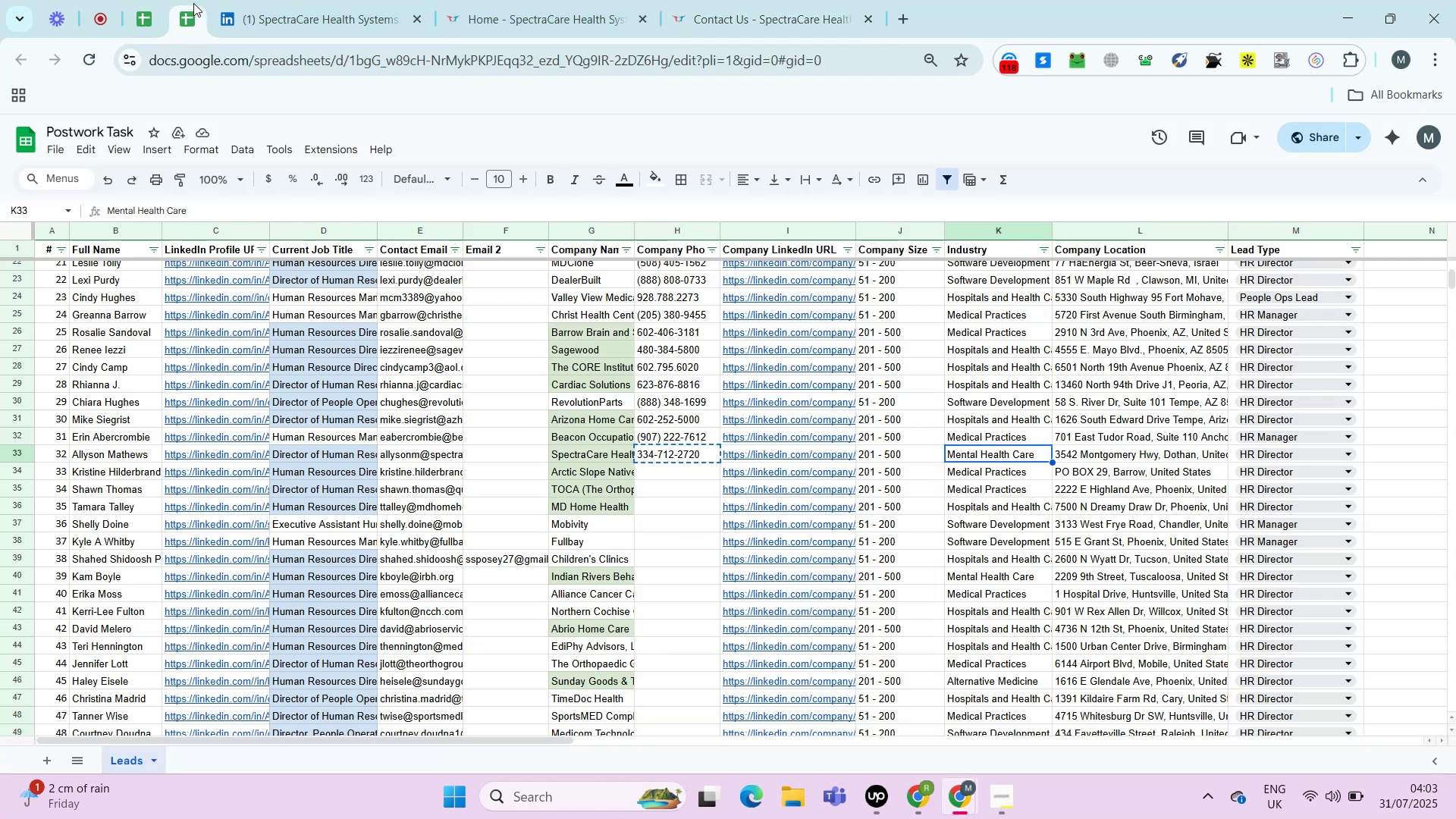 
key(ArrowRight)
 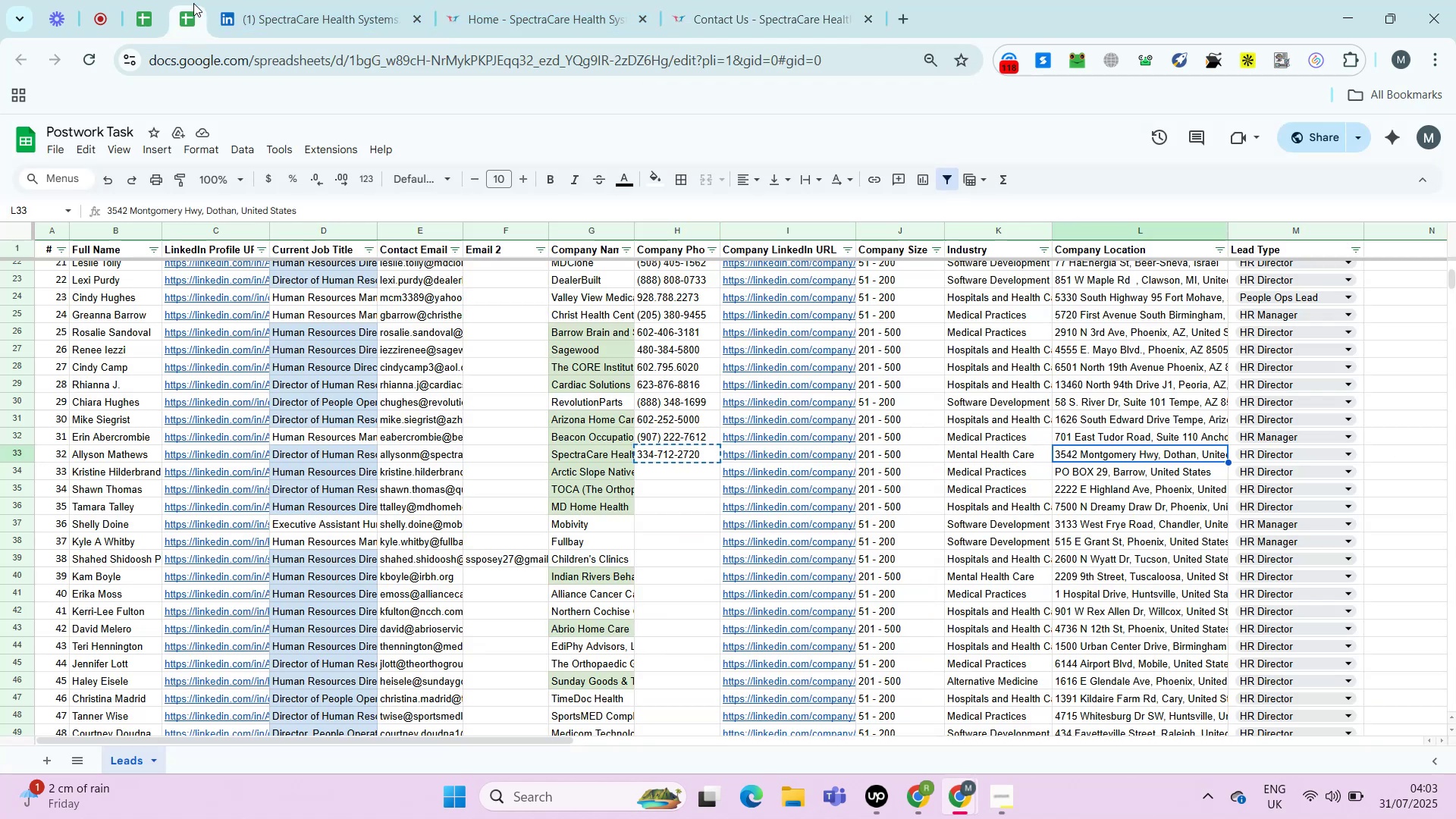 
key(Control+C)
 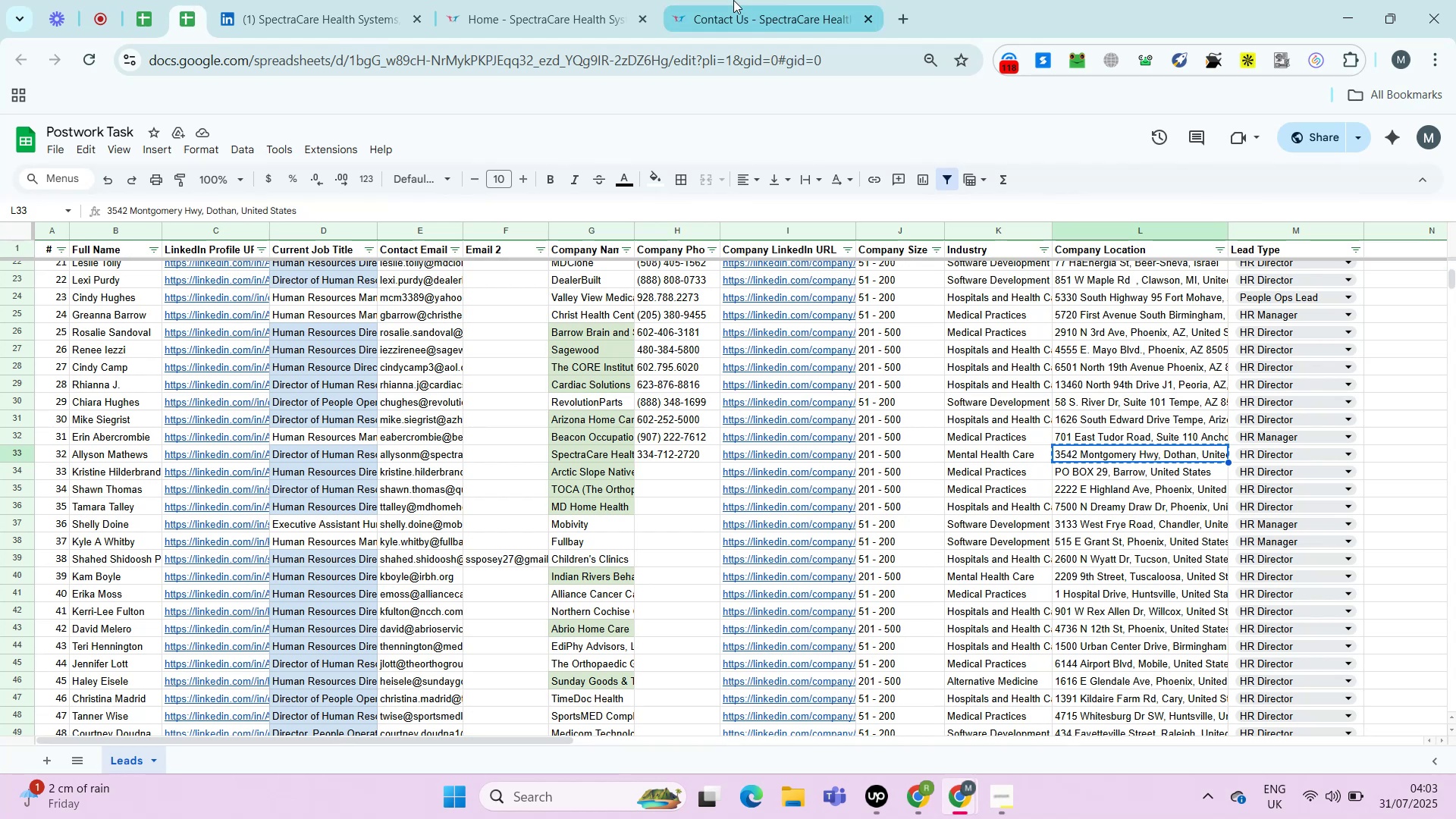 
left_click([734, 0])
 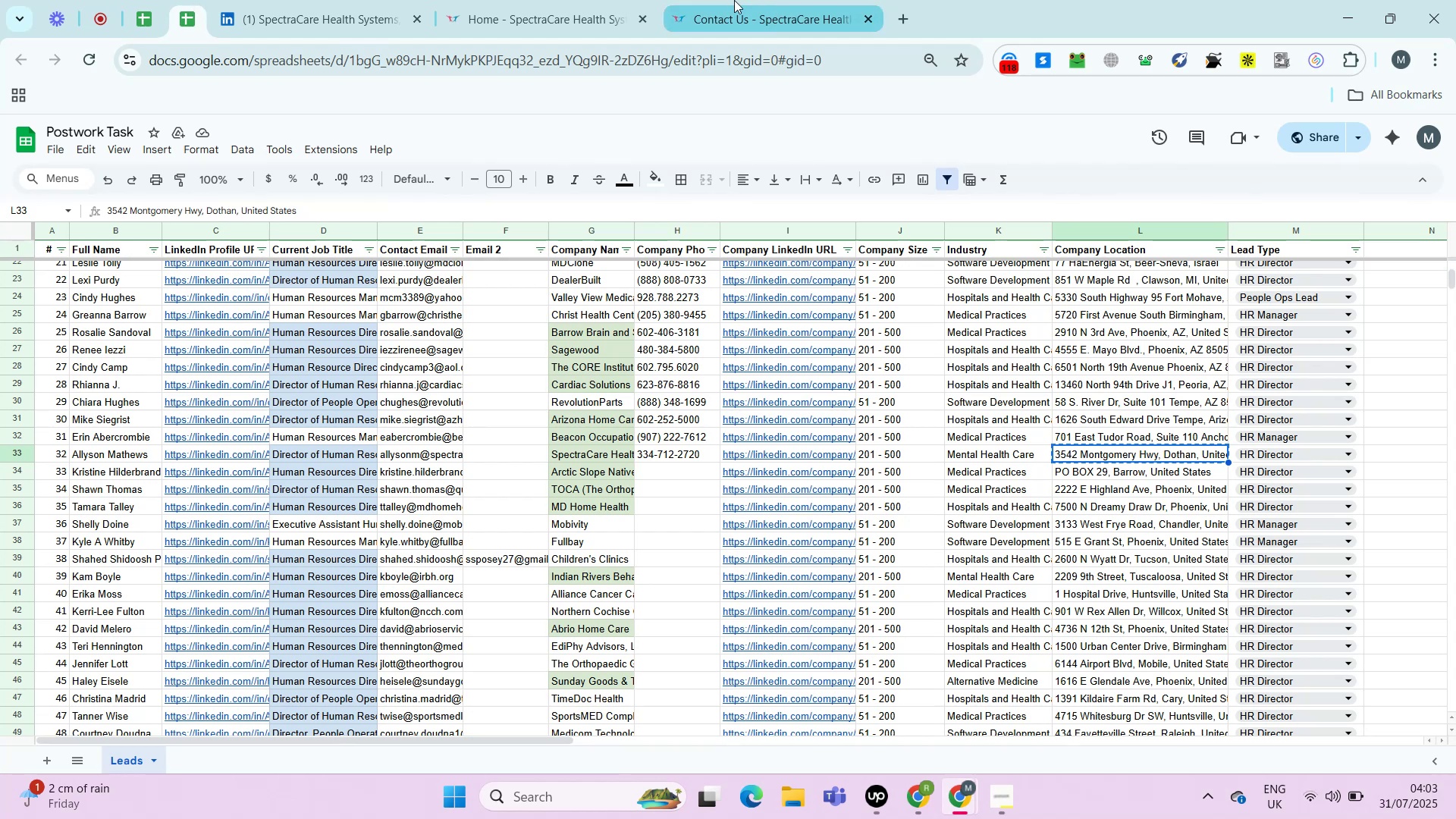 
key(Control+F)
 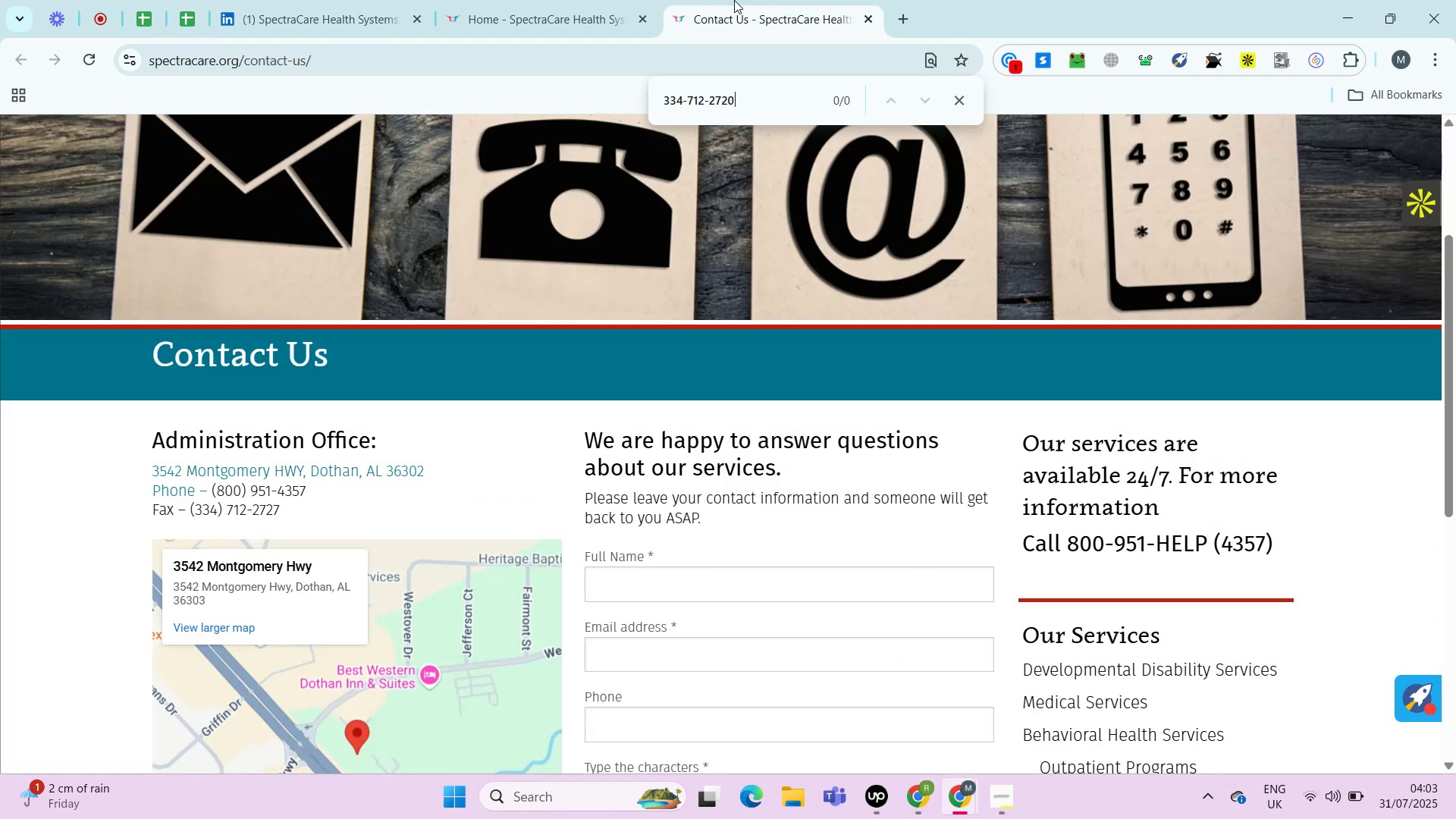 
key(Control+V)
 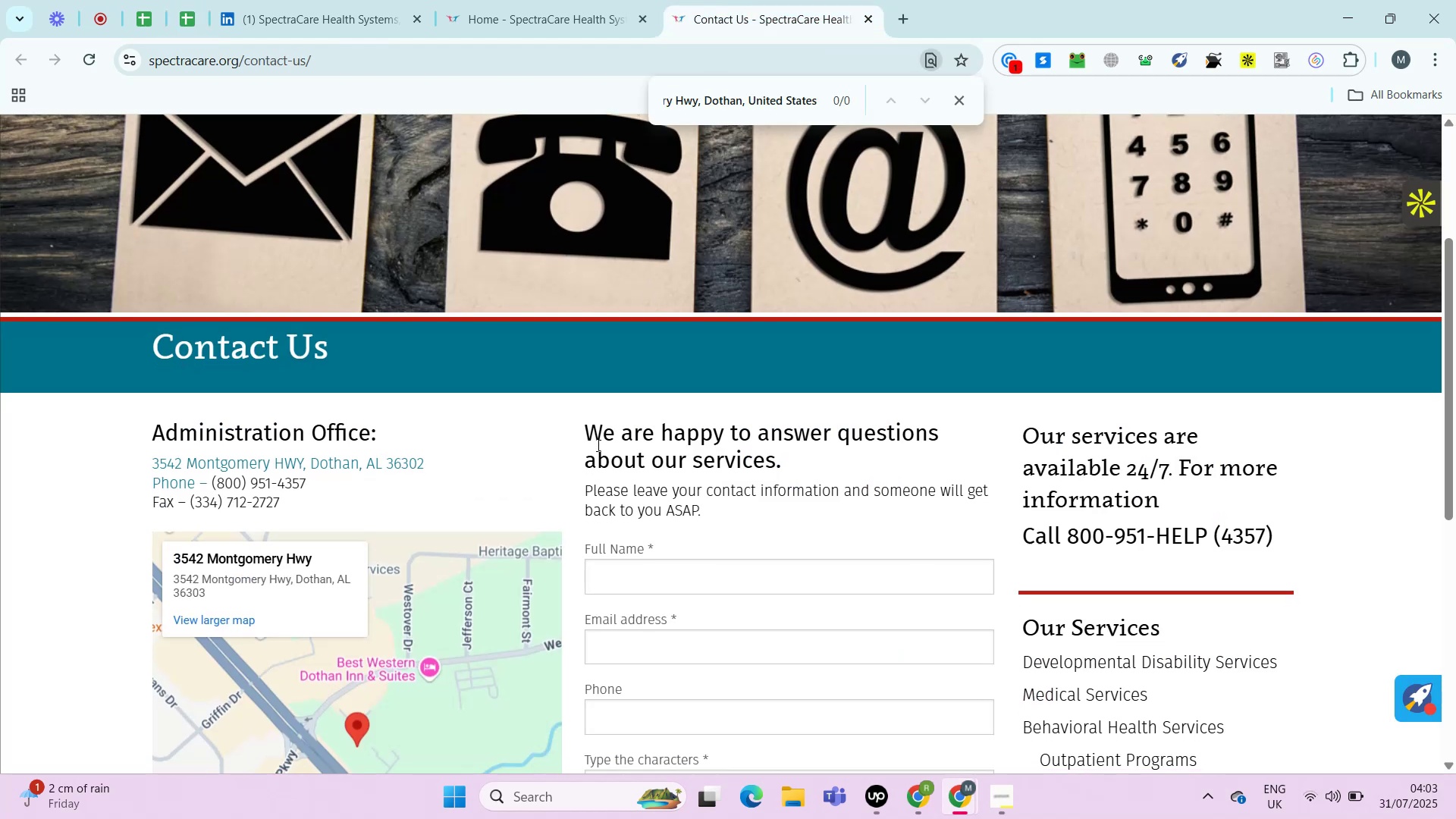 
key(Control+F)
 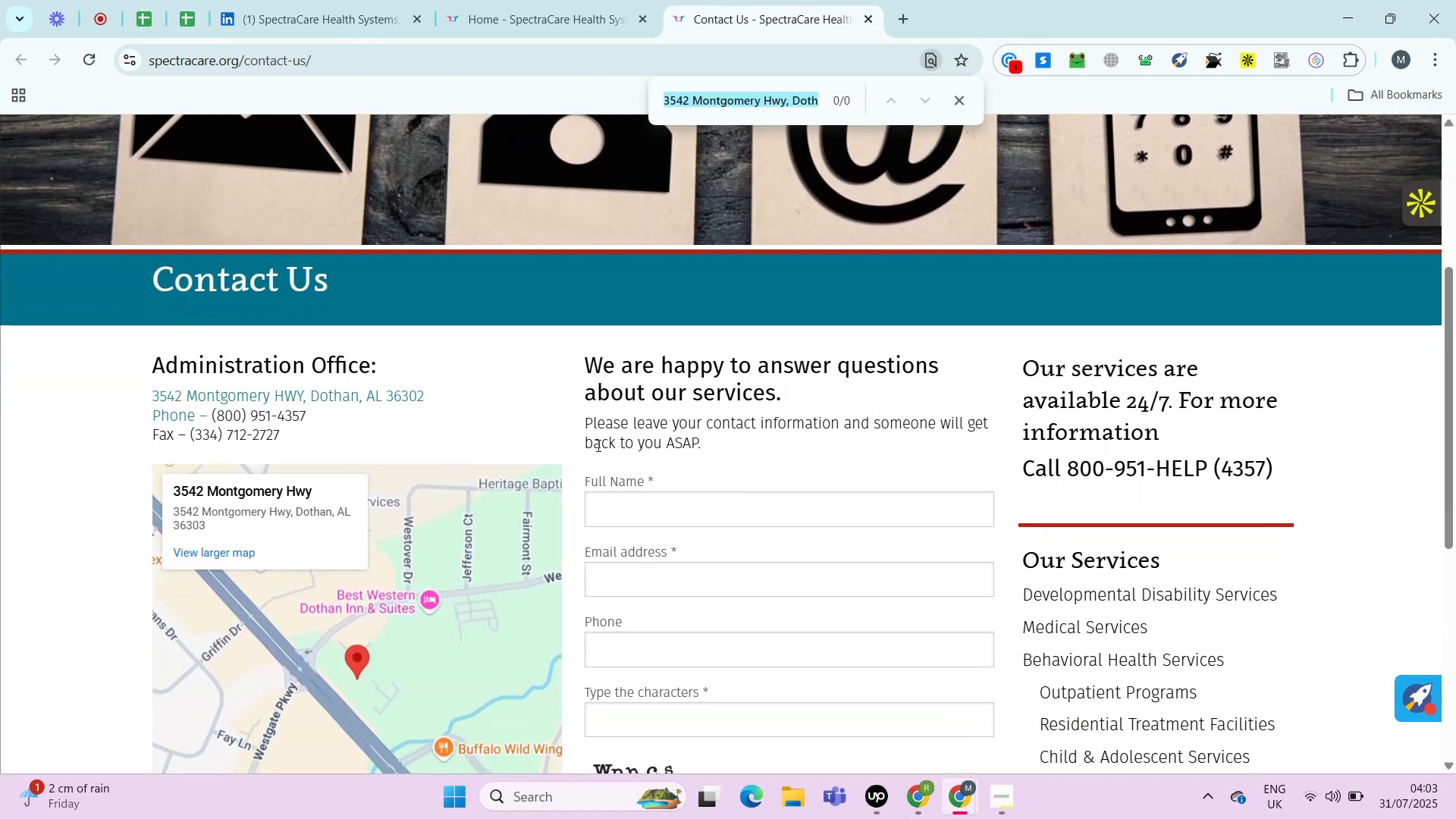 
mouse_move([1055, 466])
 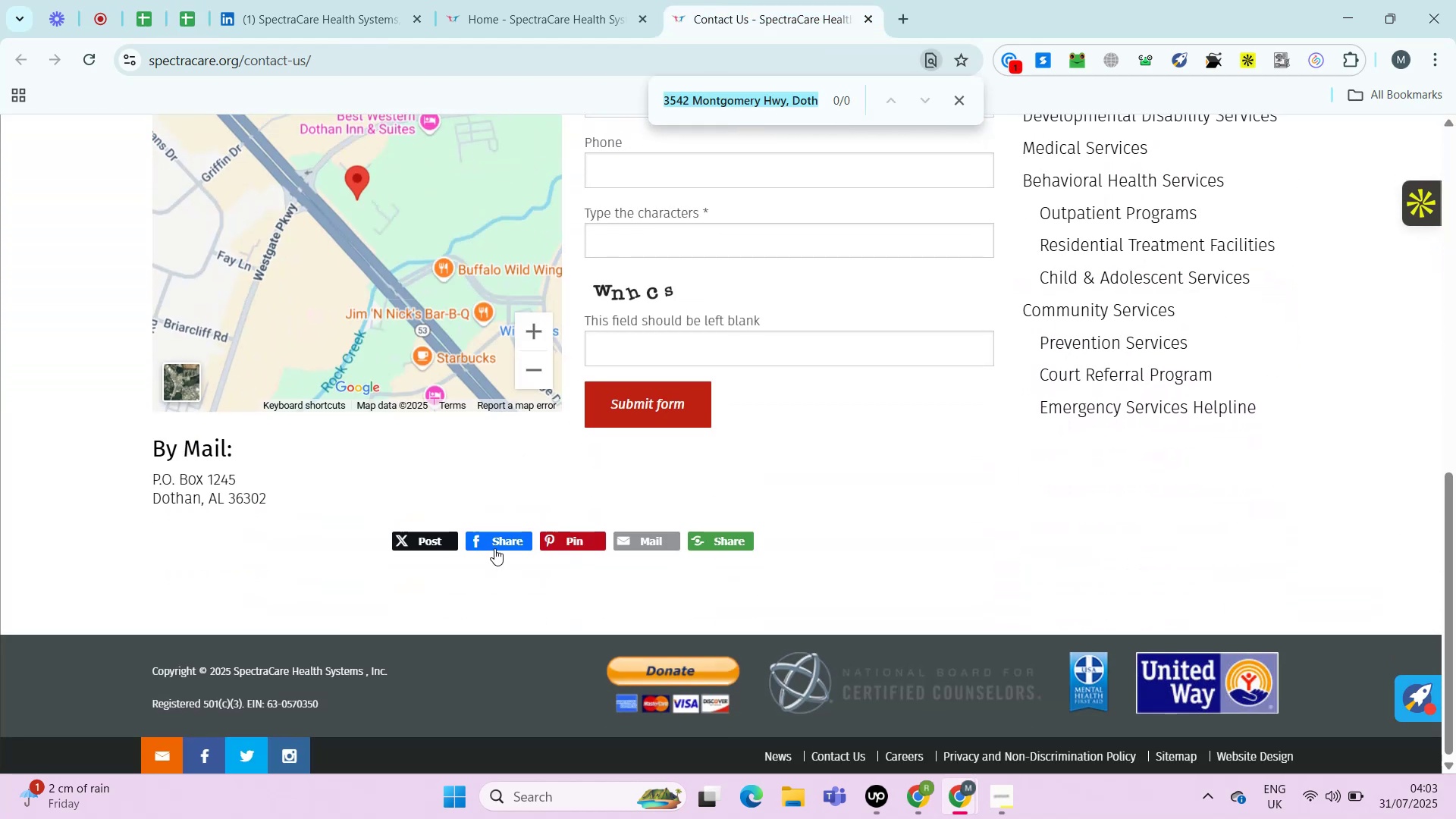 
hold_key(key=ControlLeft, duration=0.44)
 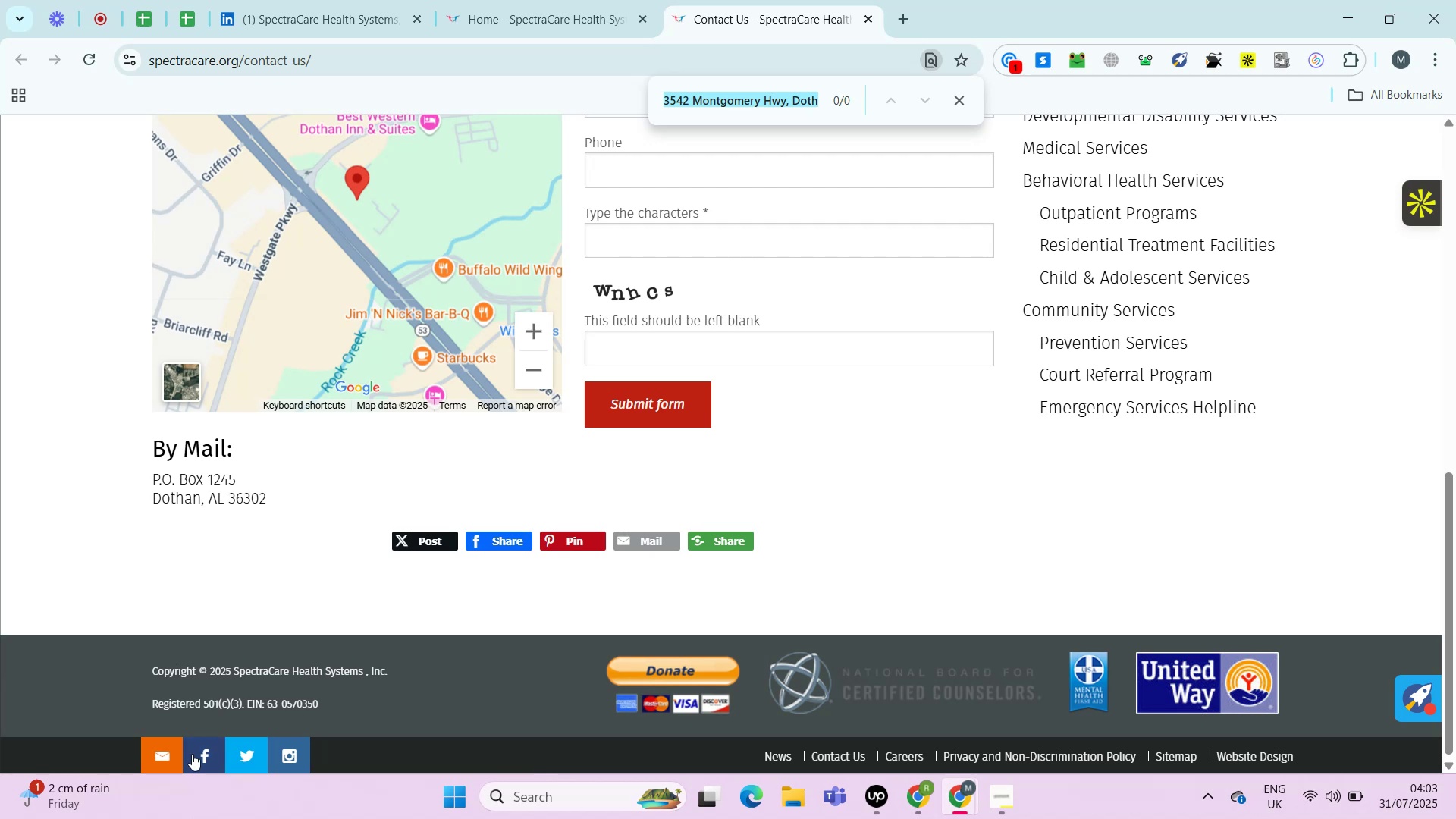 
hold_key(key=ControlLeft, duration=0.71)
left_click([196, 755])
 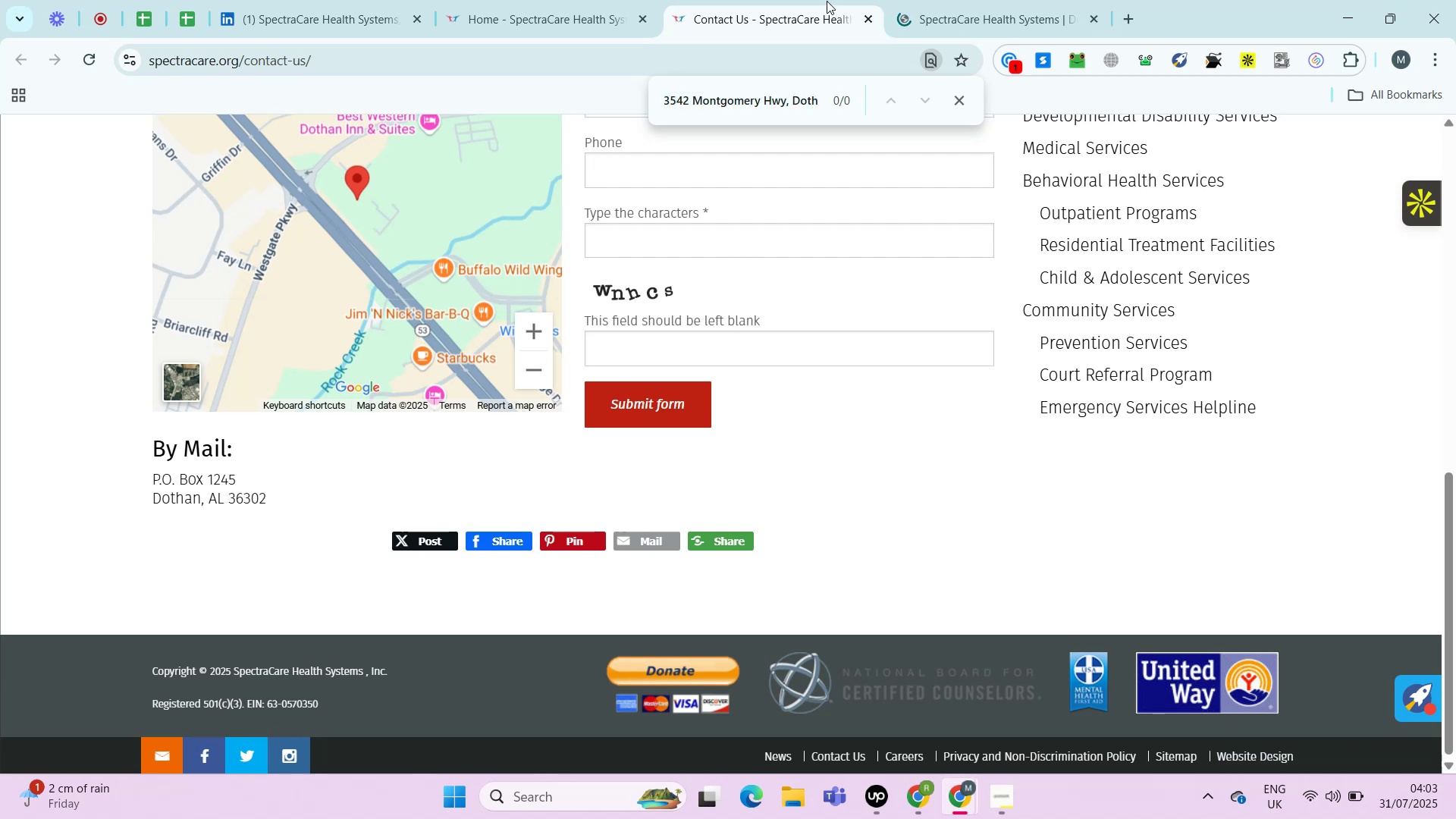 
left_click([996, 0])
 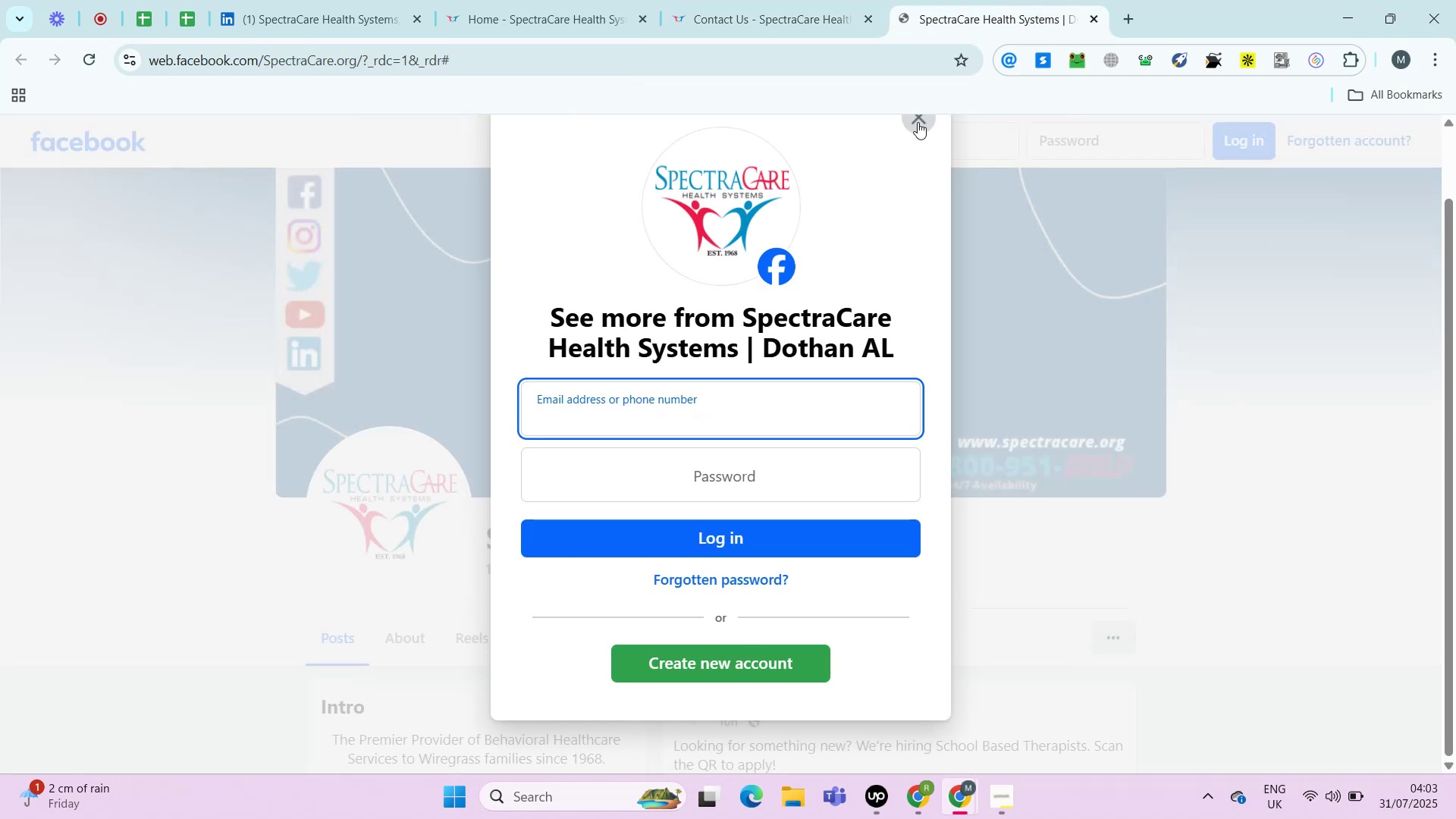 
left_click([918, 121])
 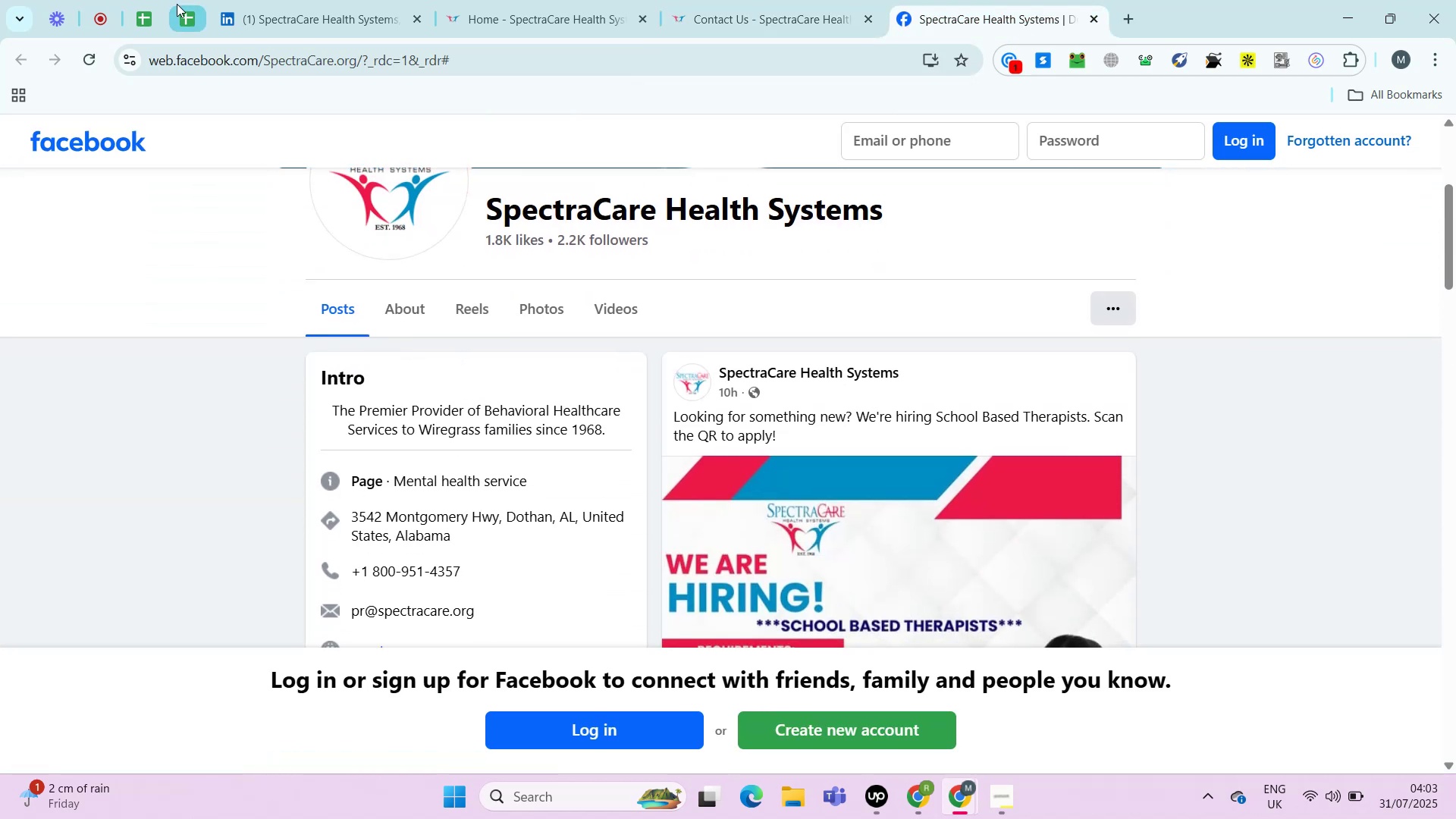 
left_click([177, 4])
 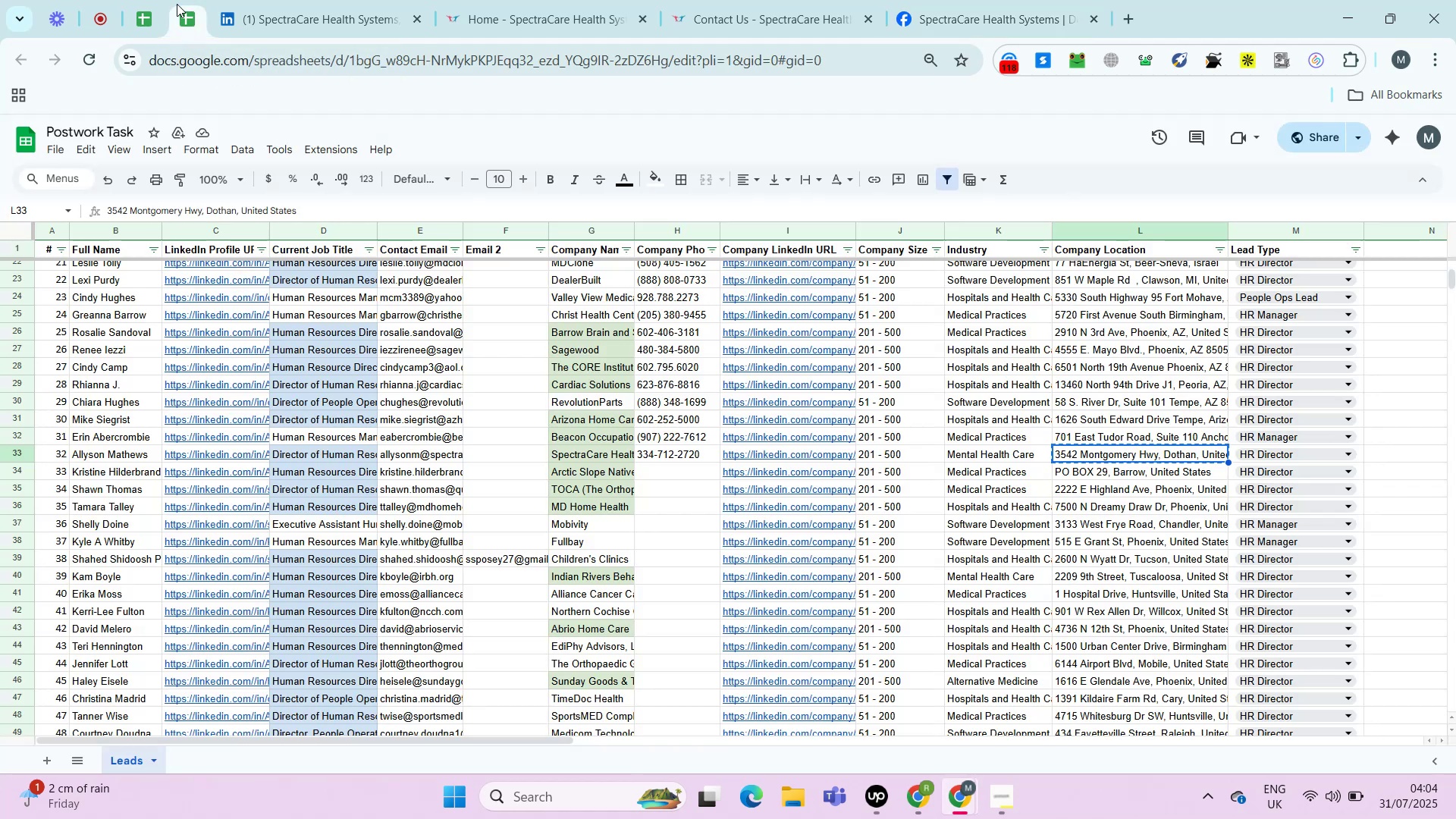 
key(ArrowLeft)
 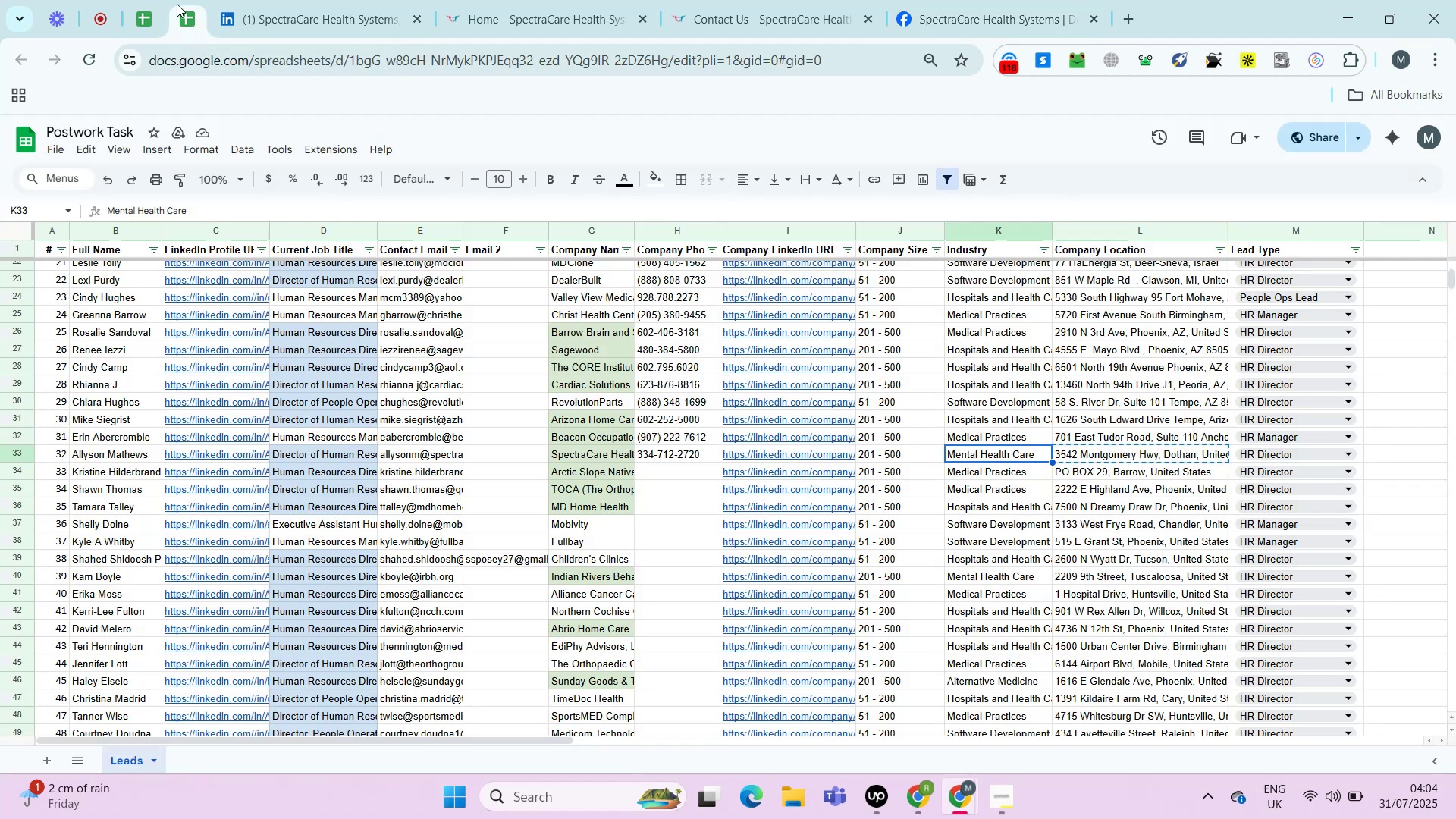 
key(ArrowLeft)
 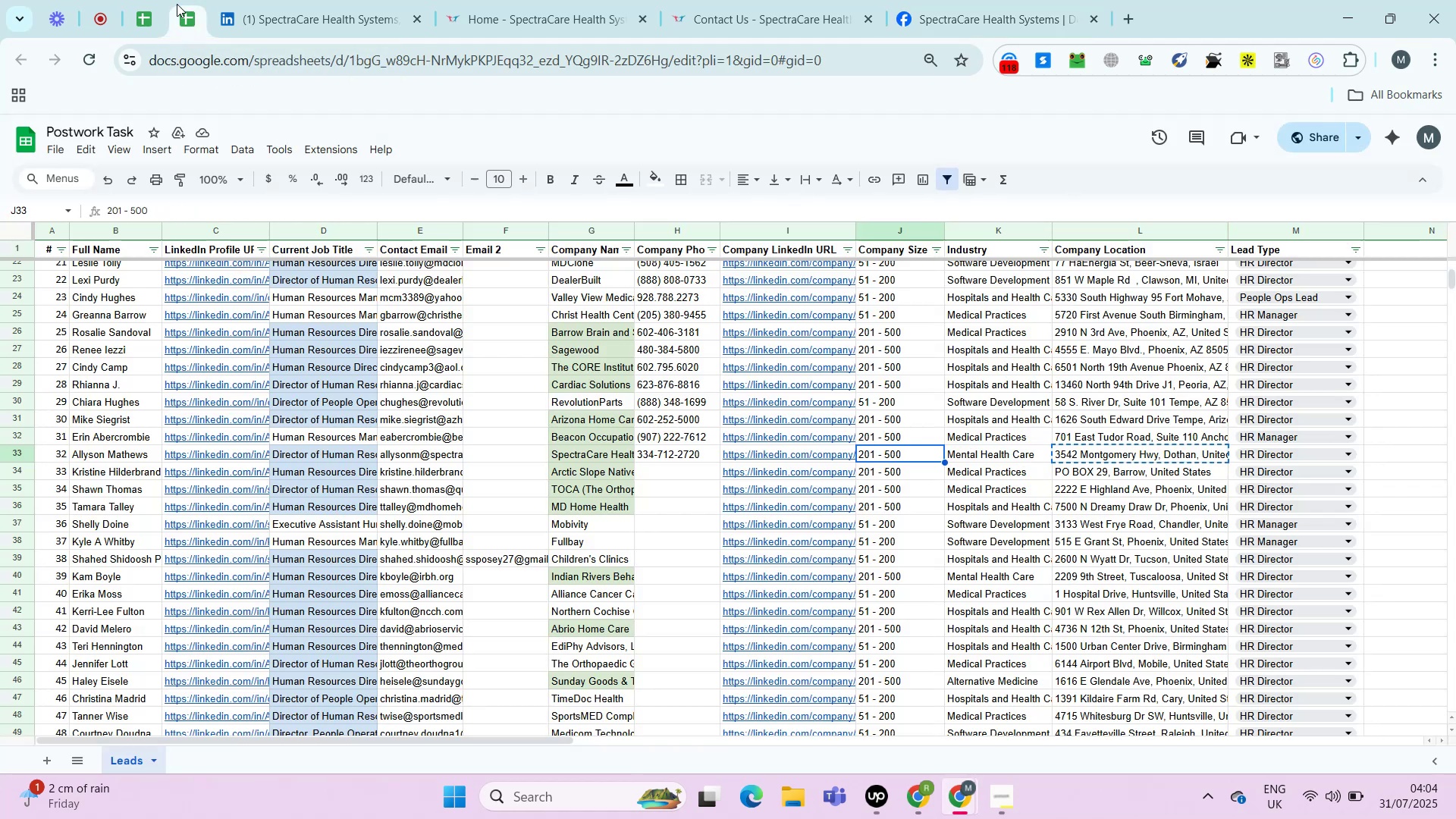 
key(ArrowLeft)
 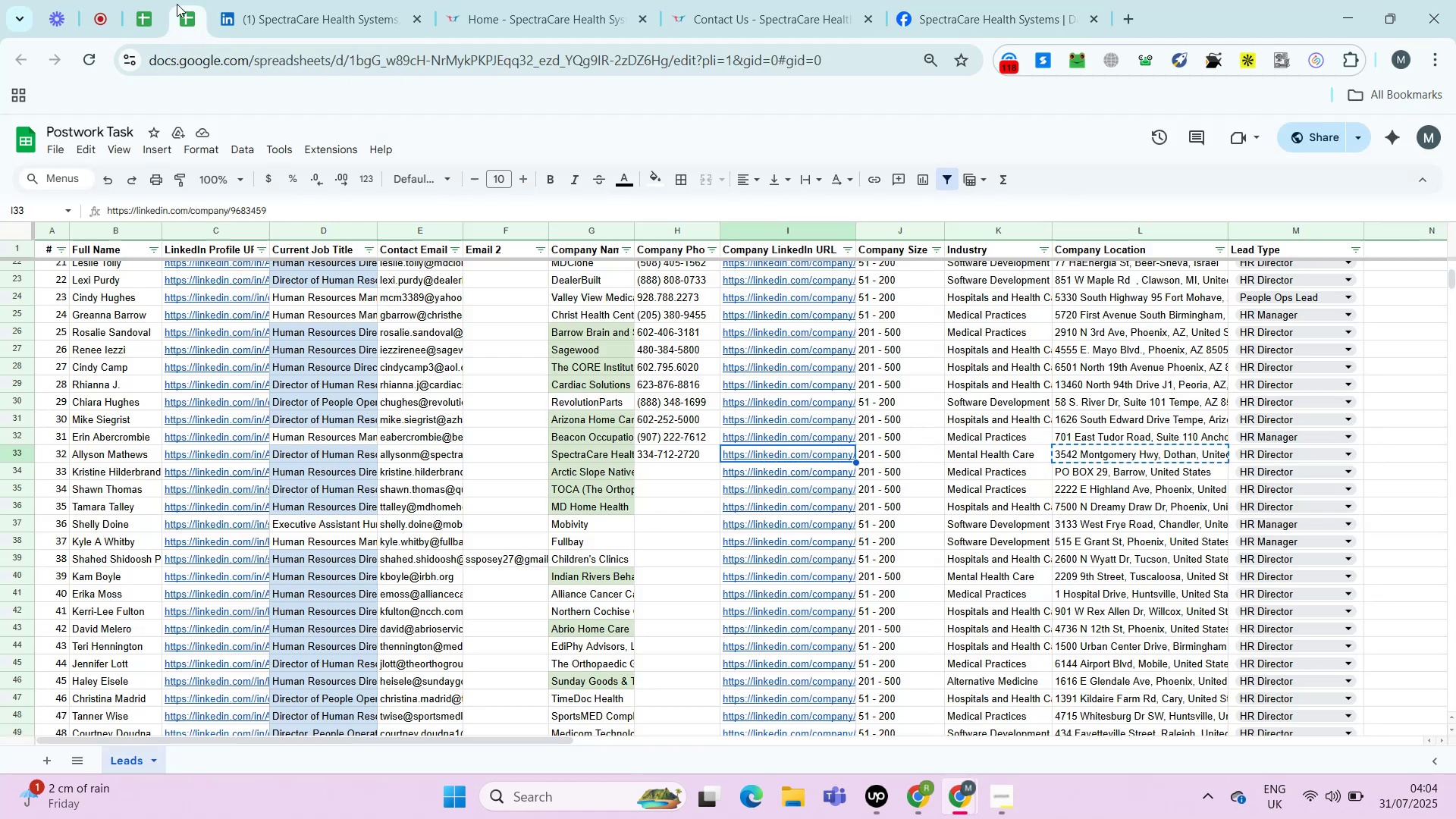 
key(ArrowLeft)
 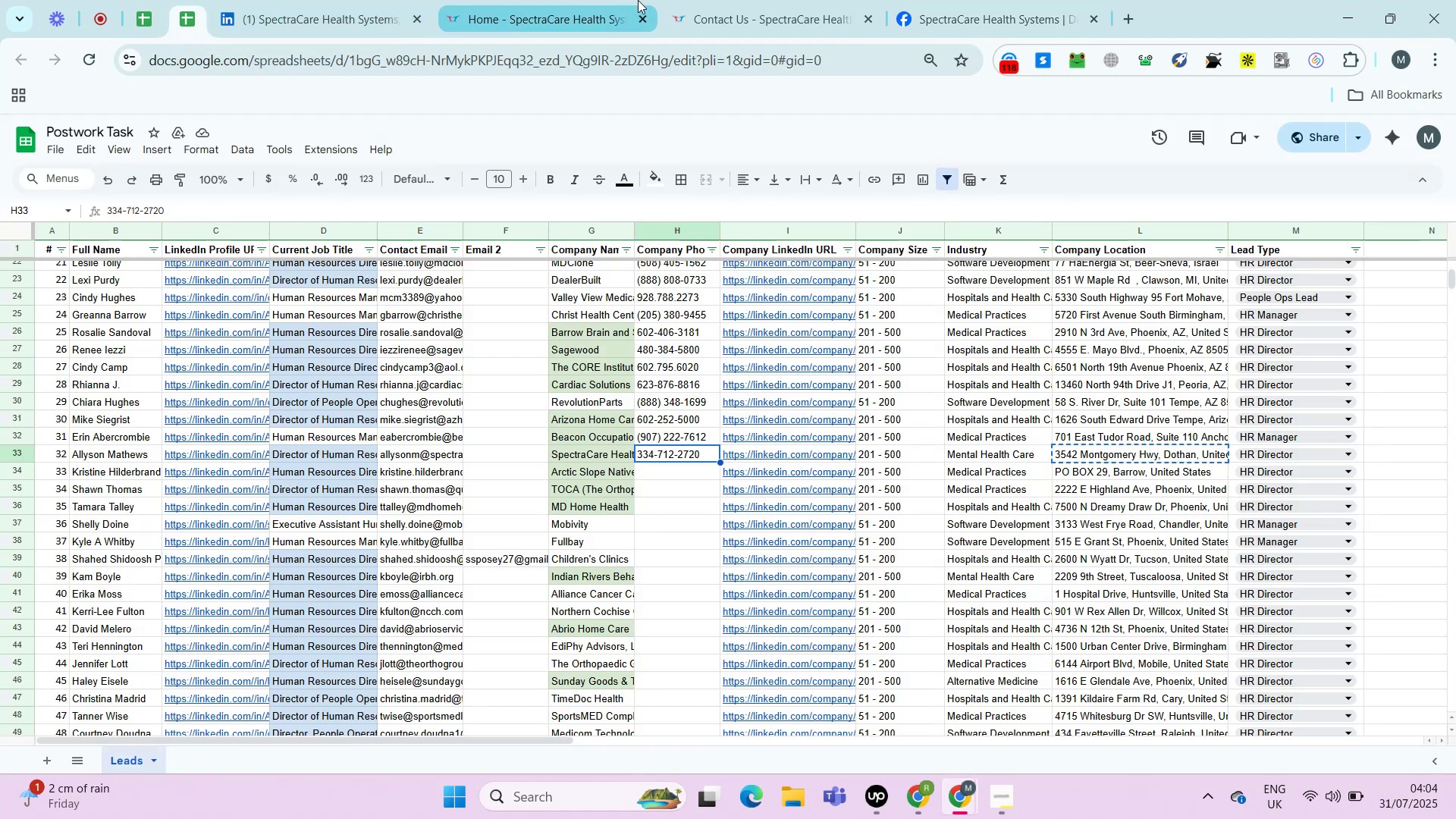 
left_click([638, 0])
 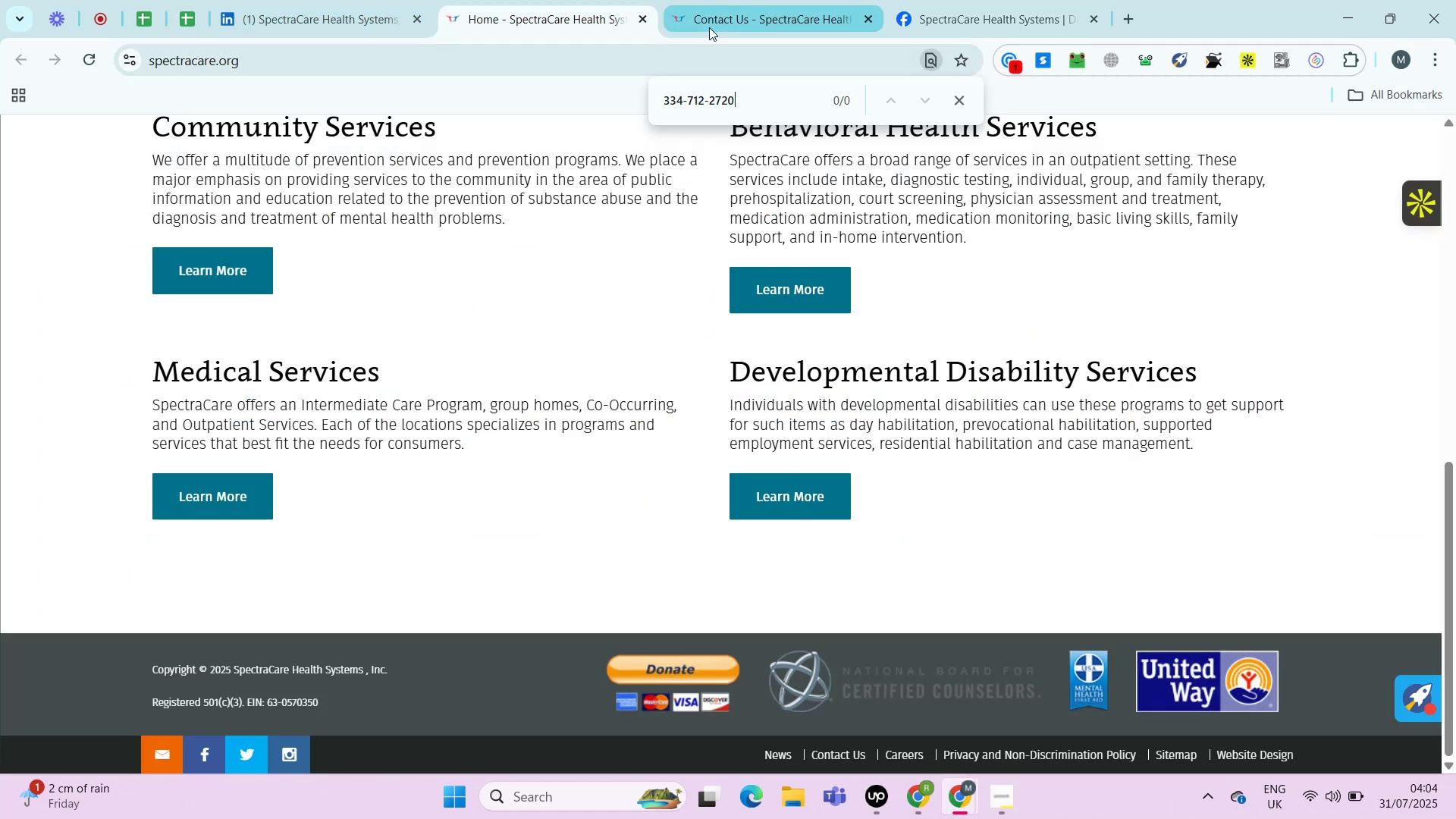 
left_click([709, 27])
 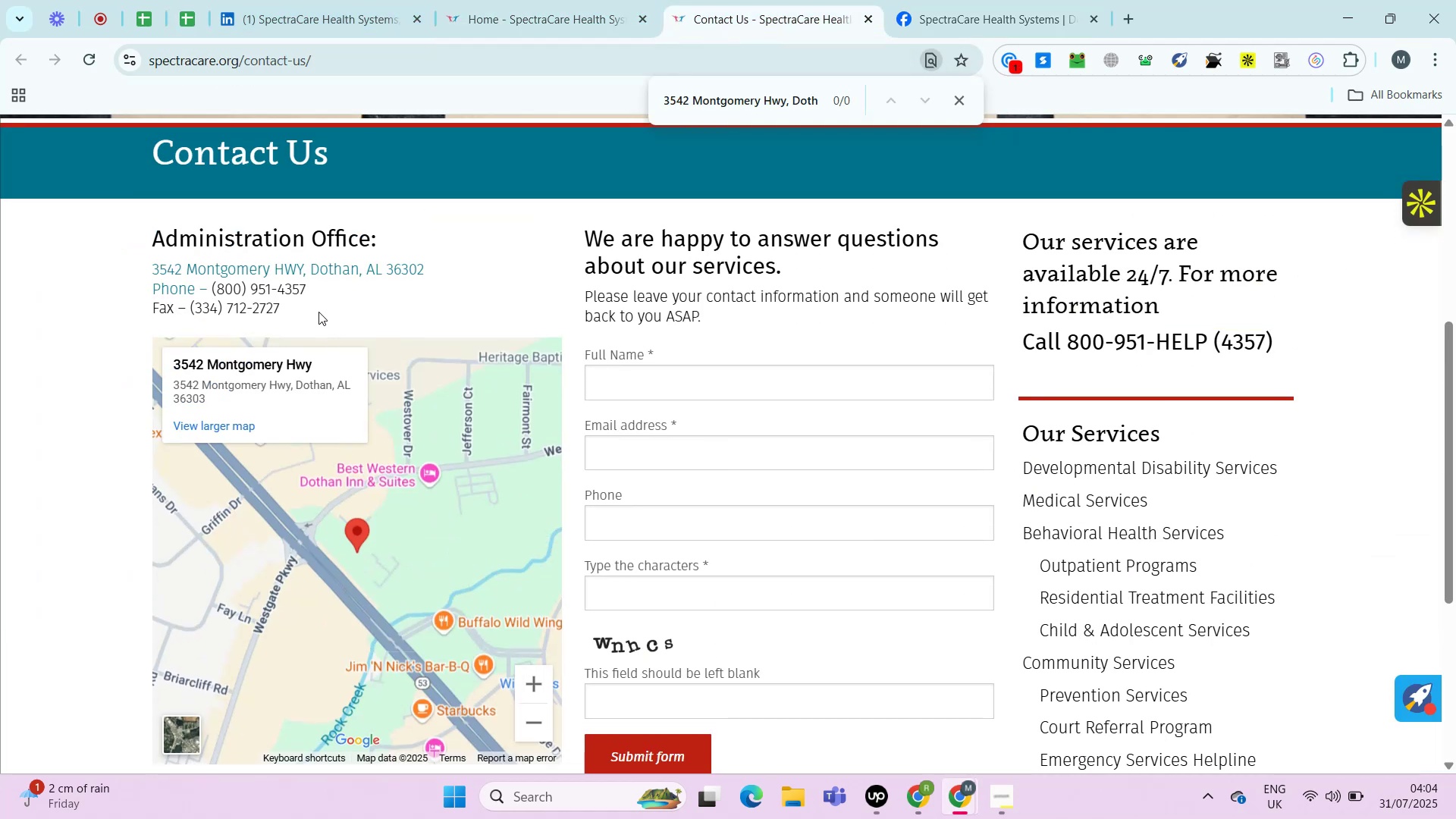 
hold_key(key=Space, duration=0.55)
 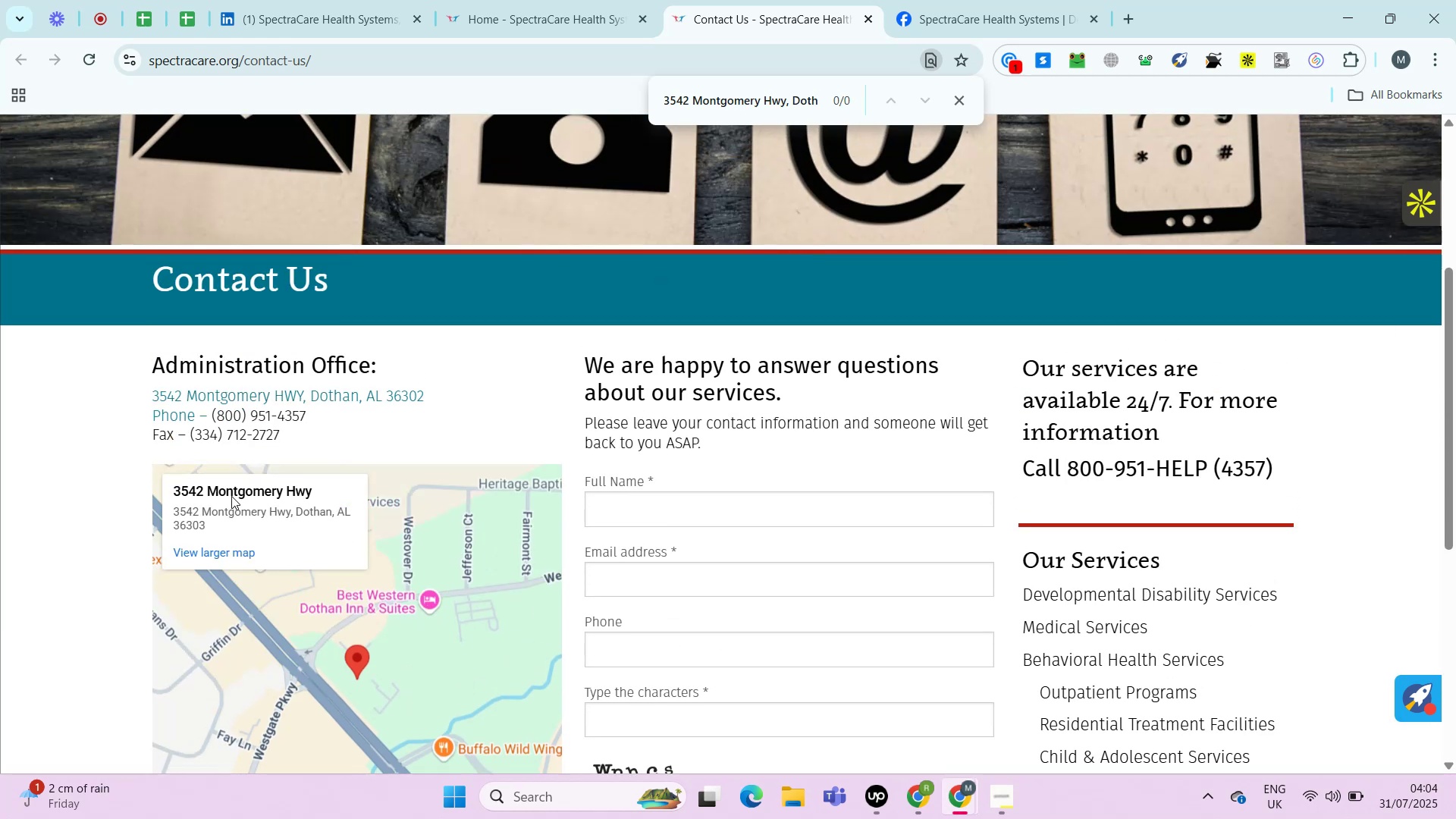 
hold_key(key=Space, duration=0.49)
 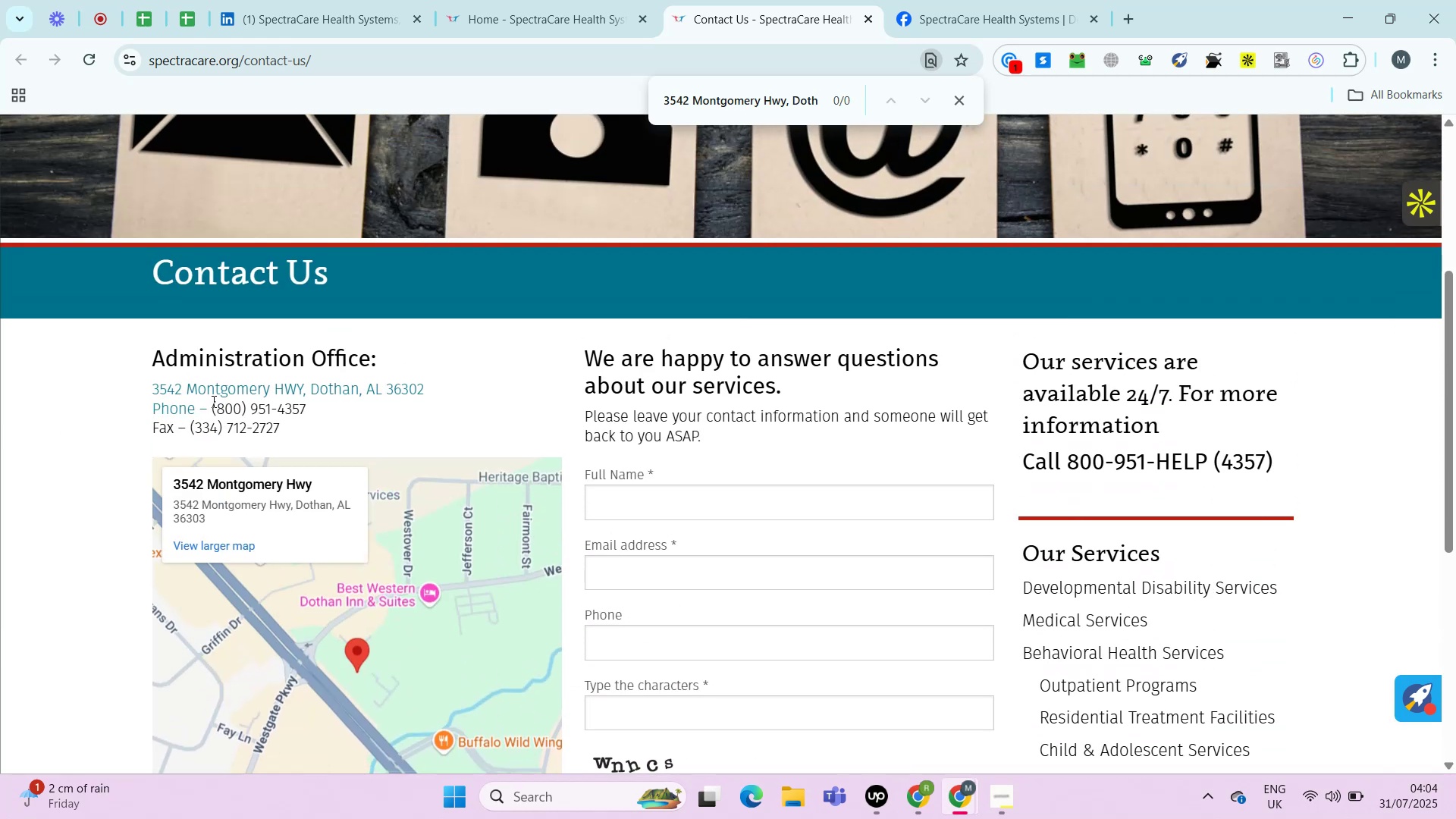 
hold_key(key=Space, duration=0.55)
 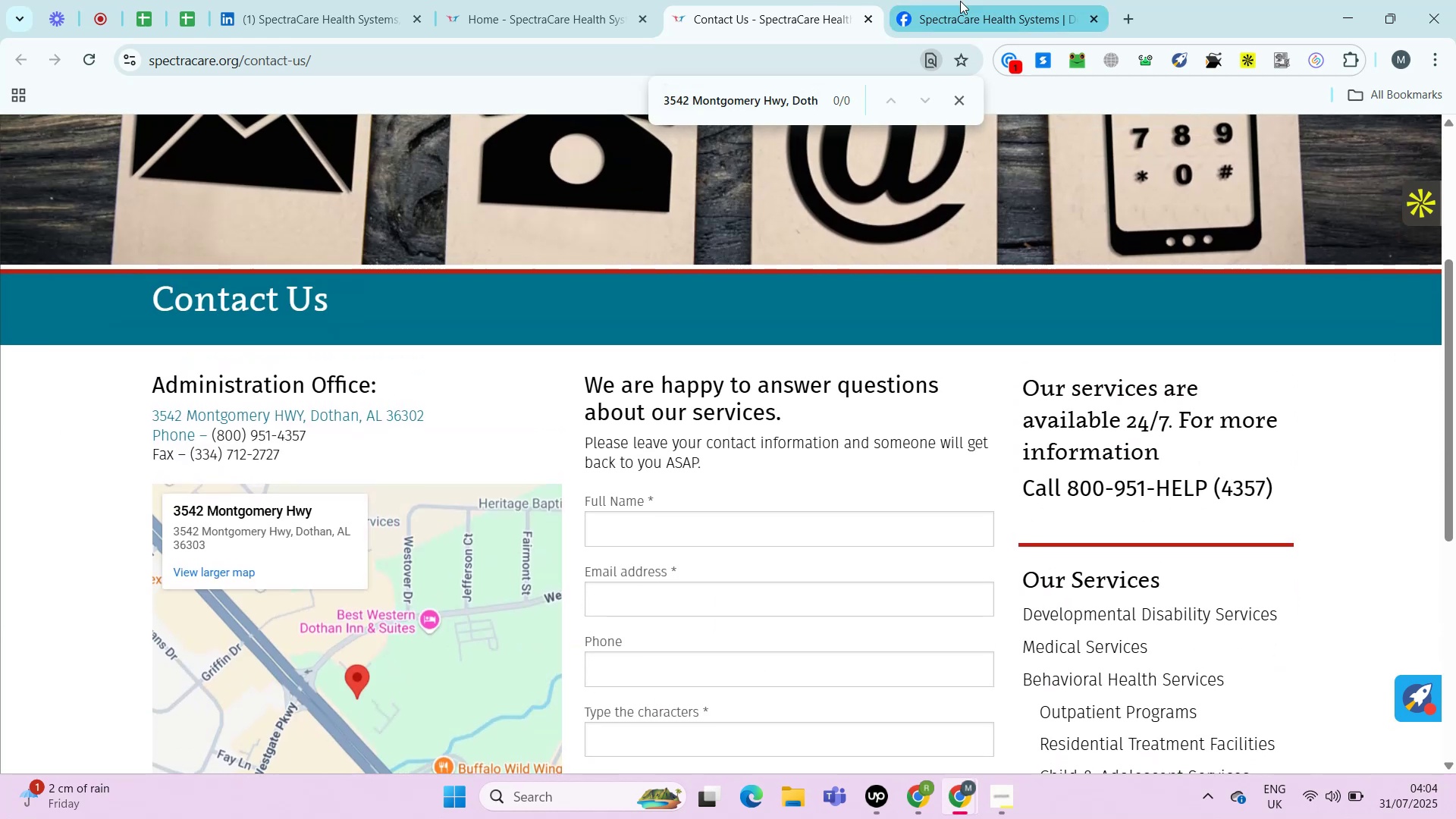 
left_click([960, 2])
 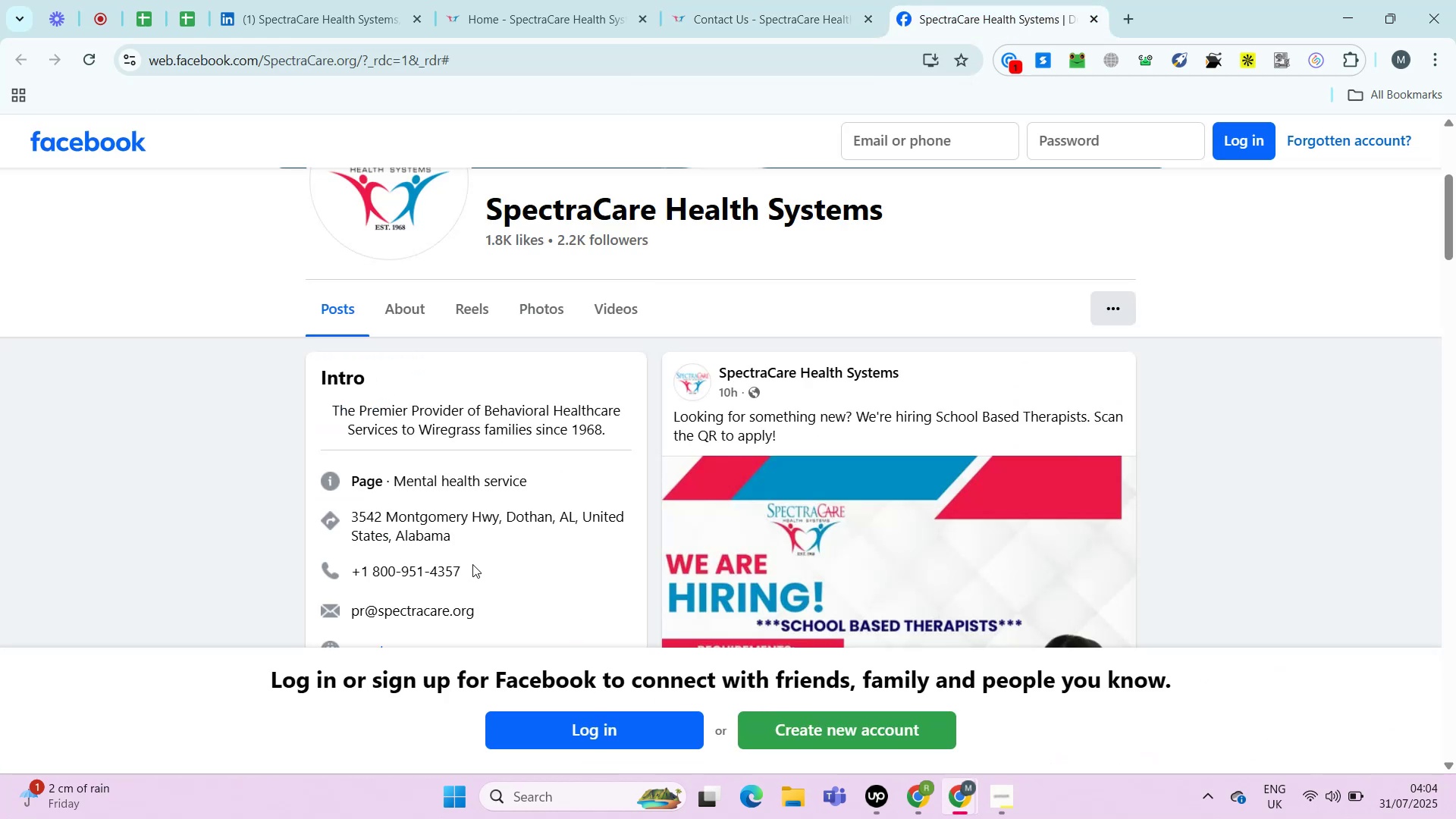 
hold_key(key=Space, duration=0.66)
 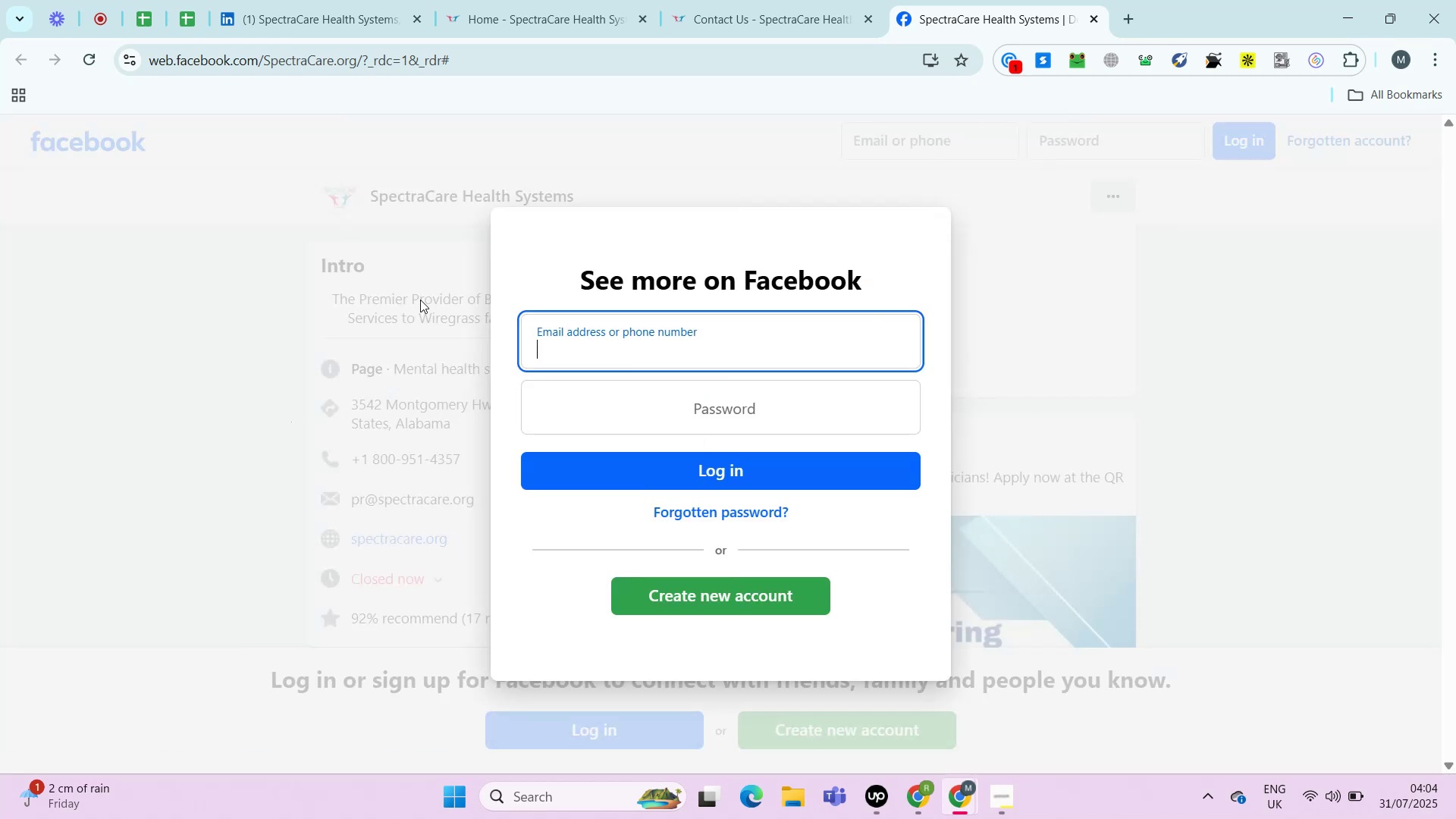 
left_click([83, 323])
 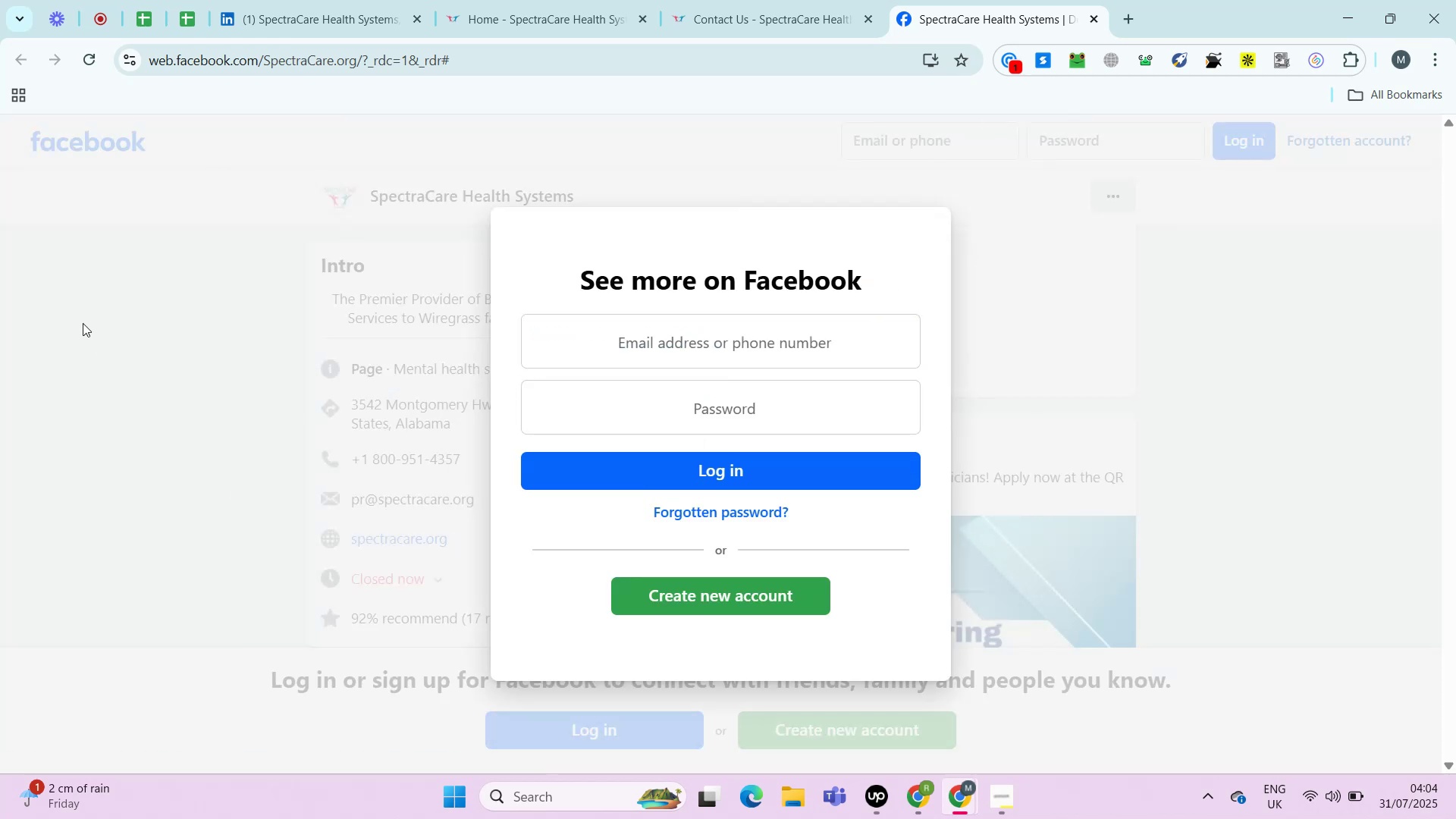 
double_click([83, 323])
 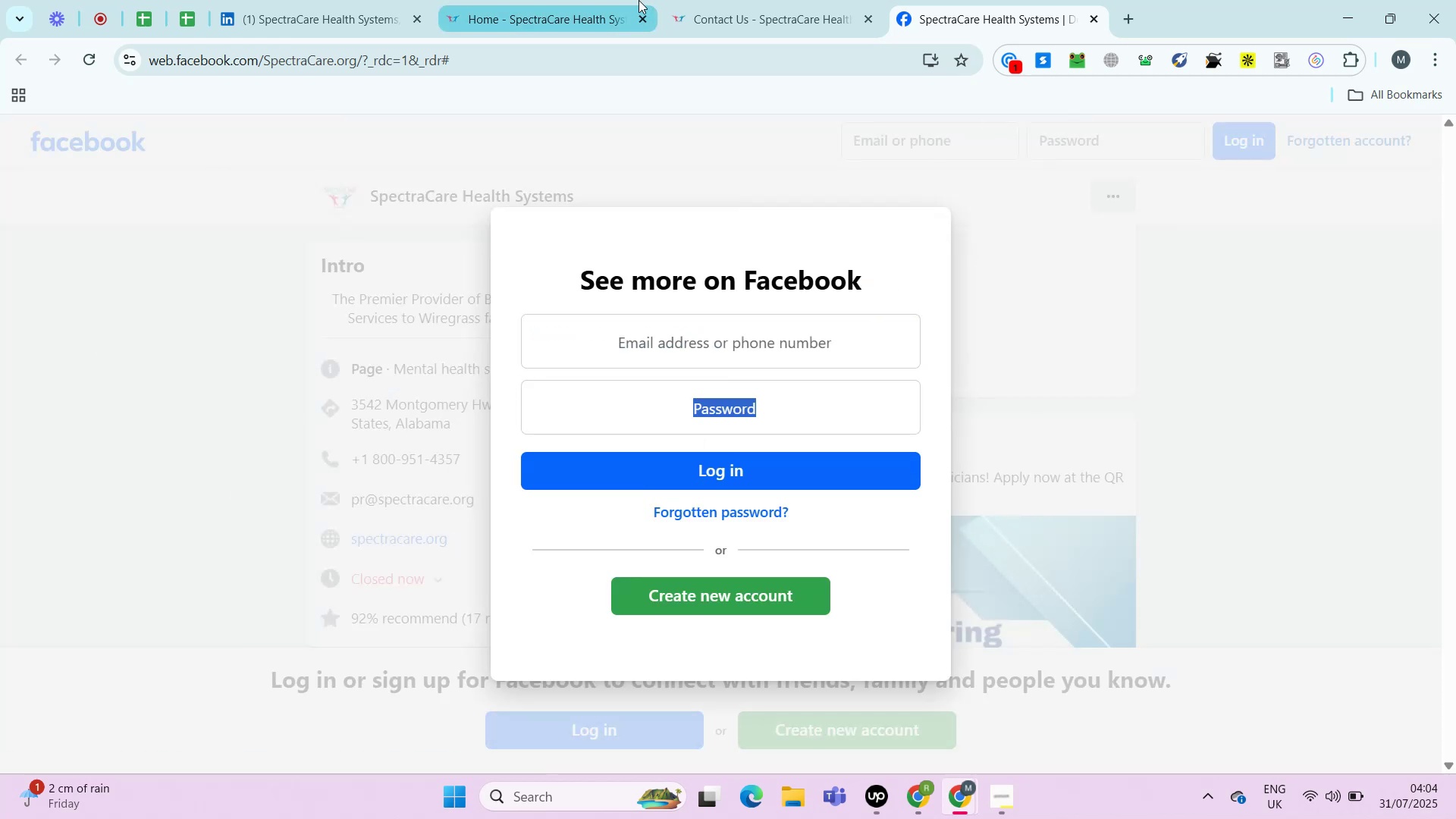 
left_click([638, 0])
 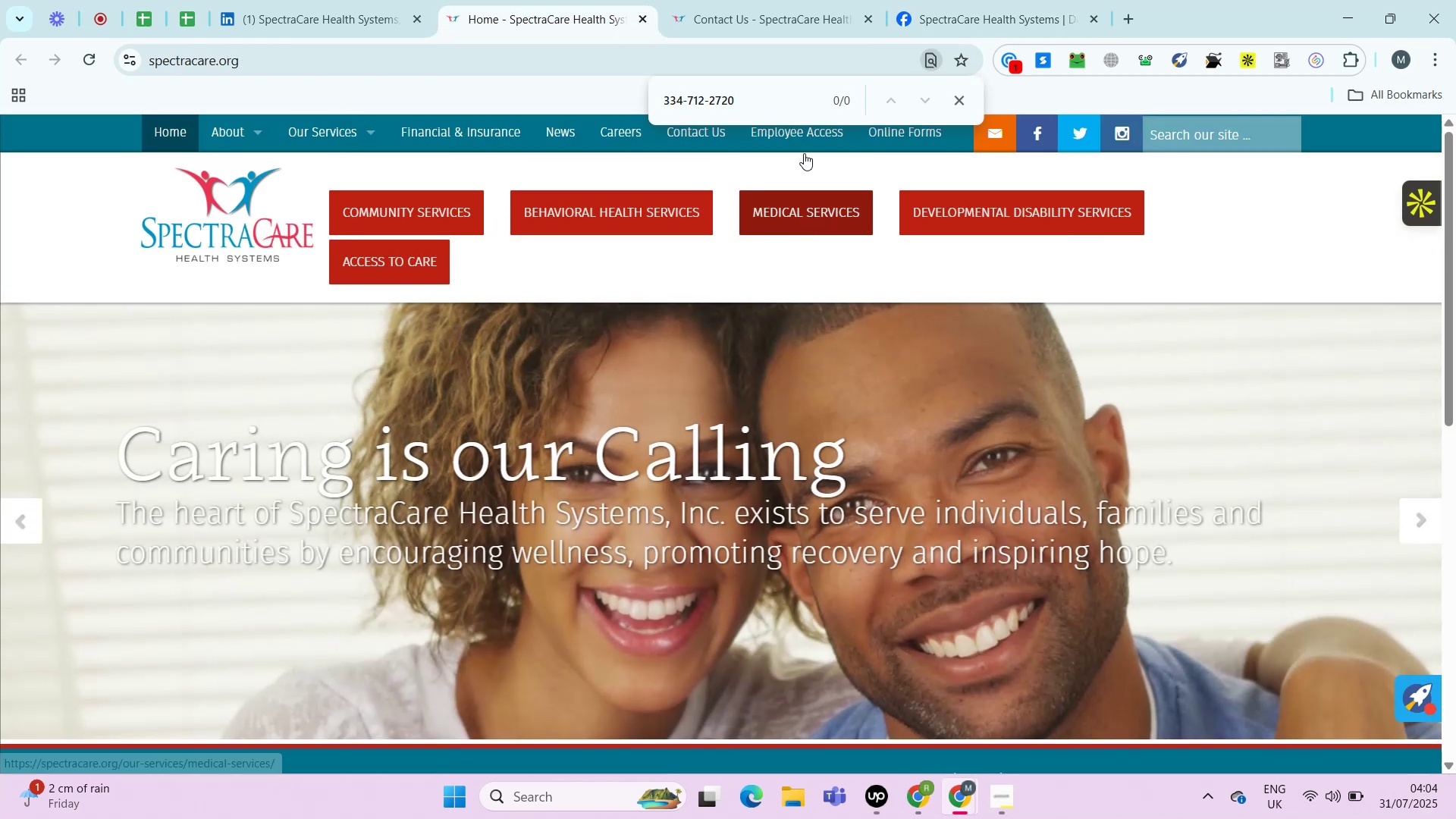 
left_click([956, 101])
 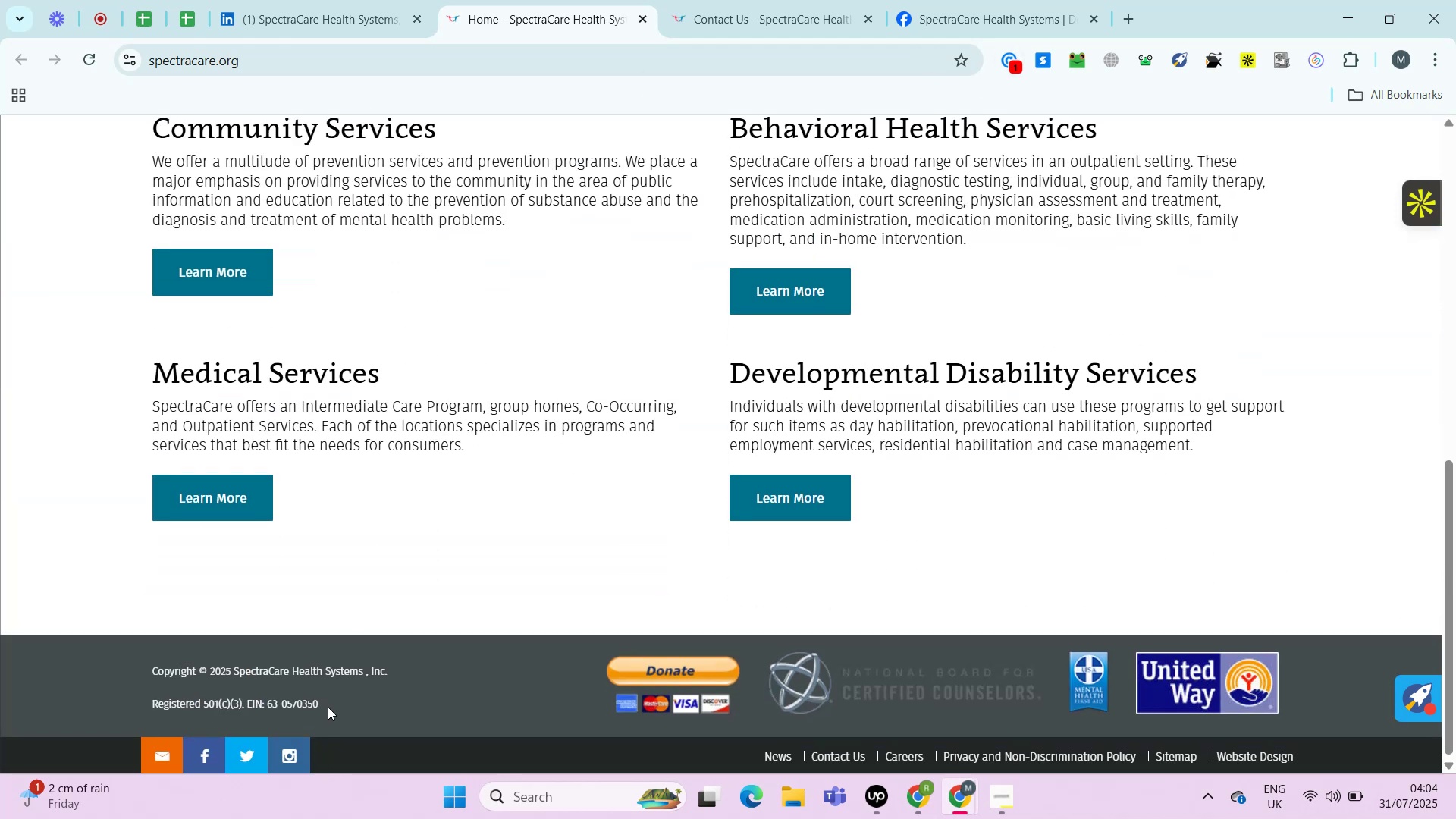 
left_click([704, 0])
 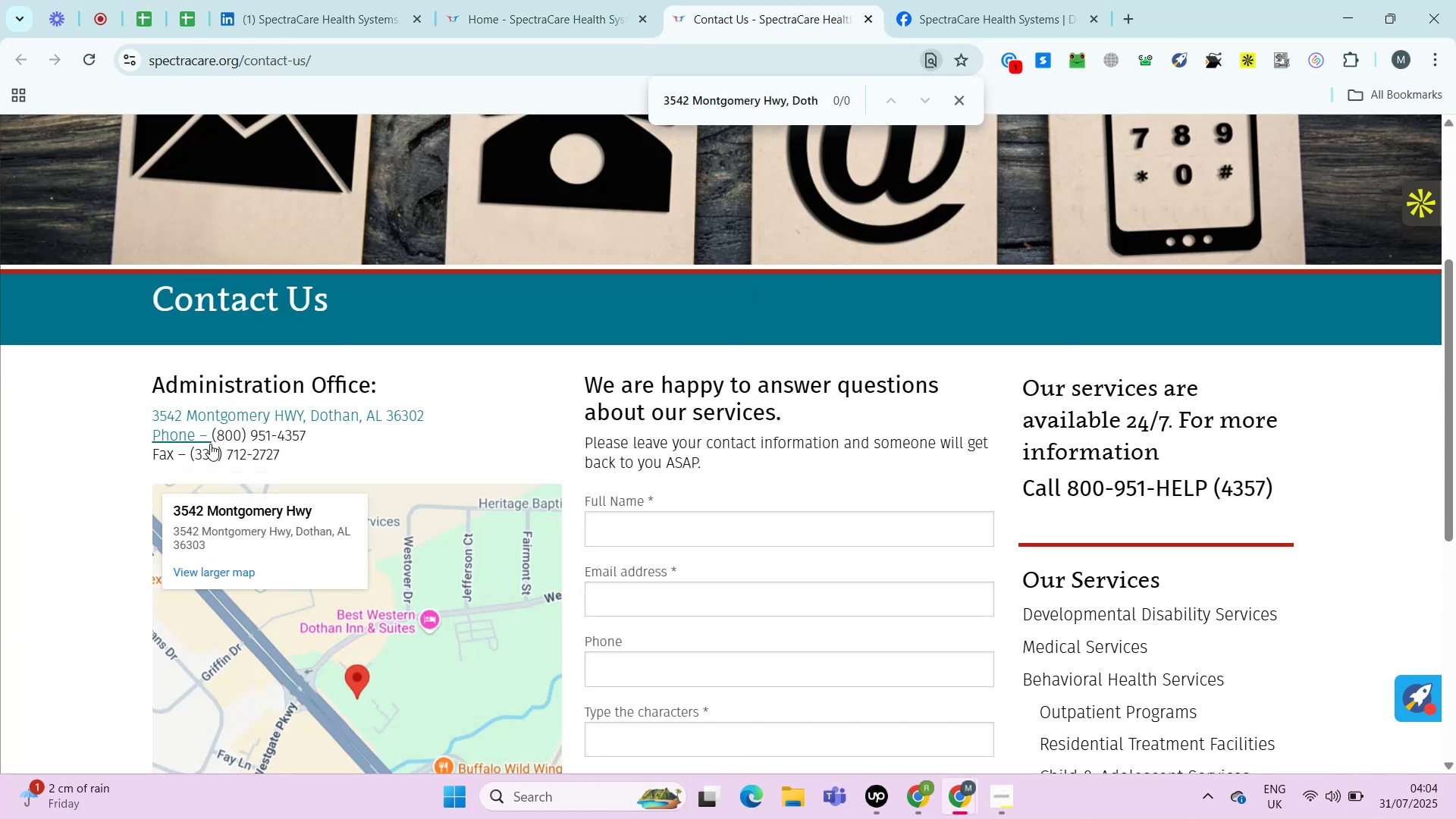 
left_click_drag(start_coordinate=[187, 453], to_coordinate=[196, 453])
 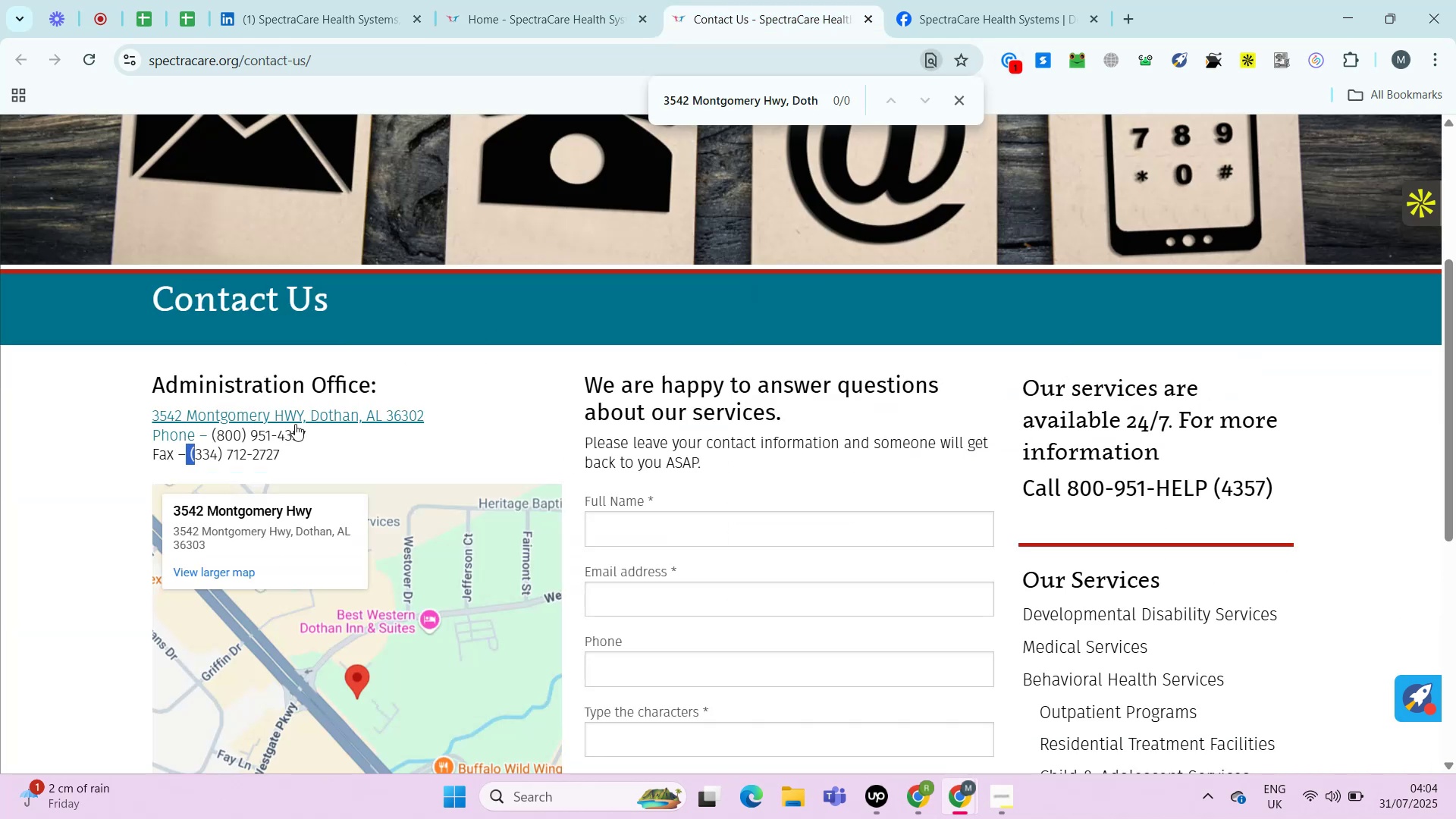 
left_click_drag(start_coordinate=[309, 427], to_coordinate=[212, 438])
 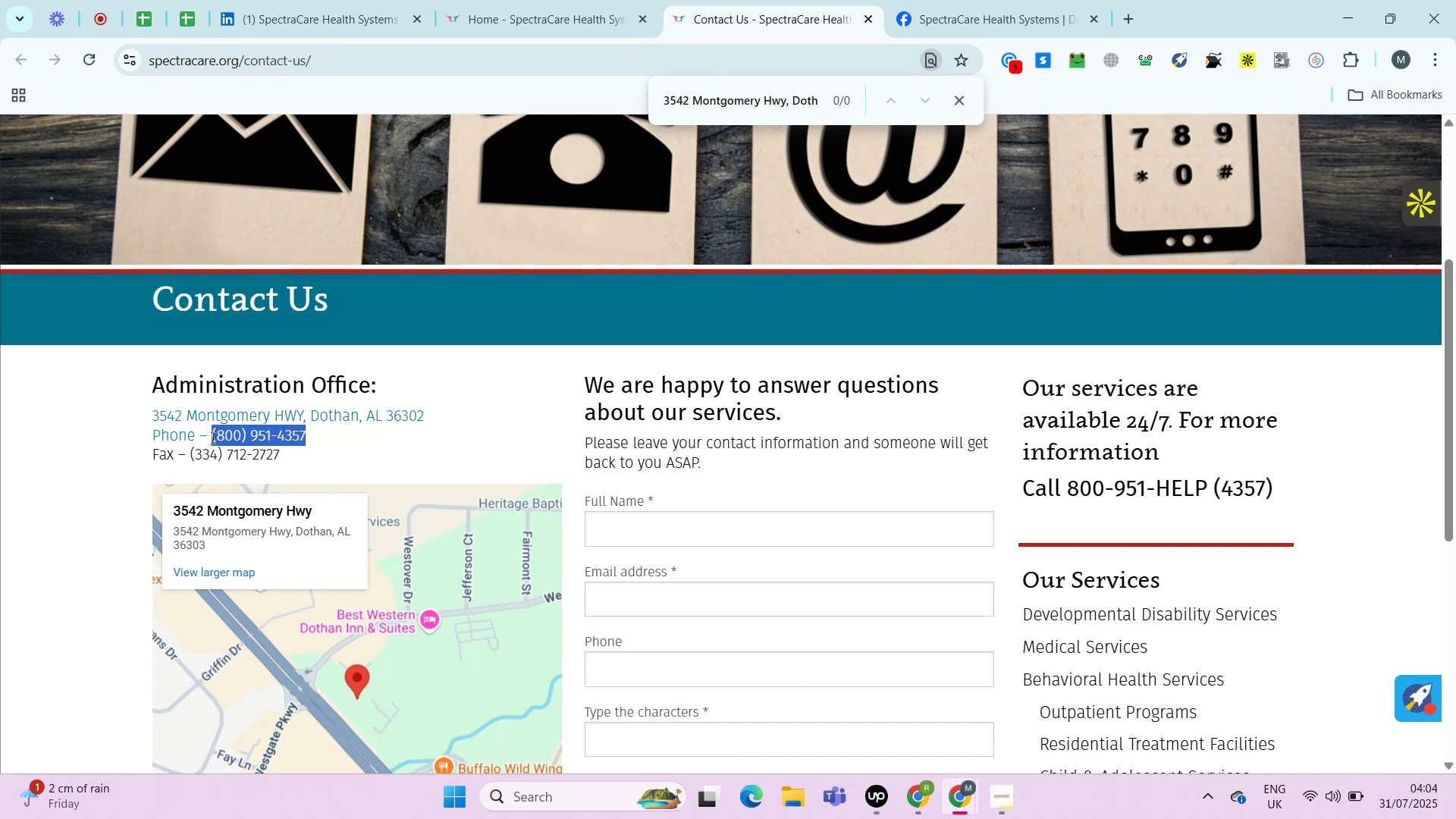 
key(Control+C)
 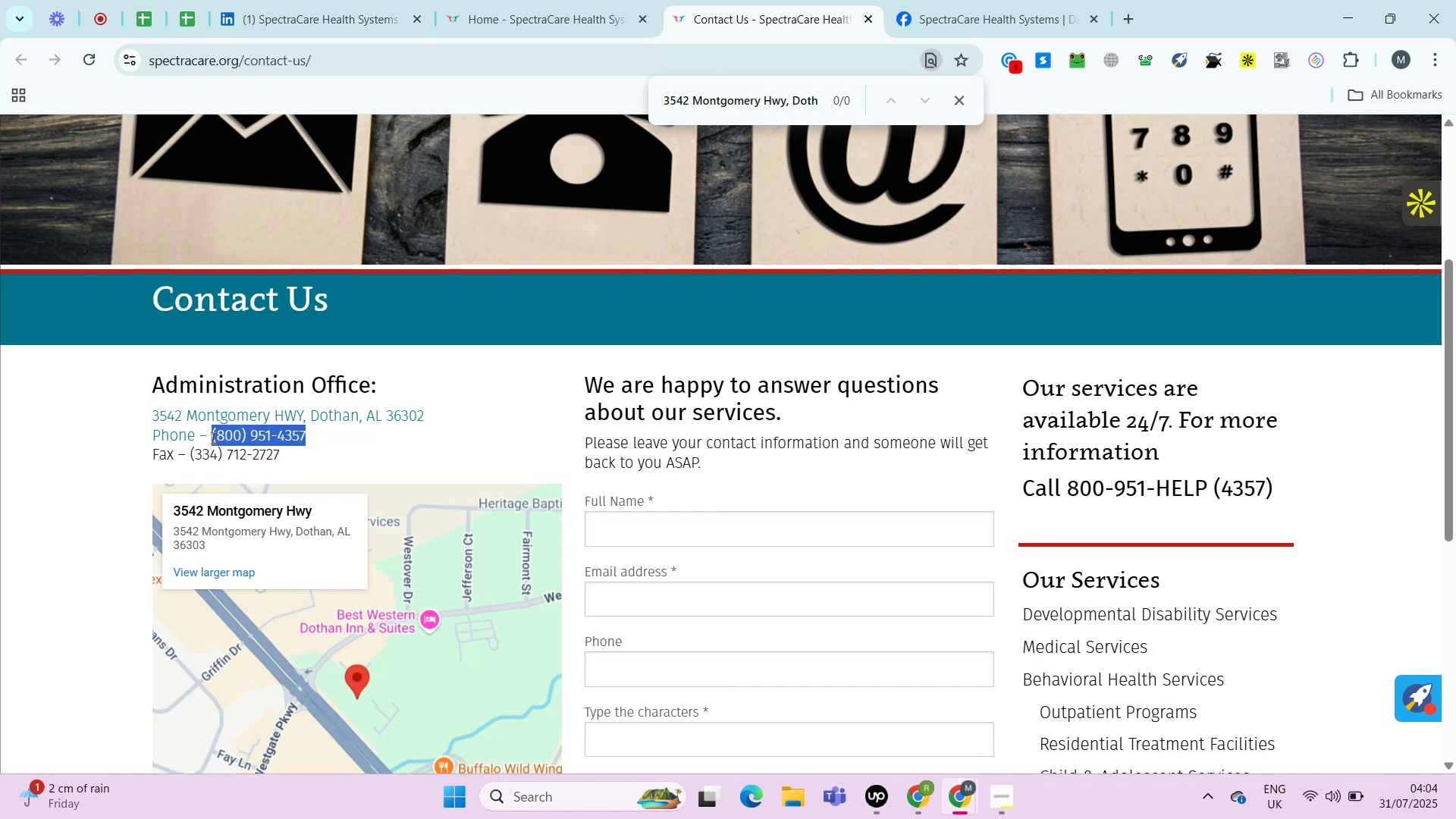 
key(Control+C)
 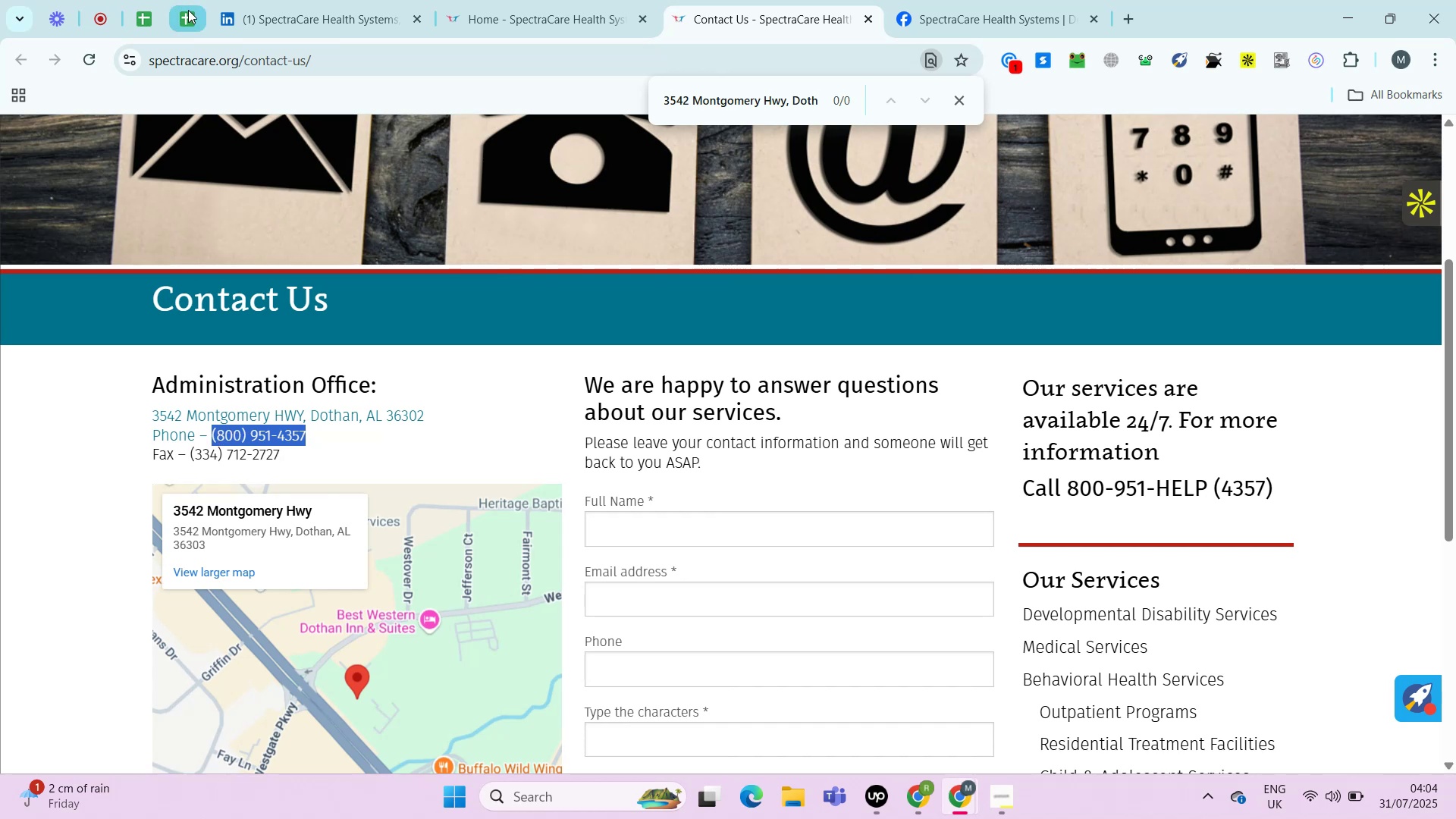 
left_click([188, 10])
 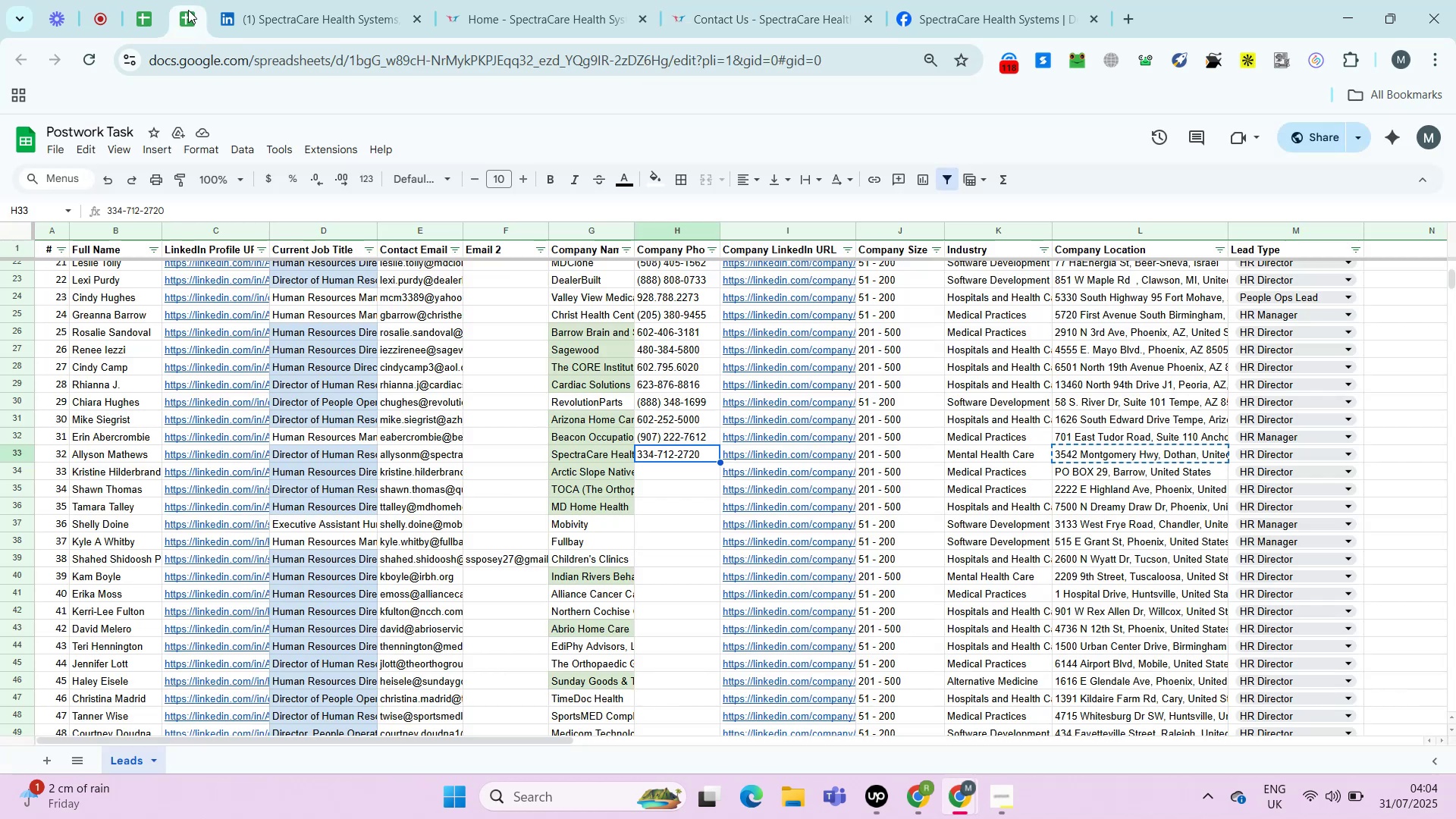 
key(Control+Shift+ShiftLeft)
 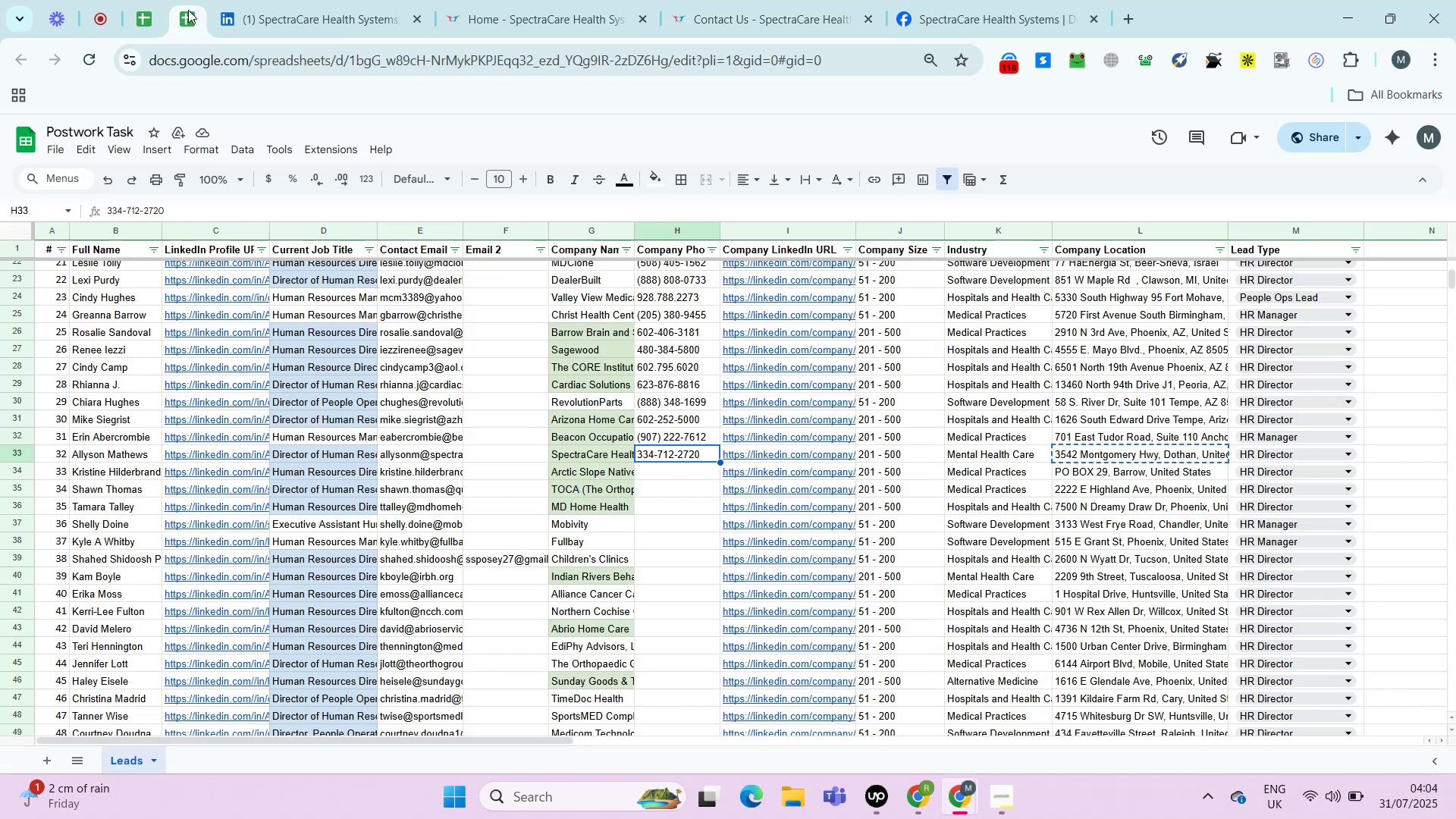 
key(Control+Shift+V)
 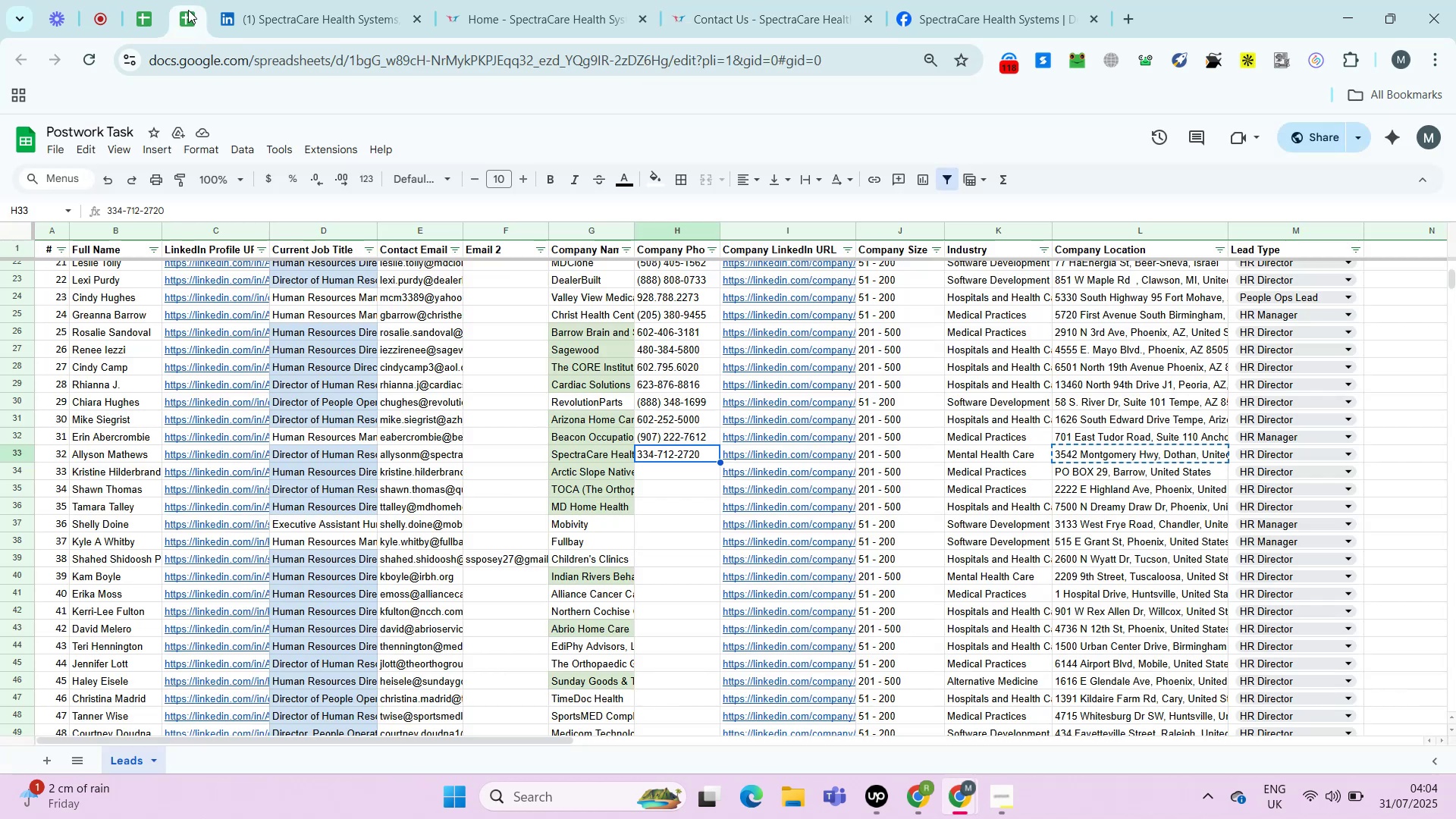 
key(ArrowRight)
 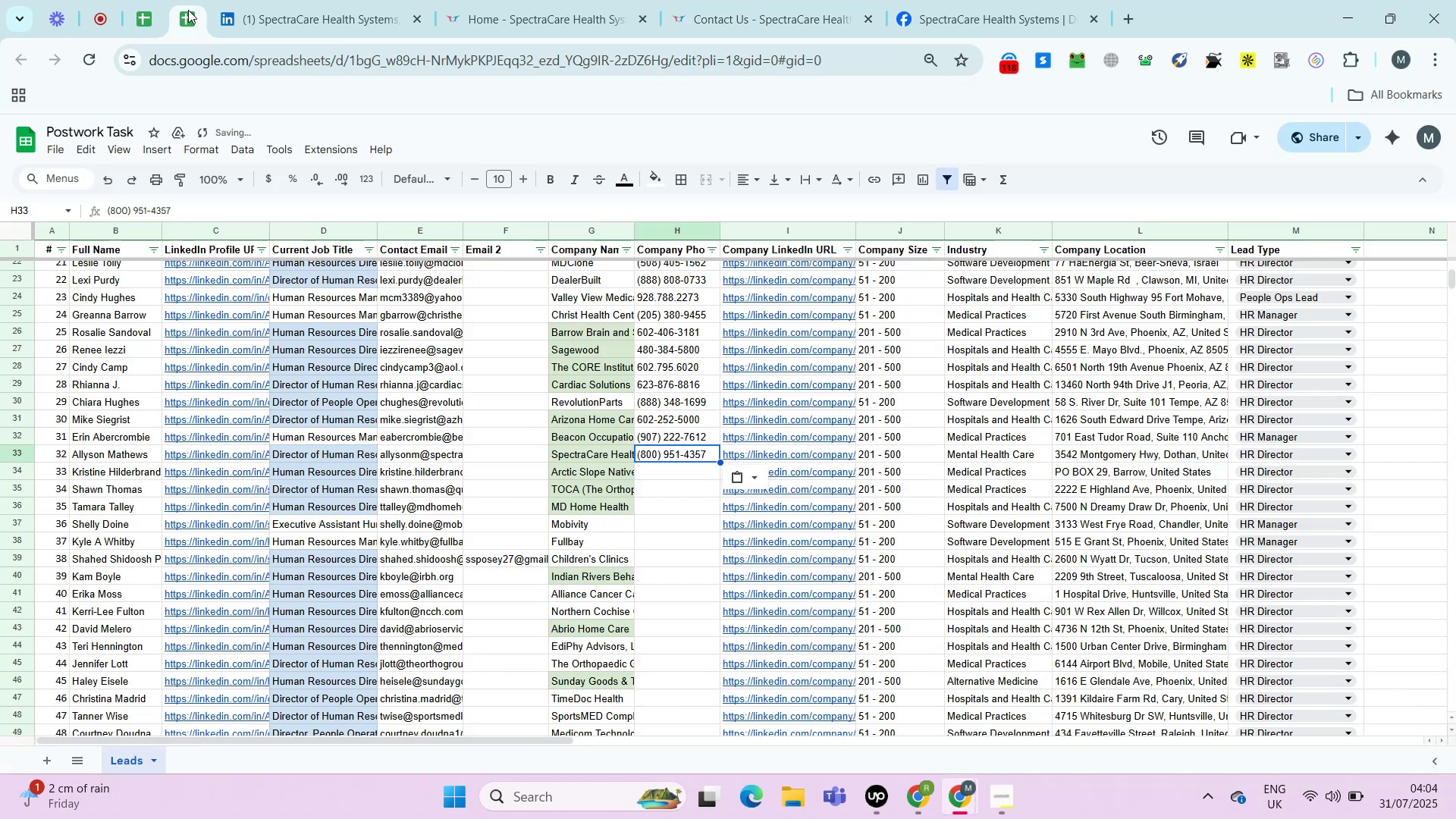 
key(ArrowRight)
 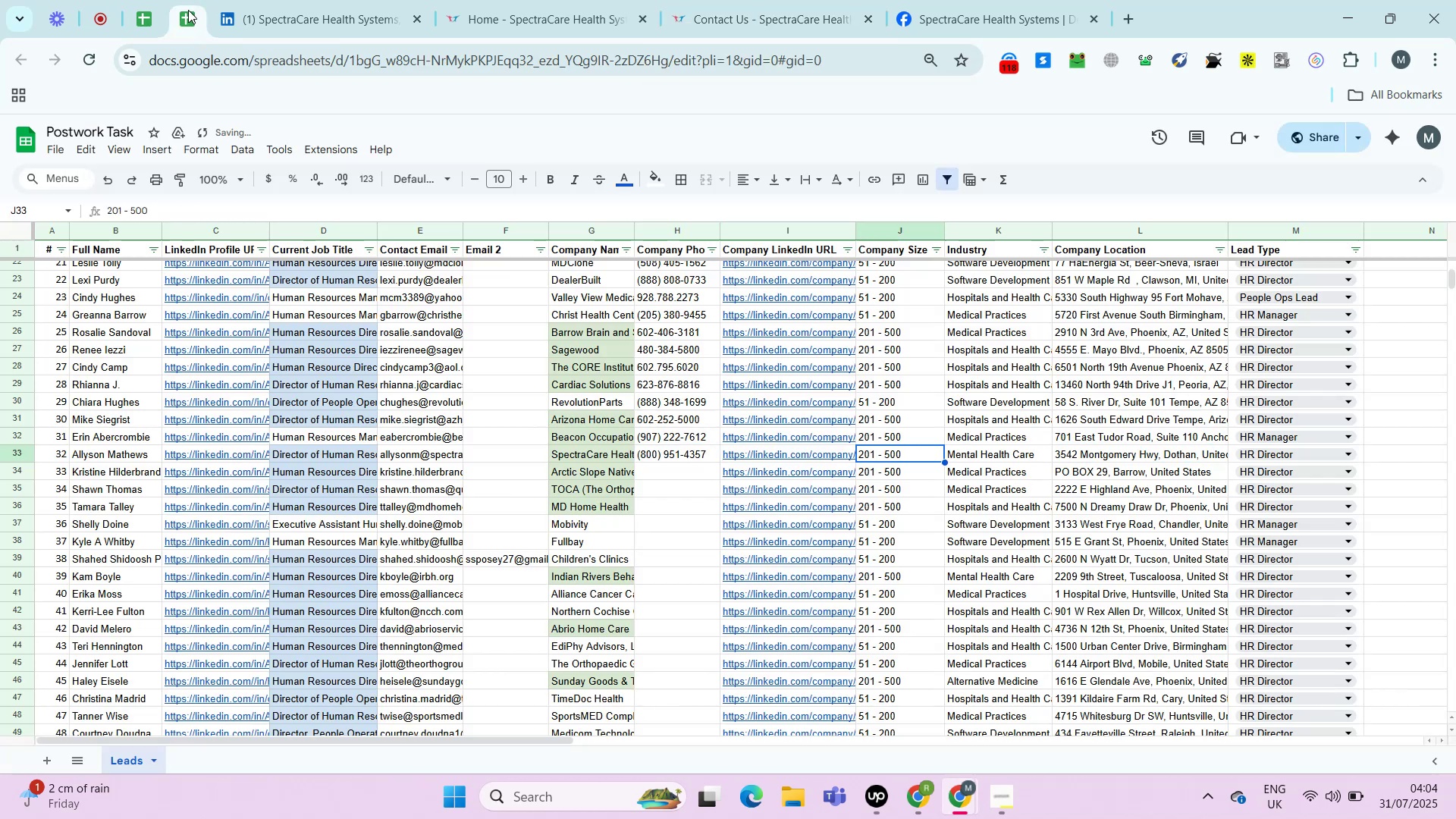 
key(ArrowRight)
 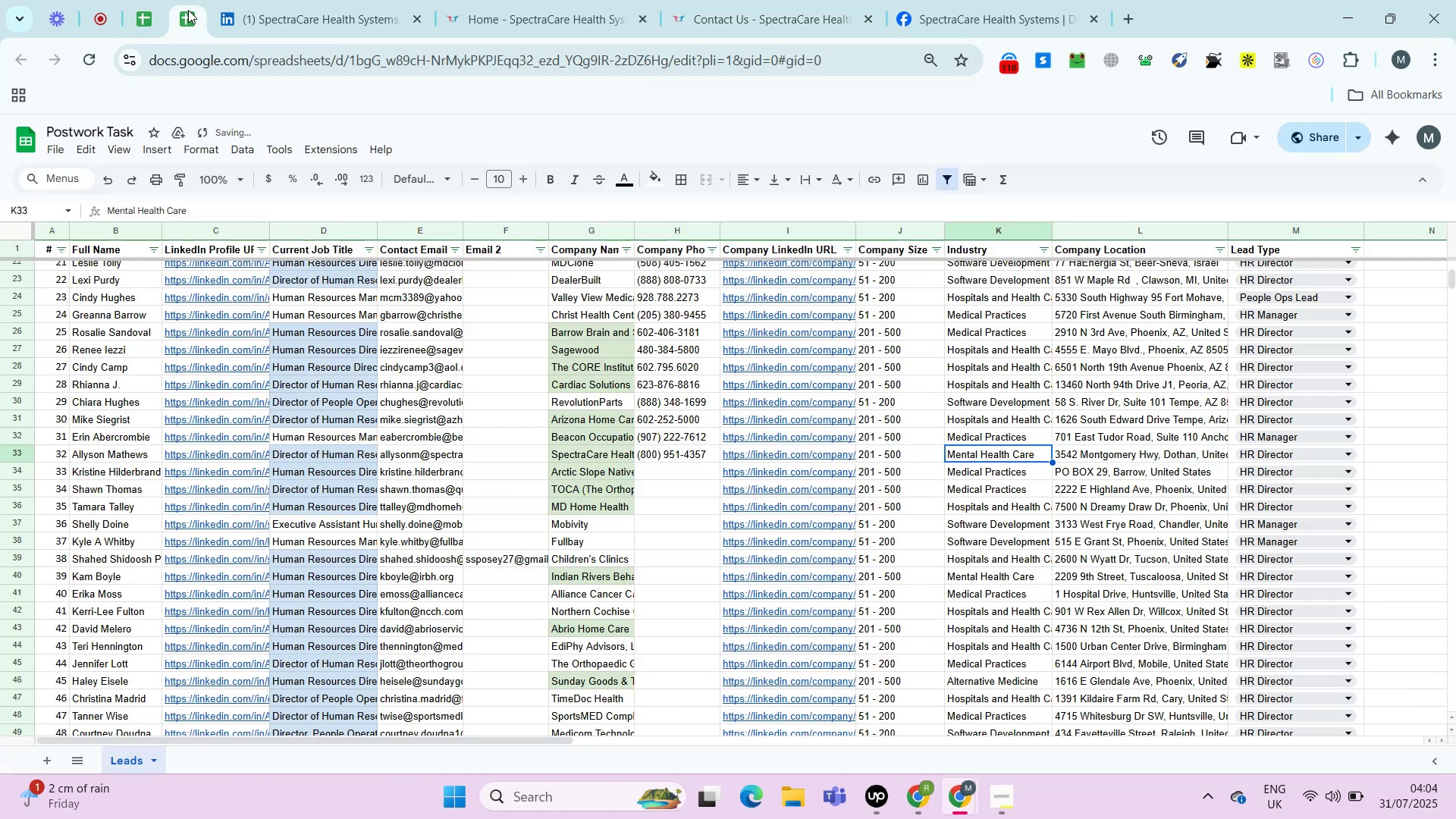 
key(ArrowRight)
 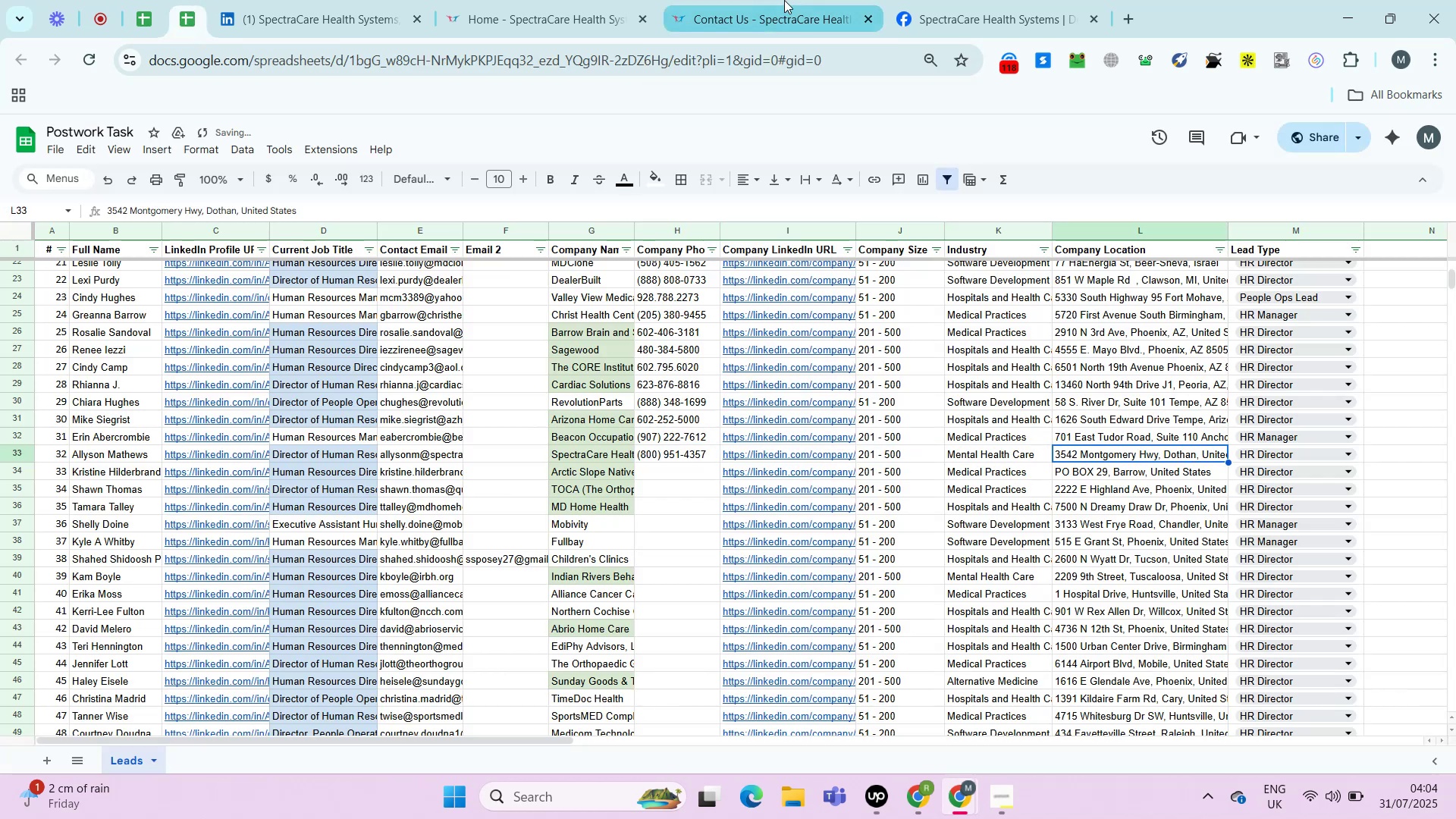 
left_click([784, 0])
 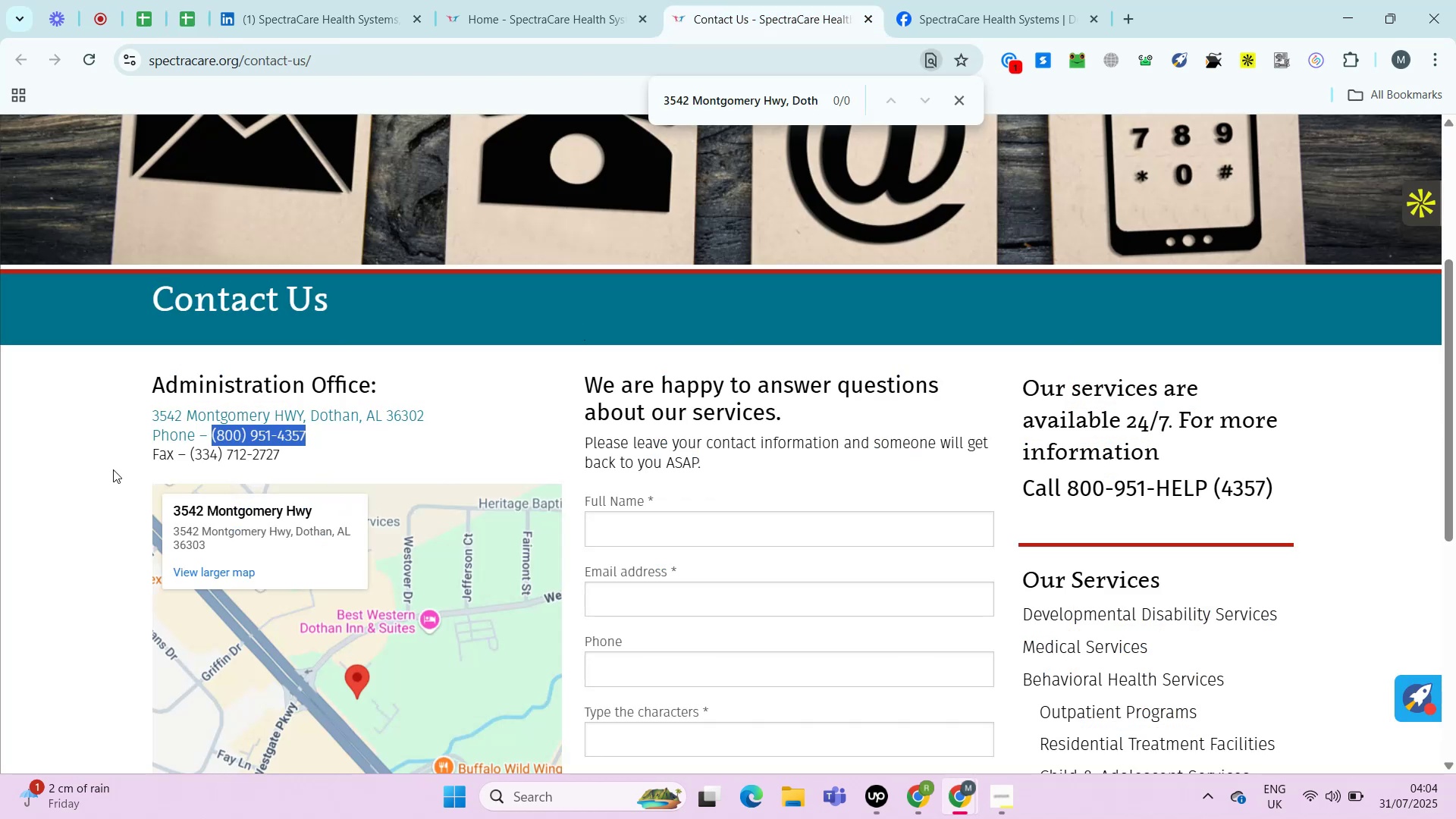 
left_click_drag(start_coordinate=[141, 410], to_coordinate=[444, 403])
 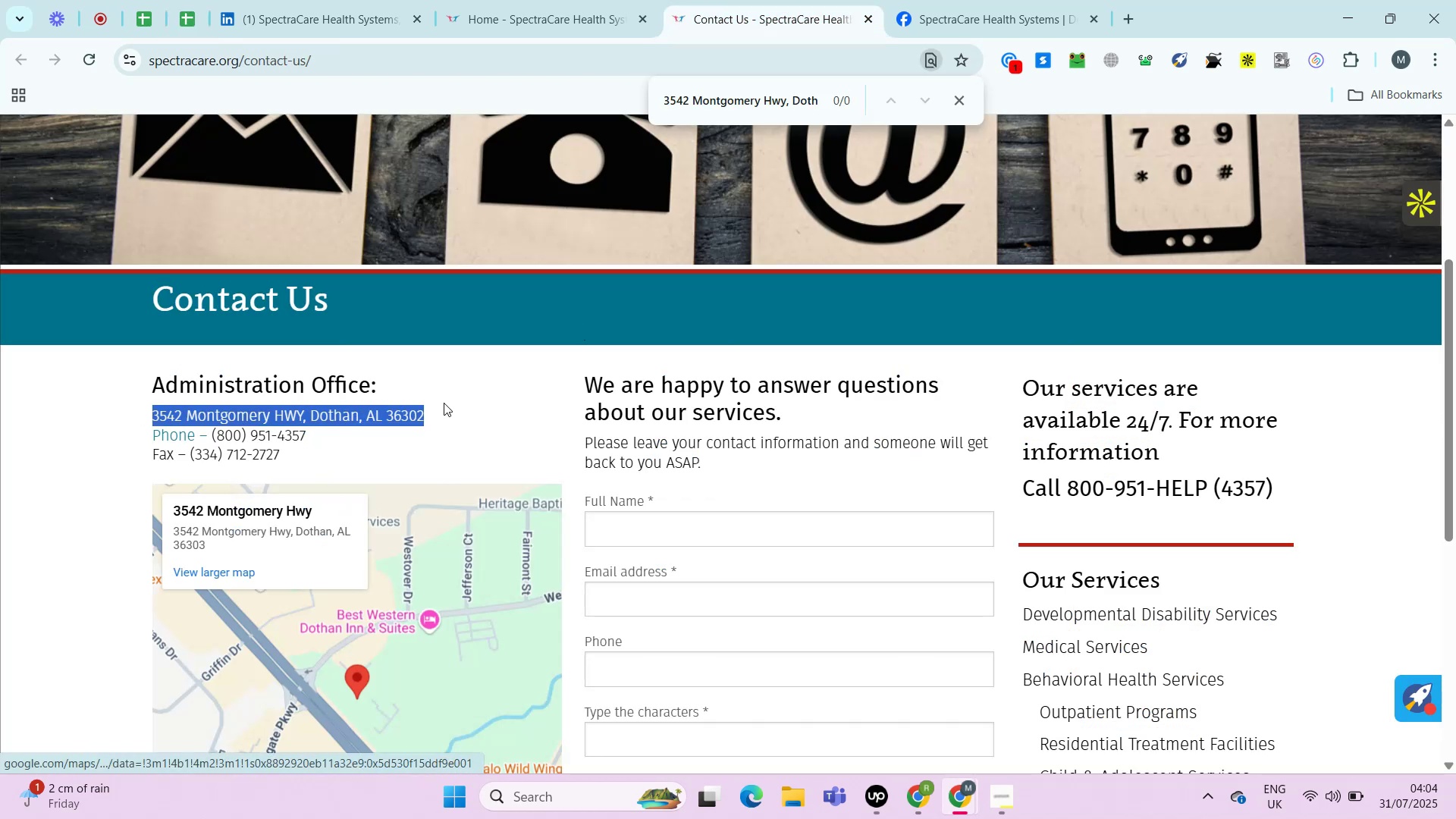 
key(Control+C)
 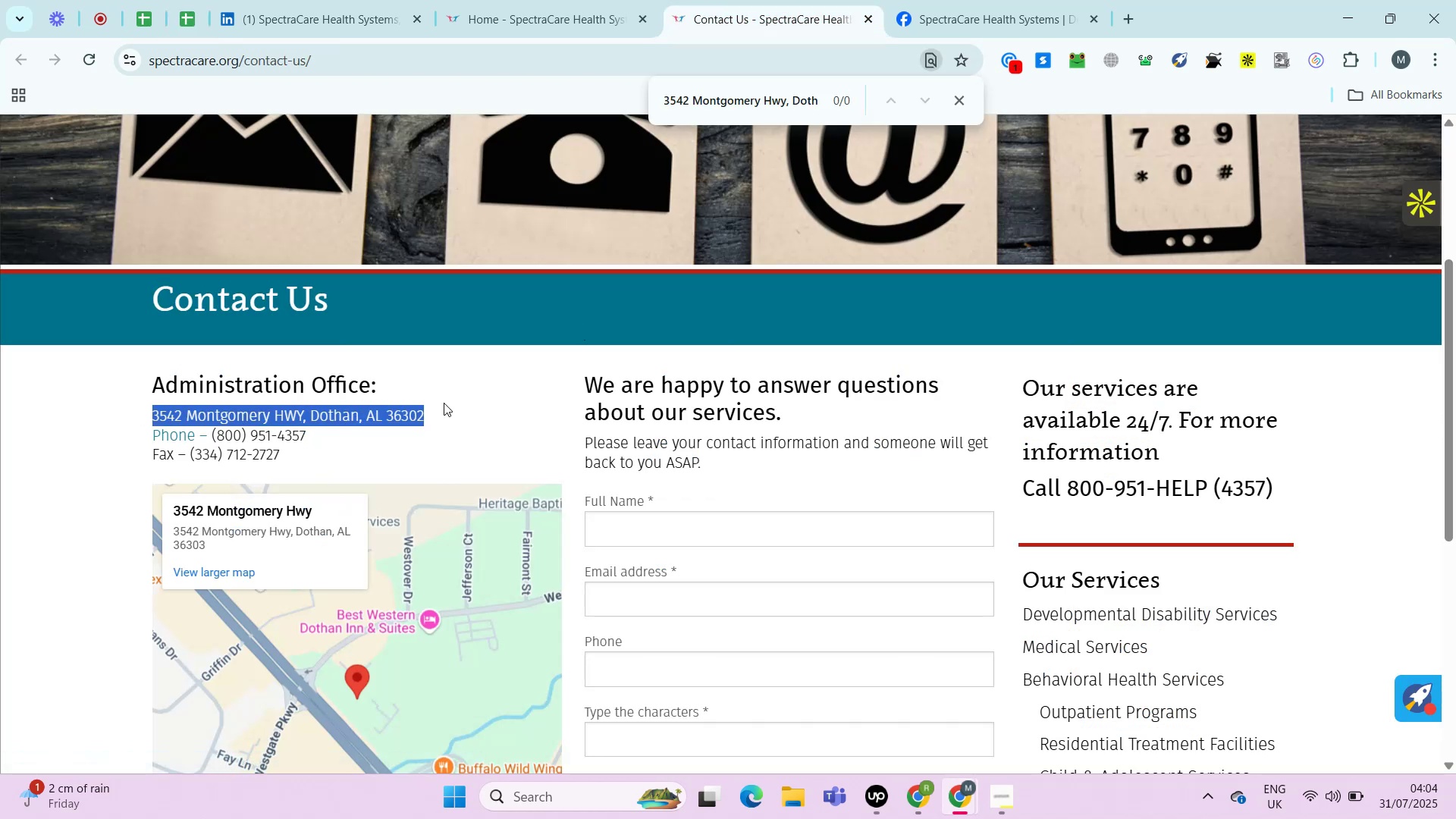 
key(Control+C)
 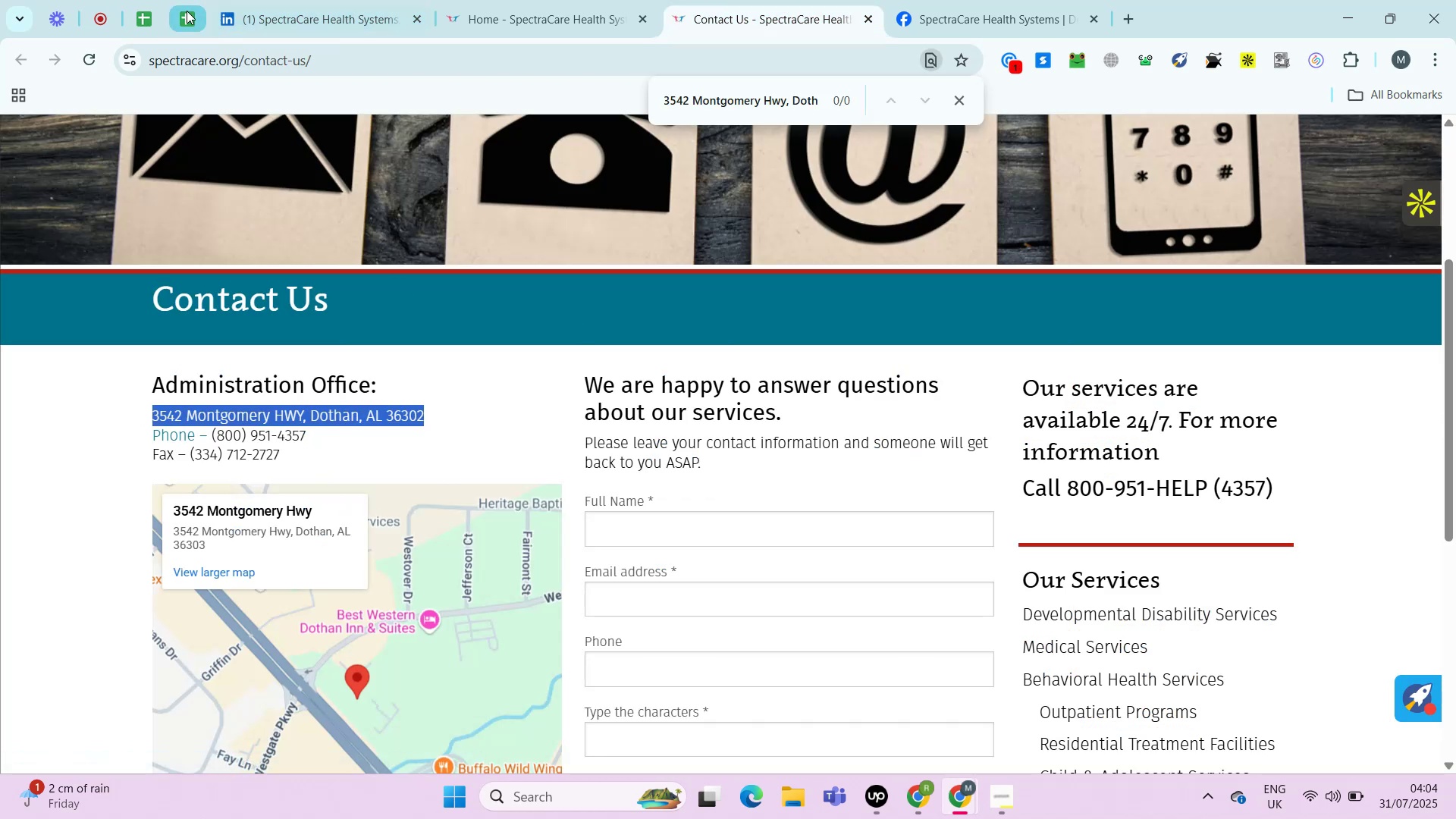 
left_click([187, 11])
 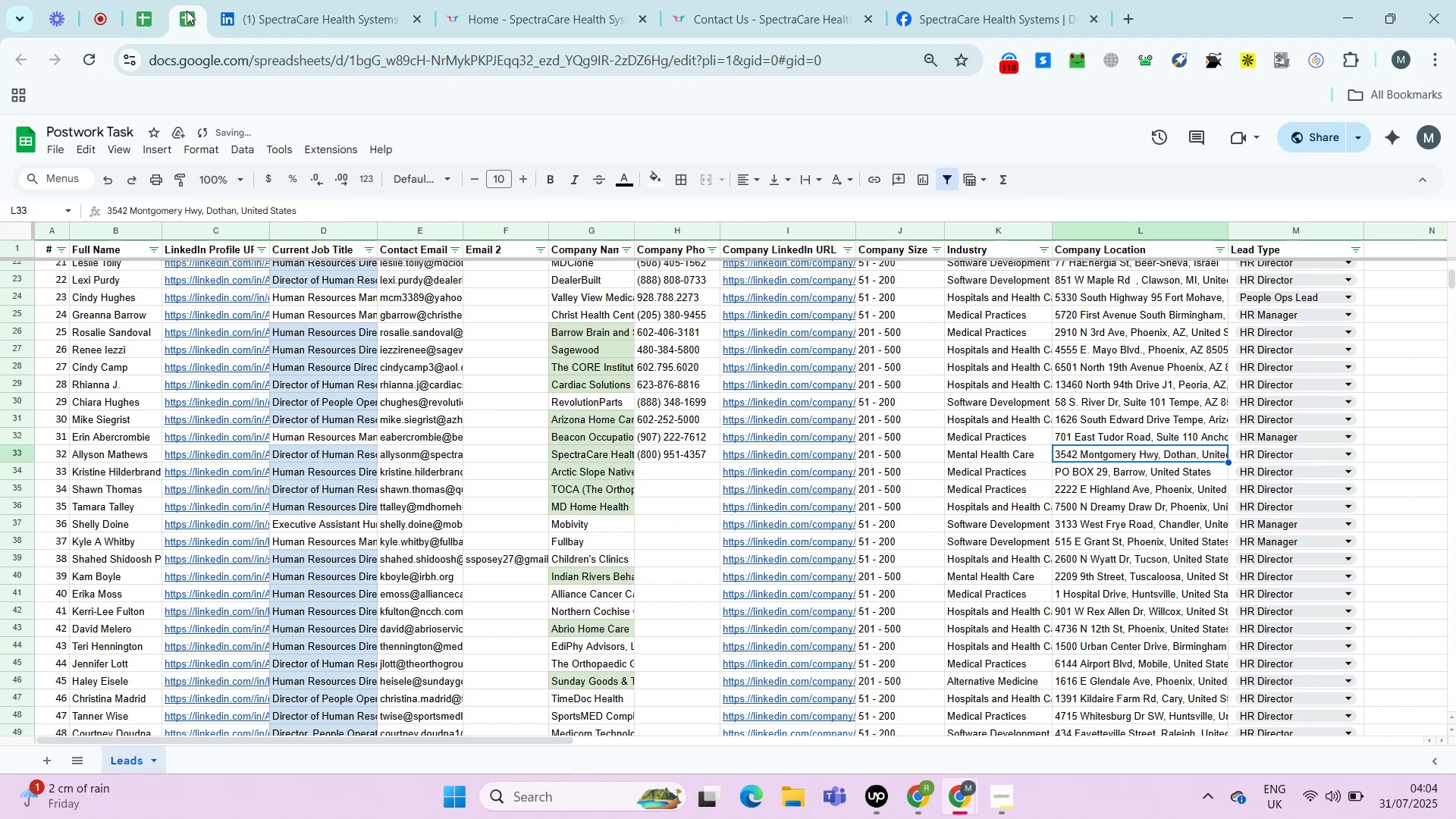 
key(Control+Shift+ShiftLeft)
 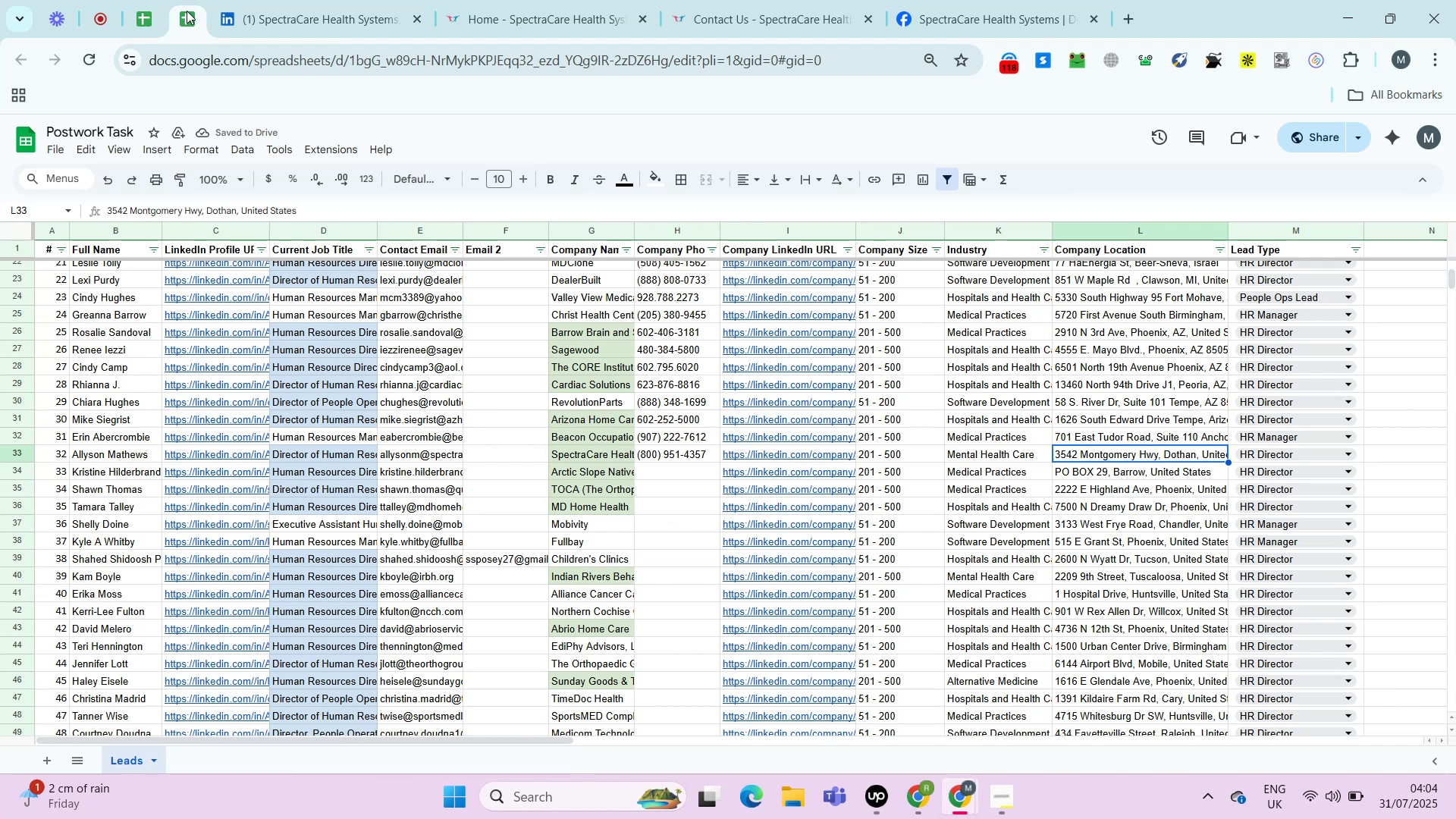 
key(Control+Shift+V)
 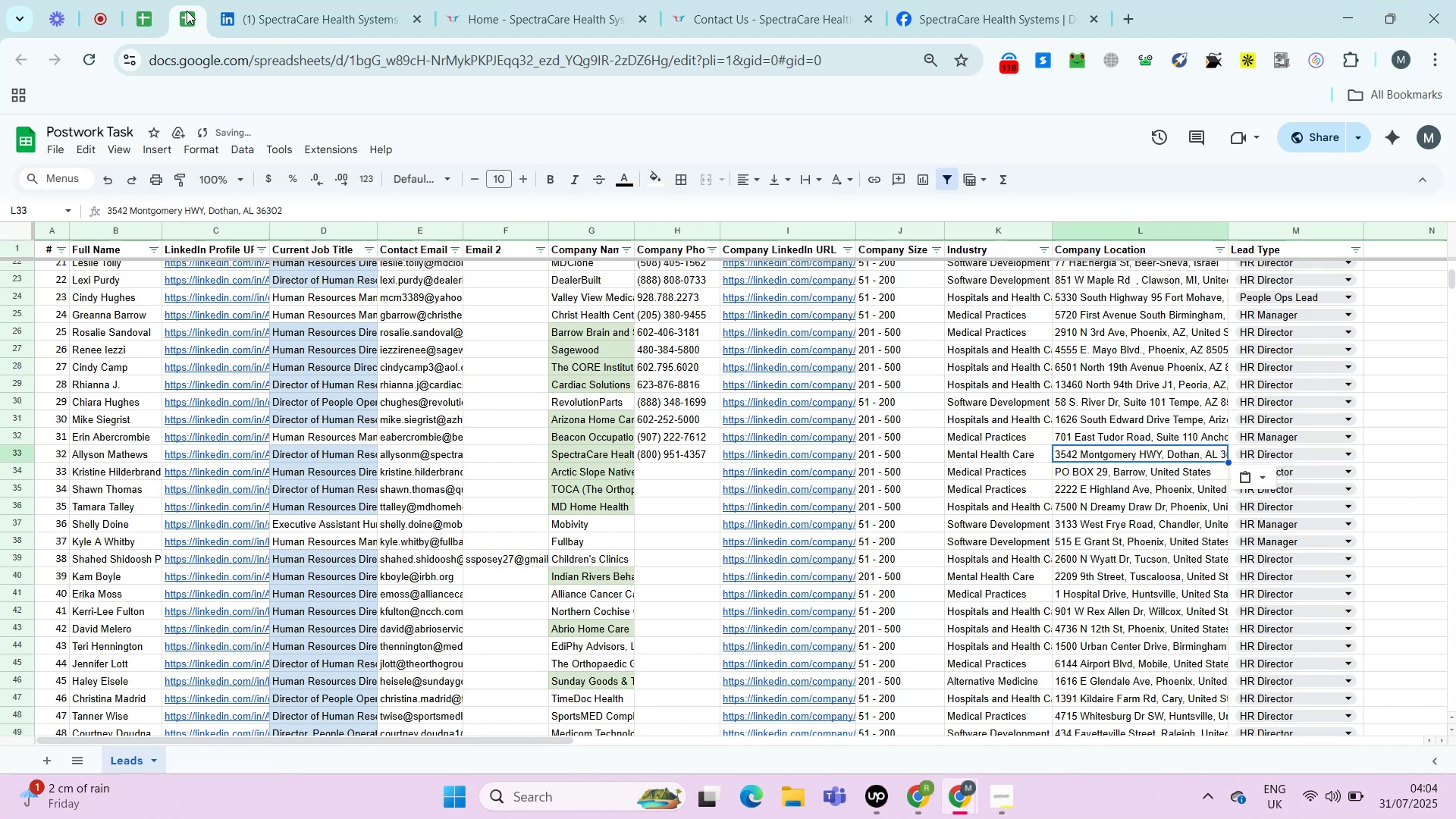 
key(ArrowDown)
 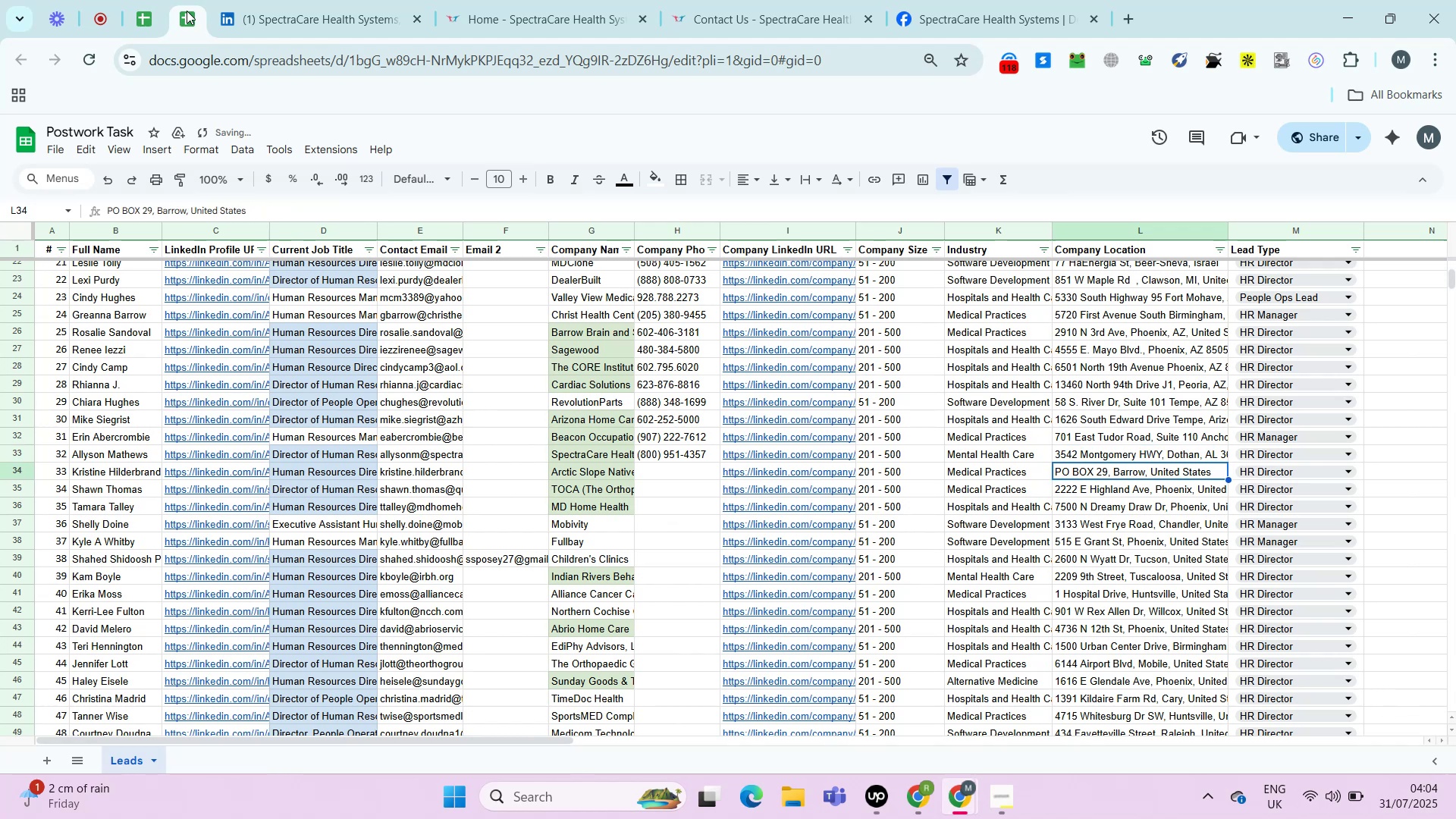 
key(ArrowLeft)
 